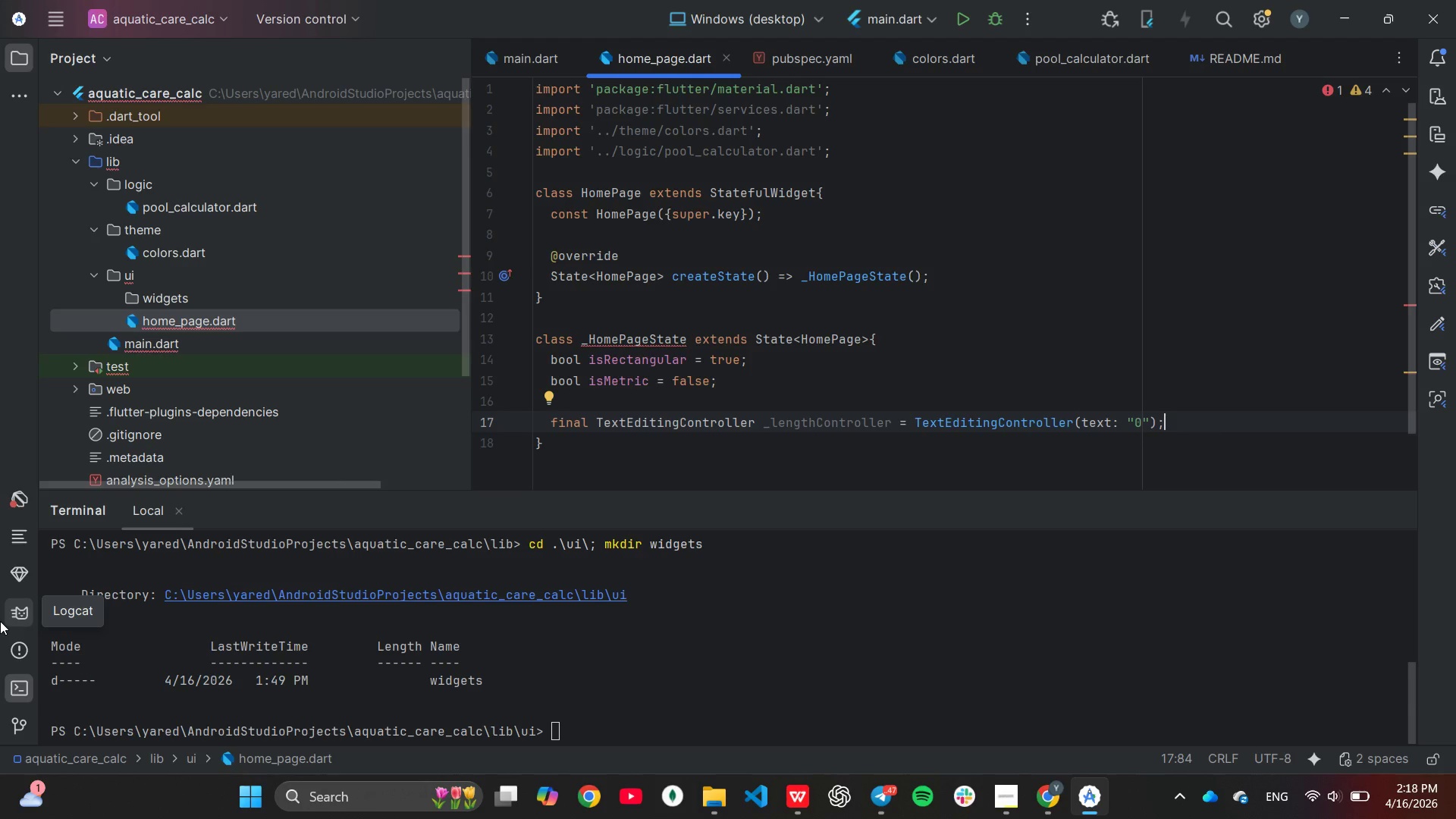 
wait(29.89)
 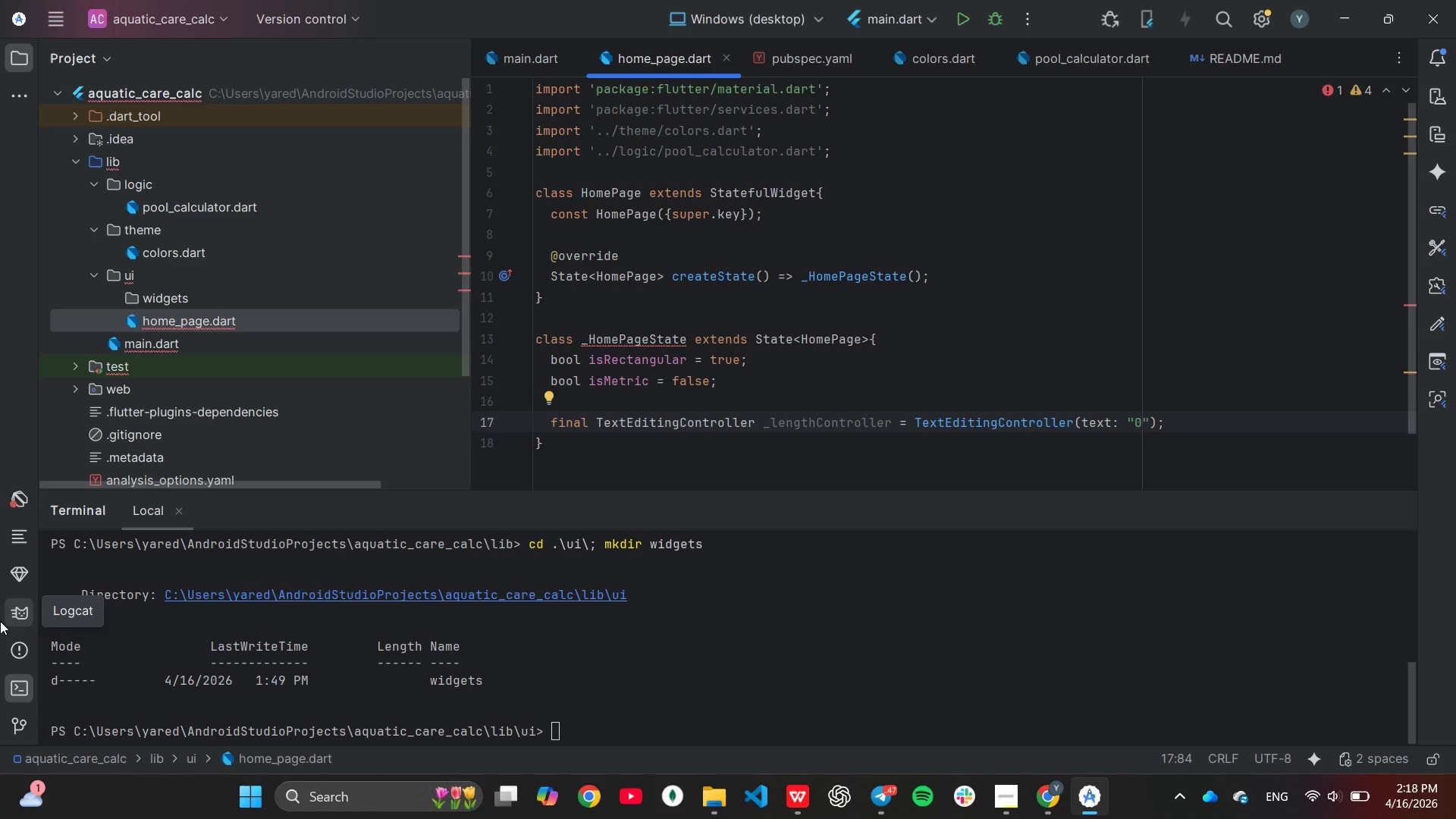 
key(Control+C)
 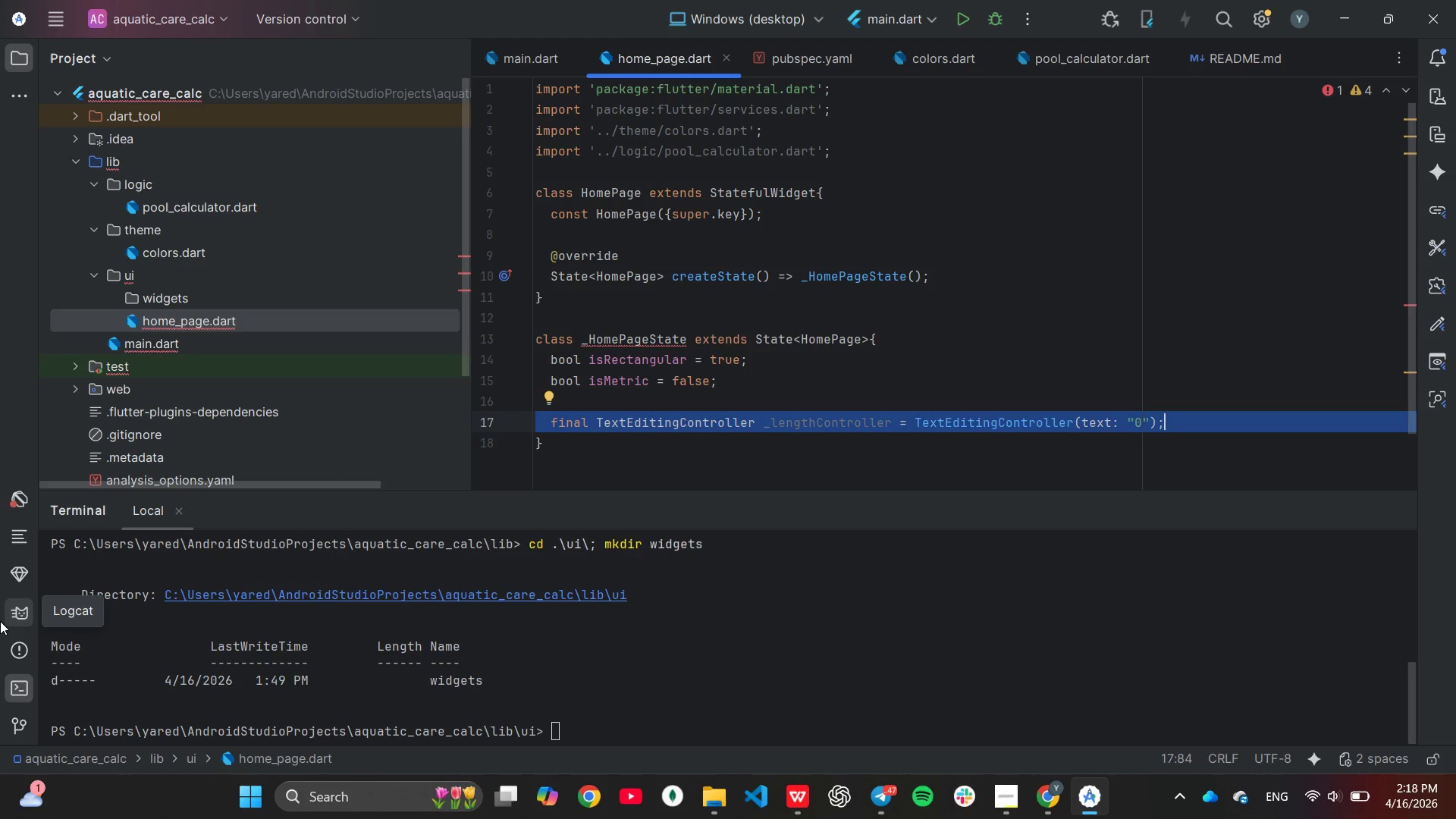 
key(Control+V)
 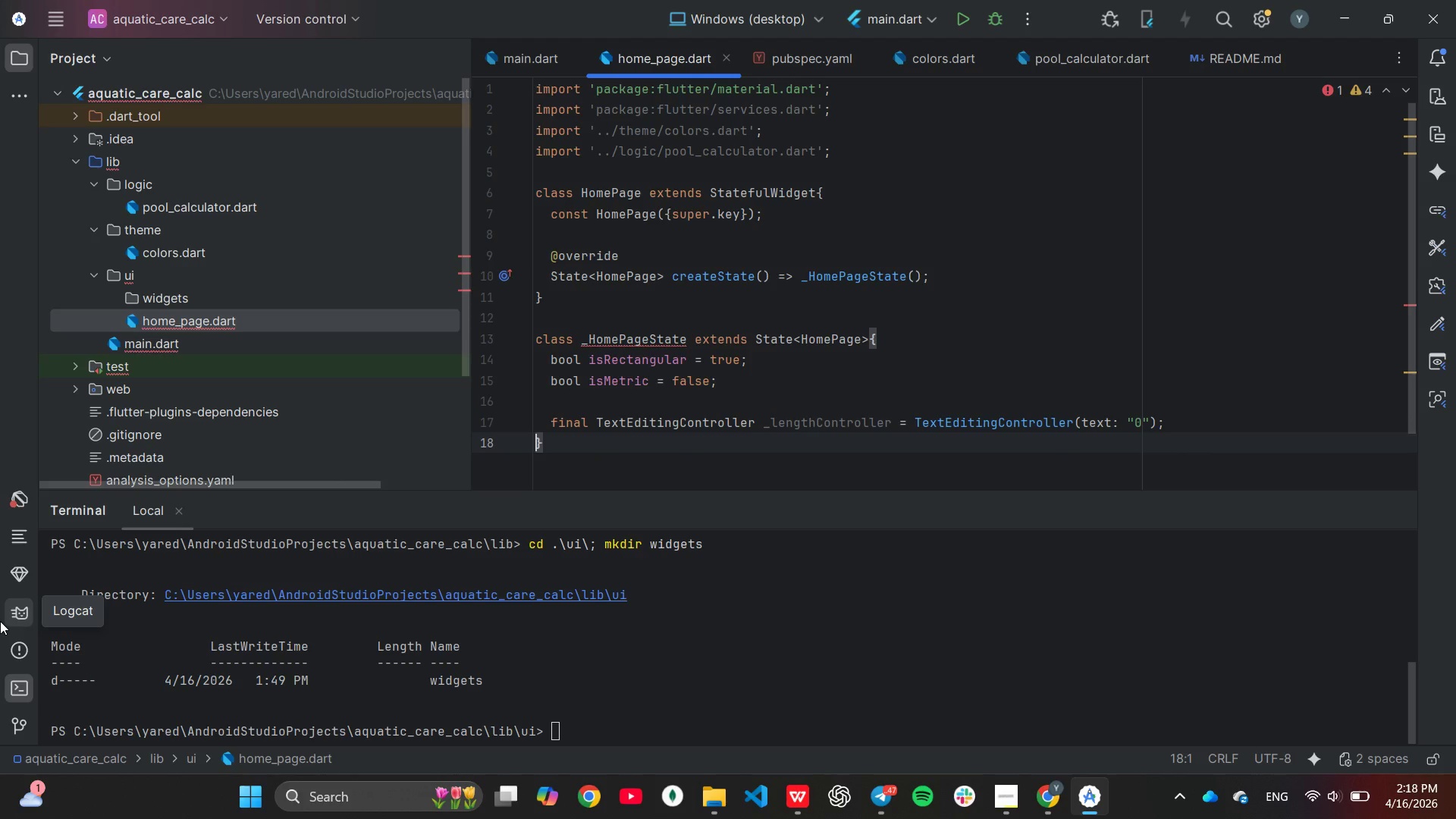 
key(Control+V)
 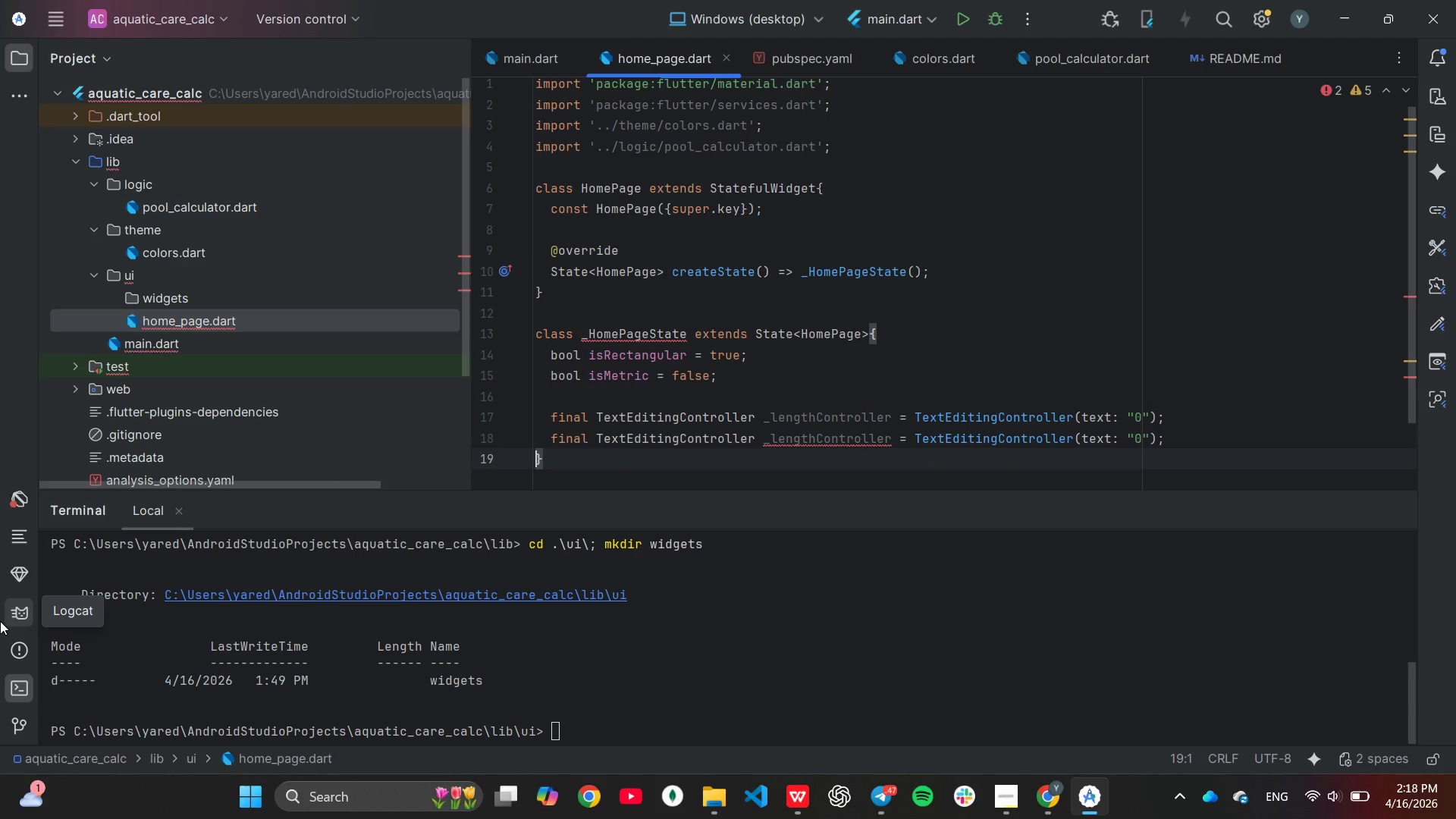 
key(Control+V)
 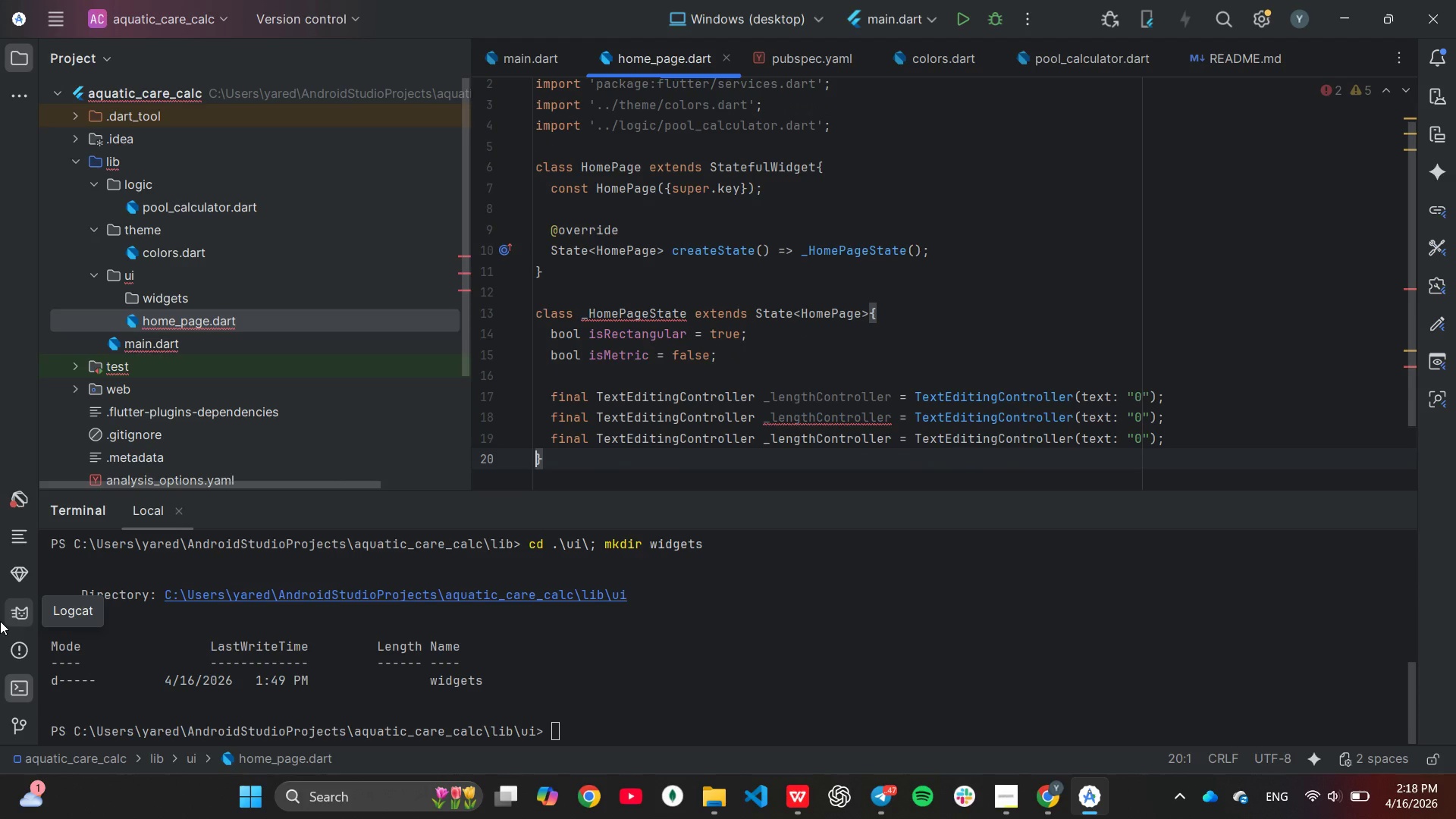 
key(Control+V)
 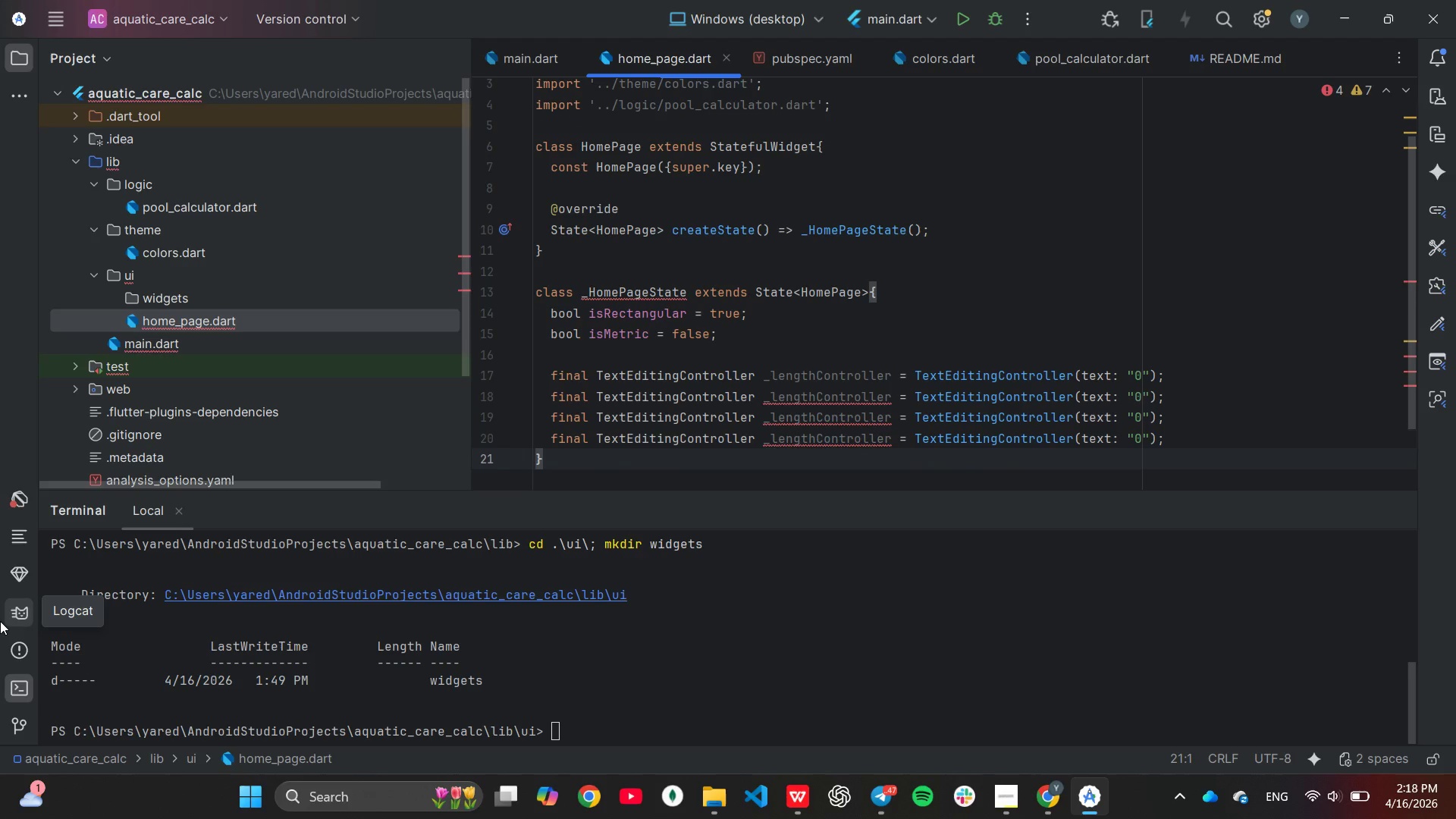 
key(ArrowUp)
 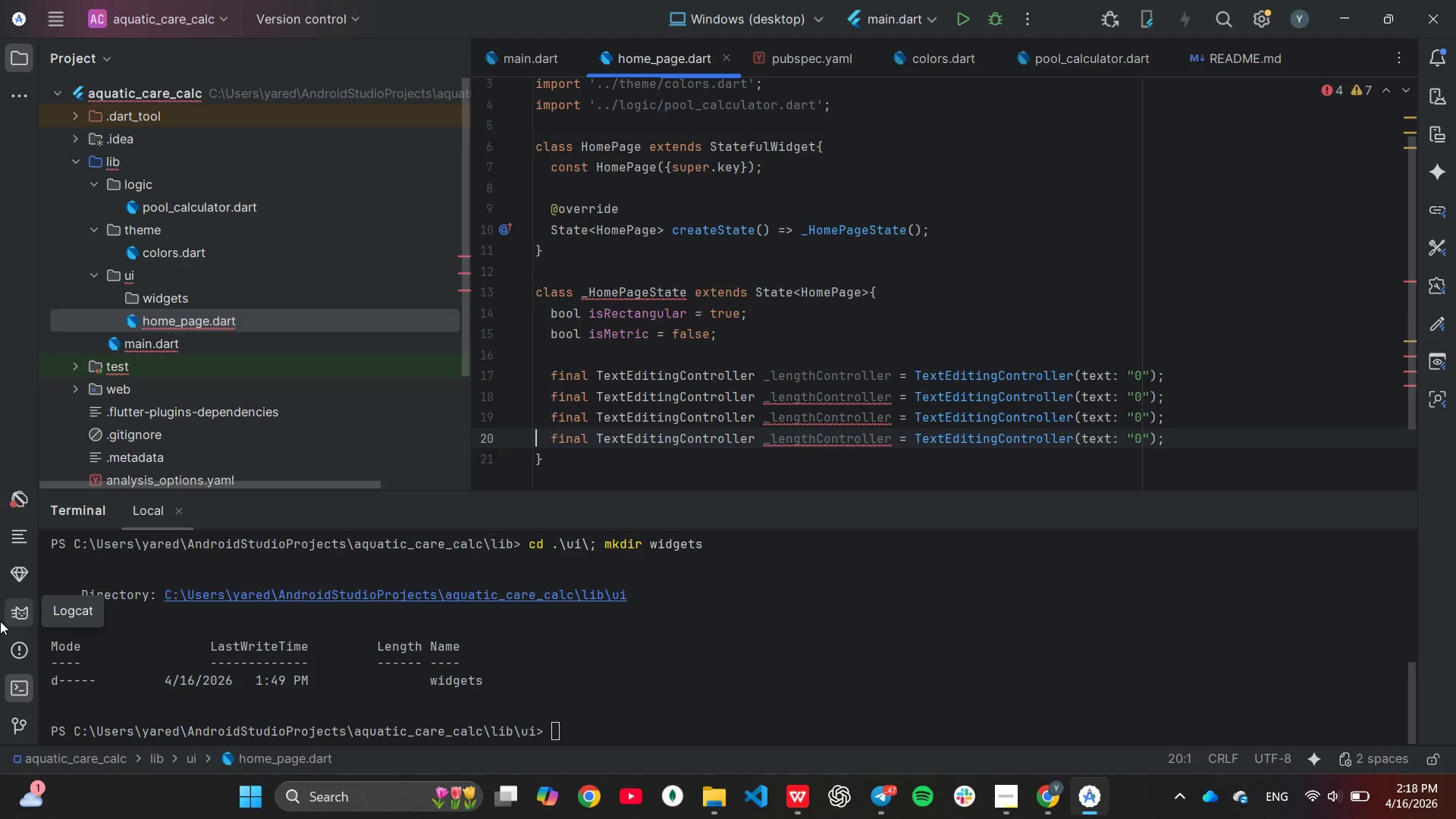 
key(ArrowUp)
 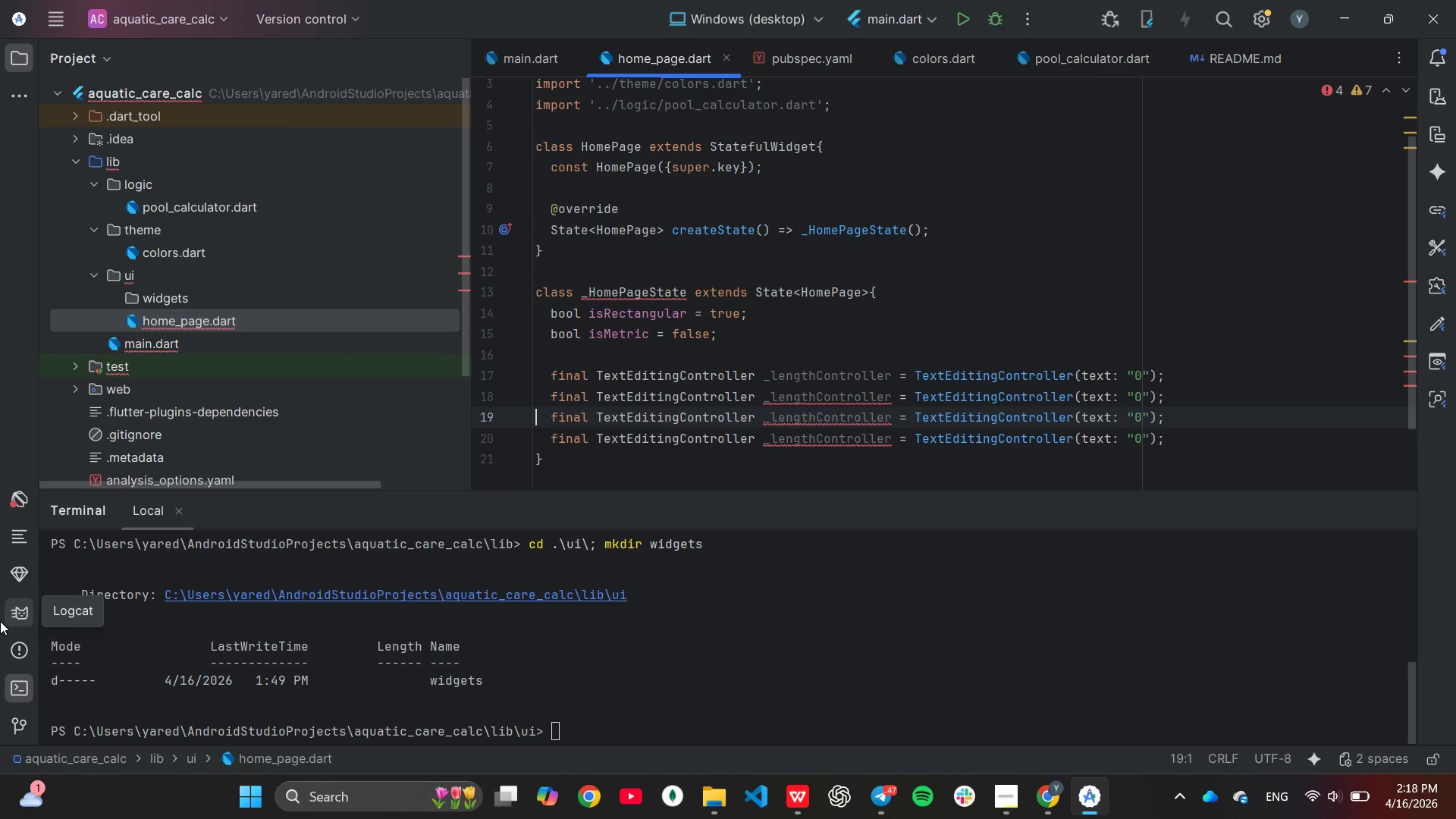 
key(ArrowUp)
 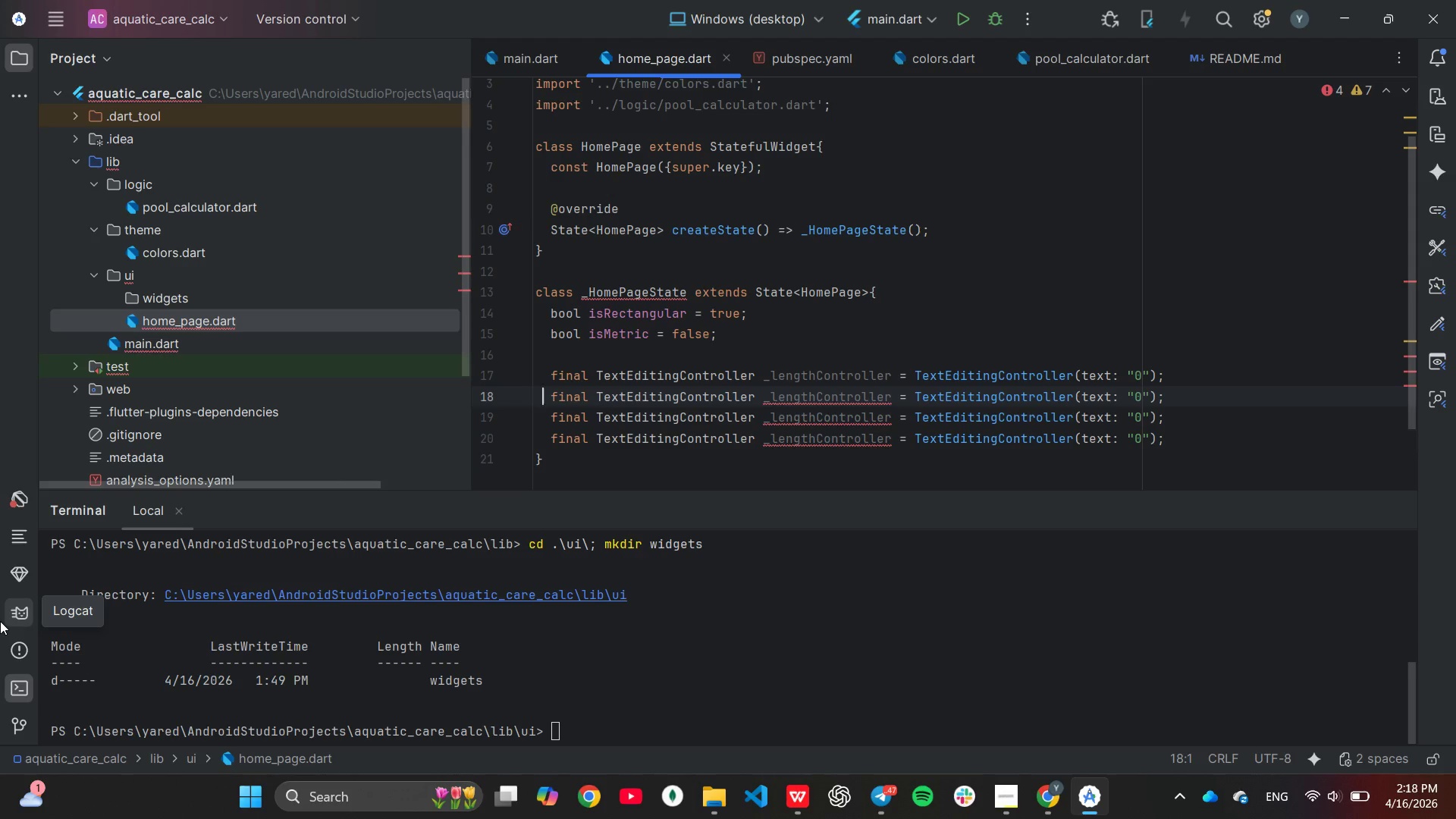 
hold_key(key=ArrowRight, duration=1.02)
 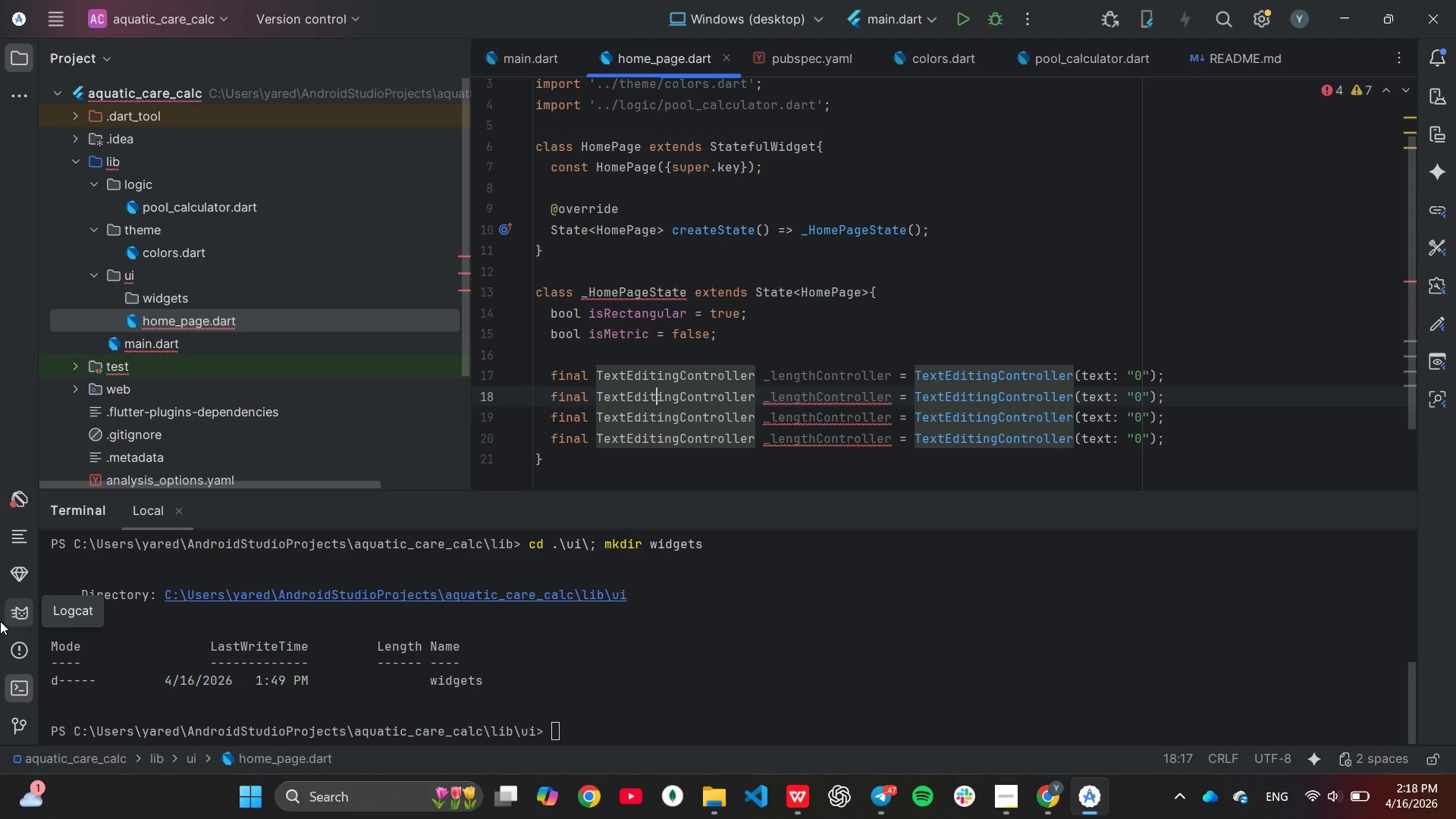 
hold_key(key=ArrowRight, duration=1.05)
 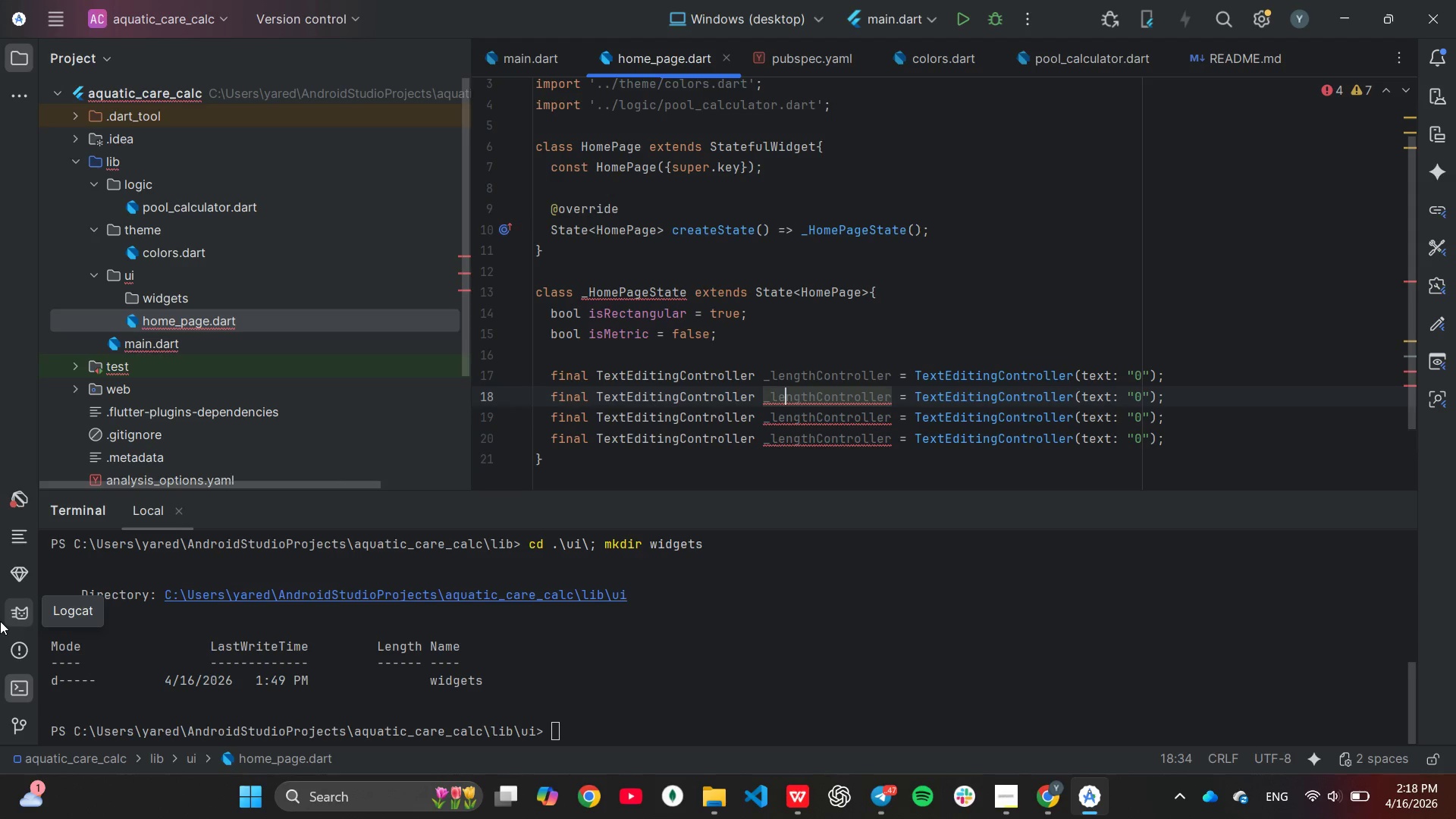 
hold_key(key=ArrowRight, duration=0.91)
 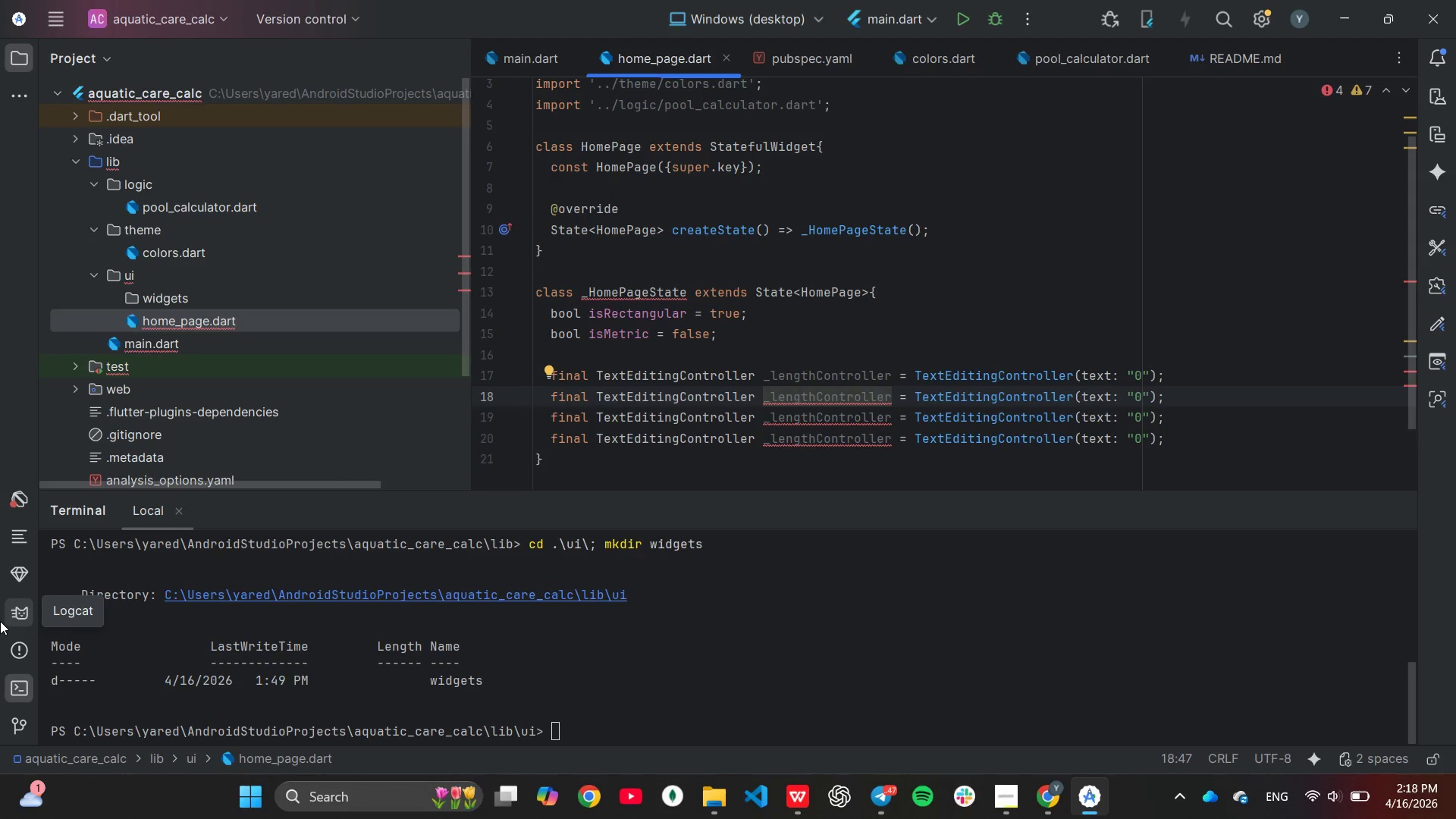 
key(ArrowRight)
 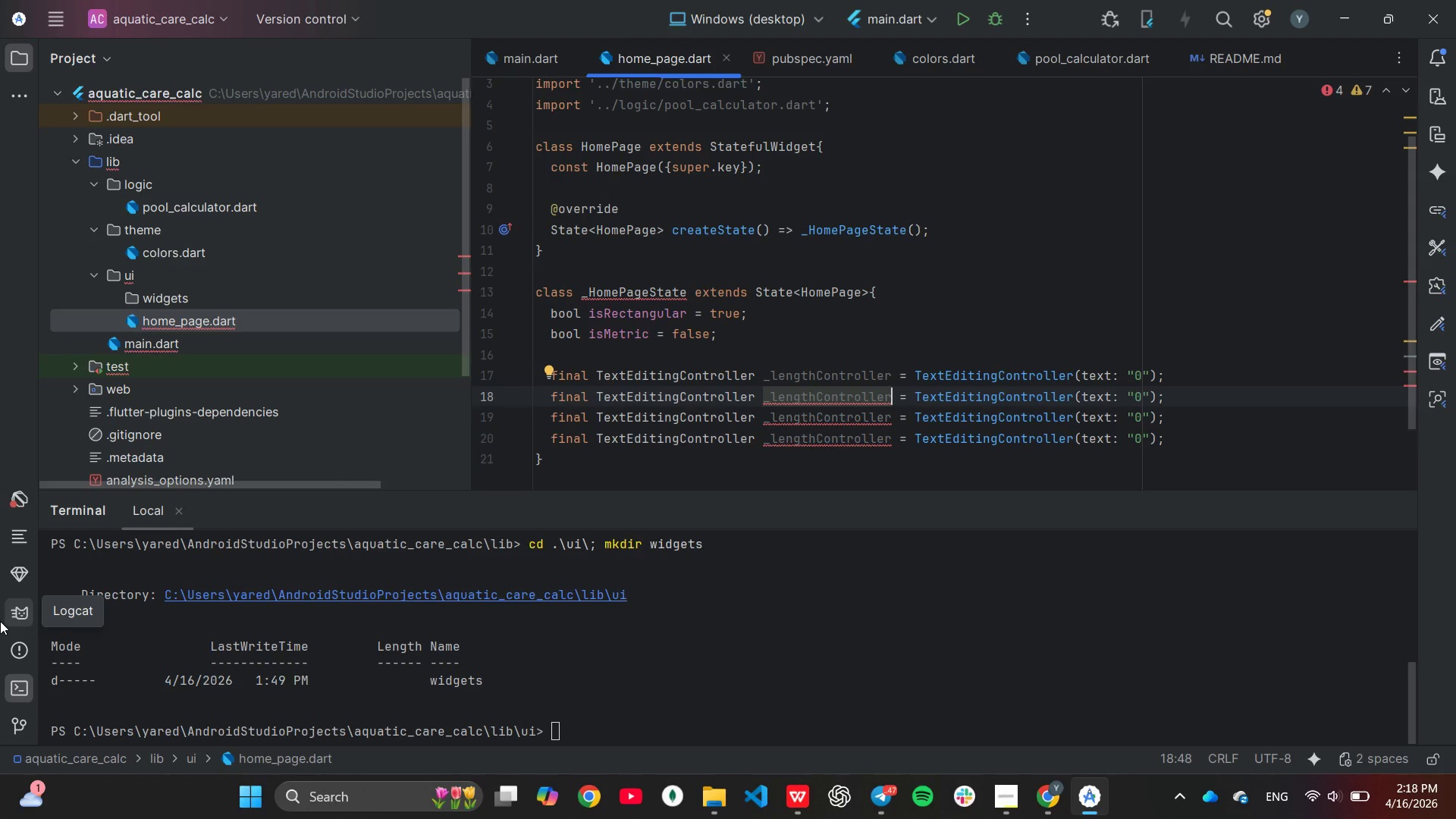 
hold_key(key=ArrowLeft, duration=0.7)
 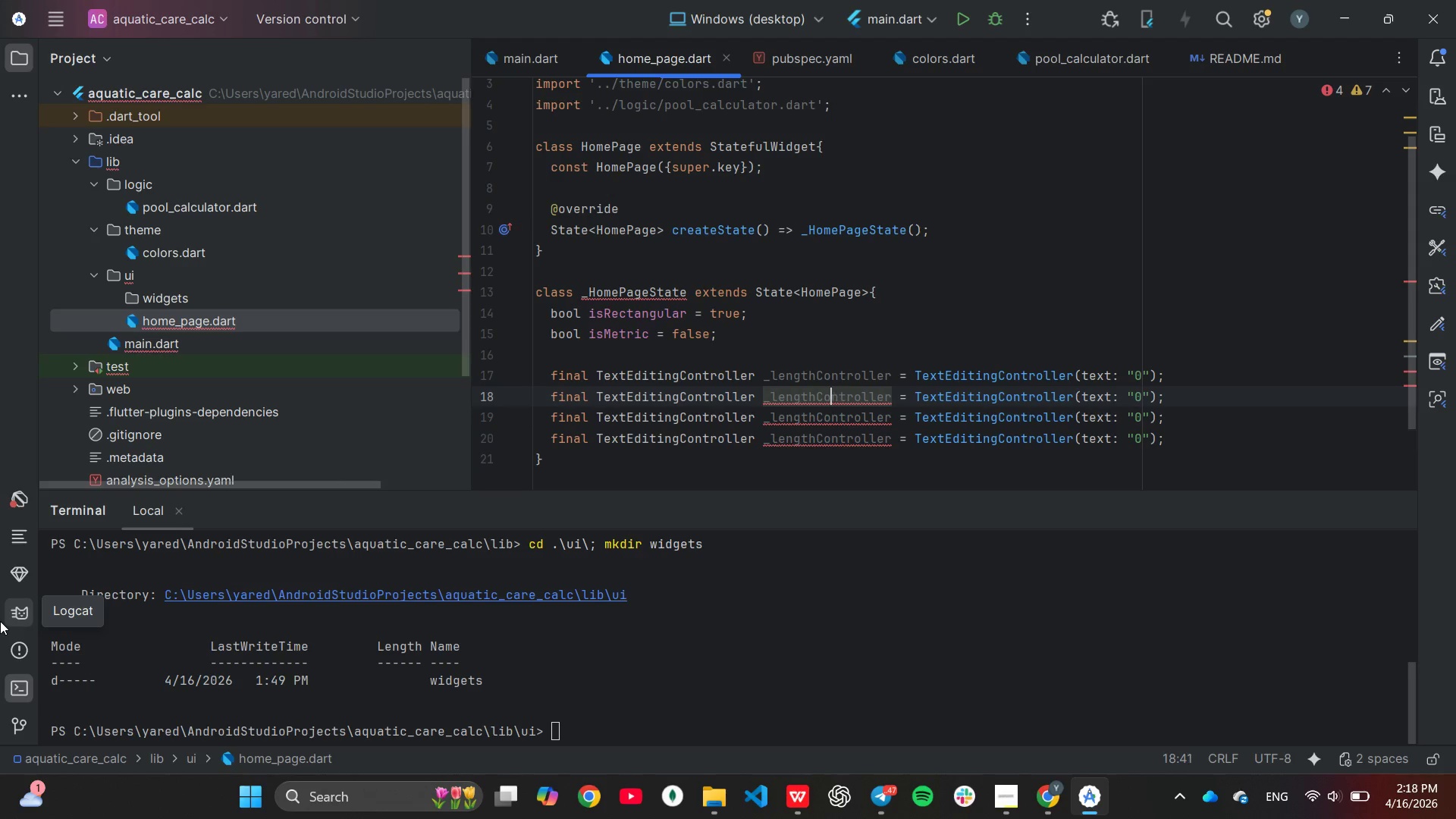 
key(ArrowLeft)
 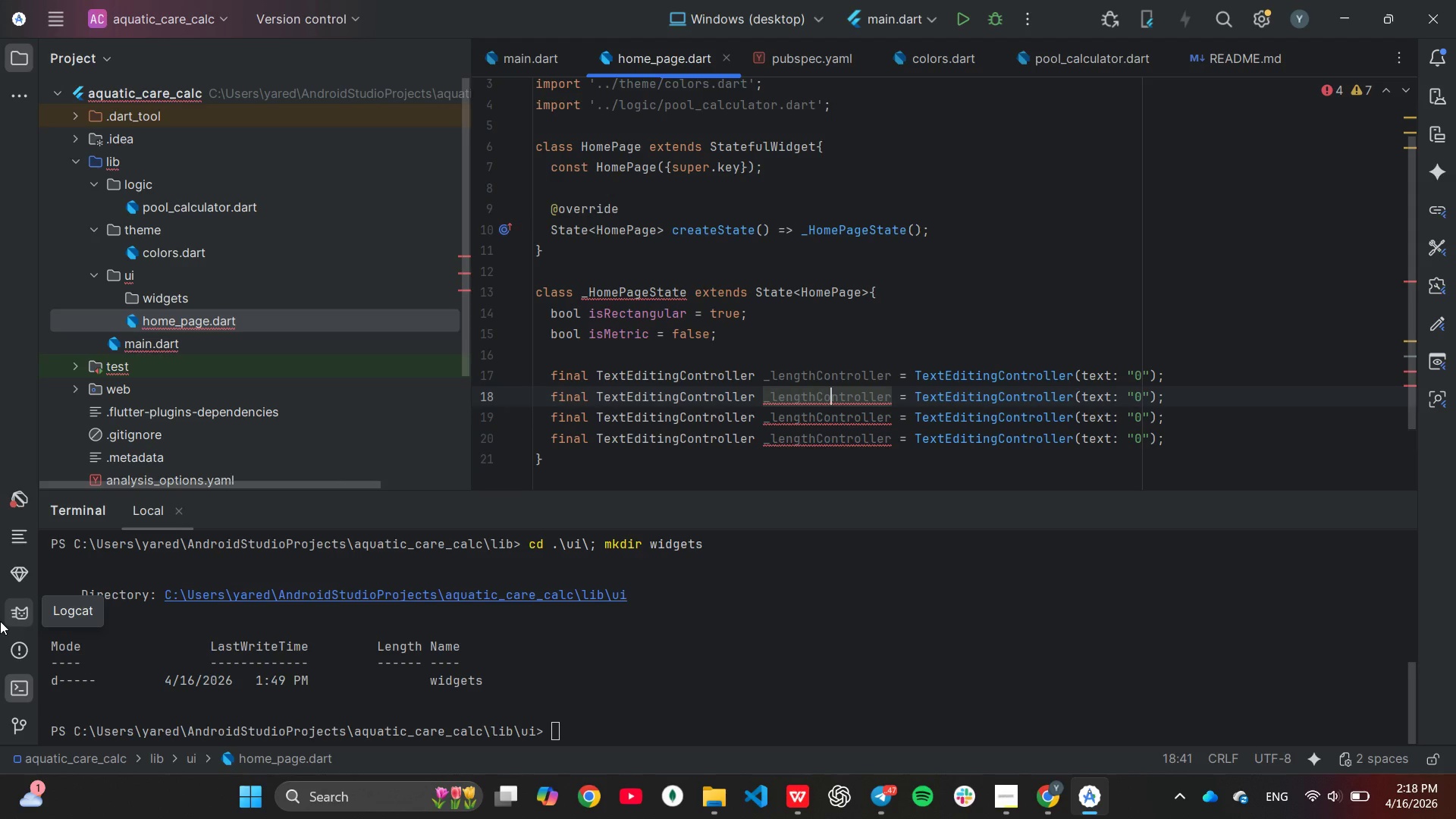 
key(ArrowLeft)
 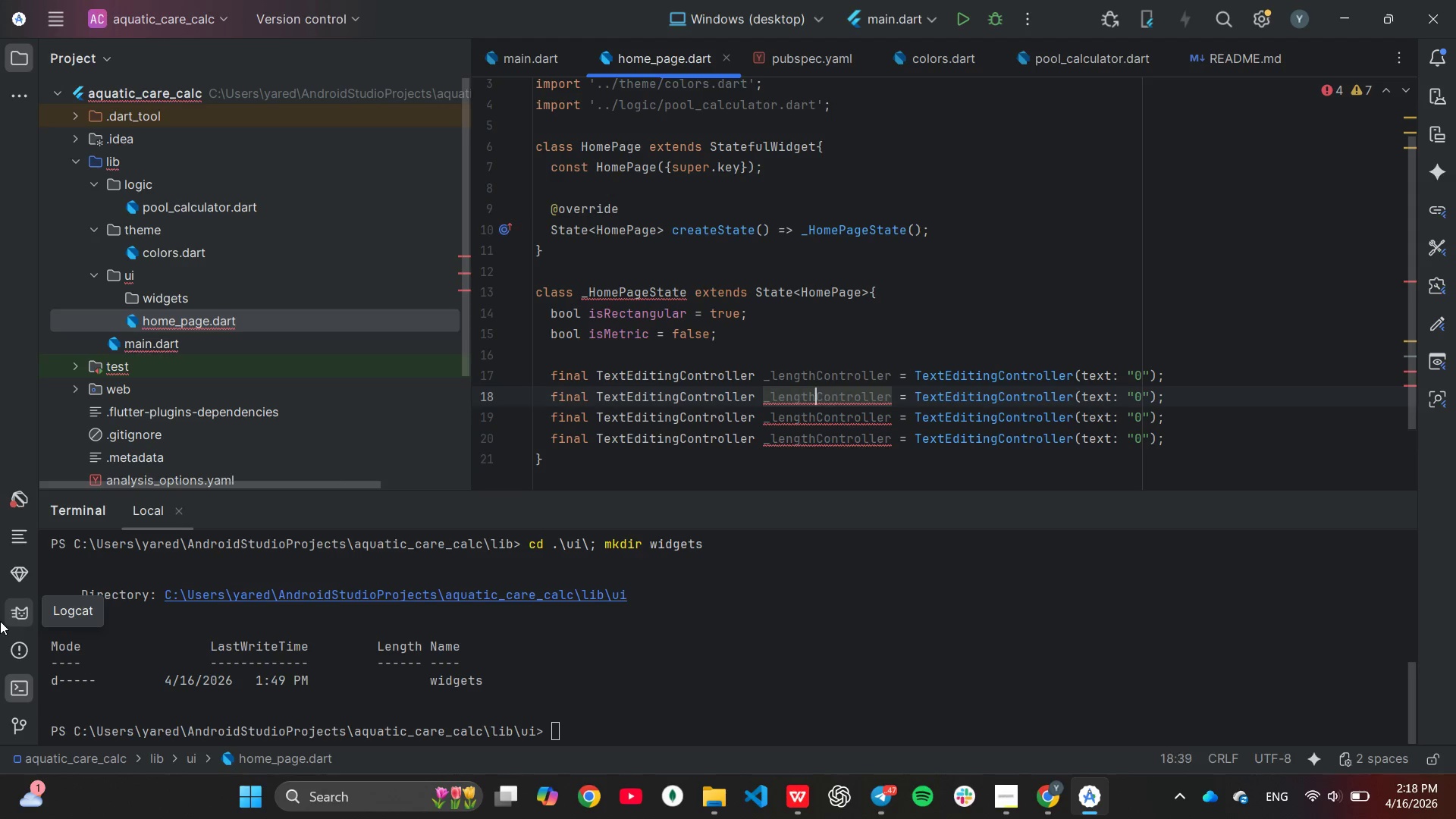 
key(ArrowLeft)
 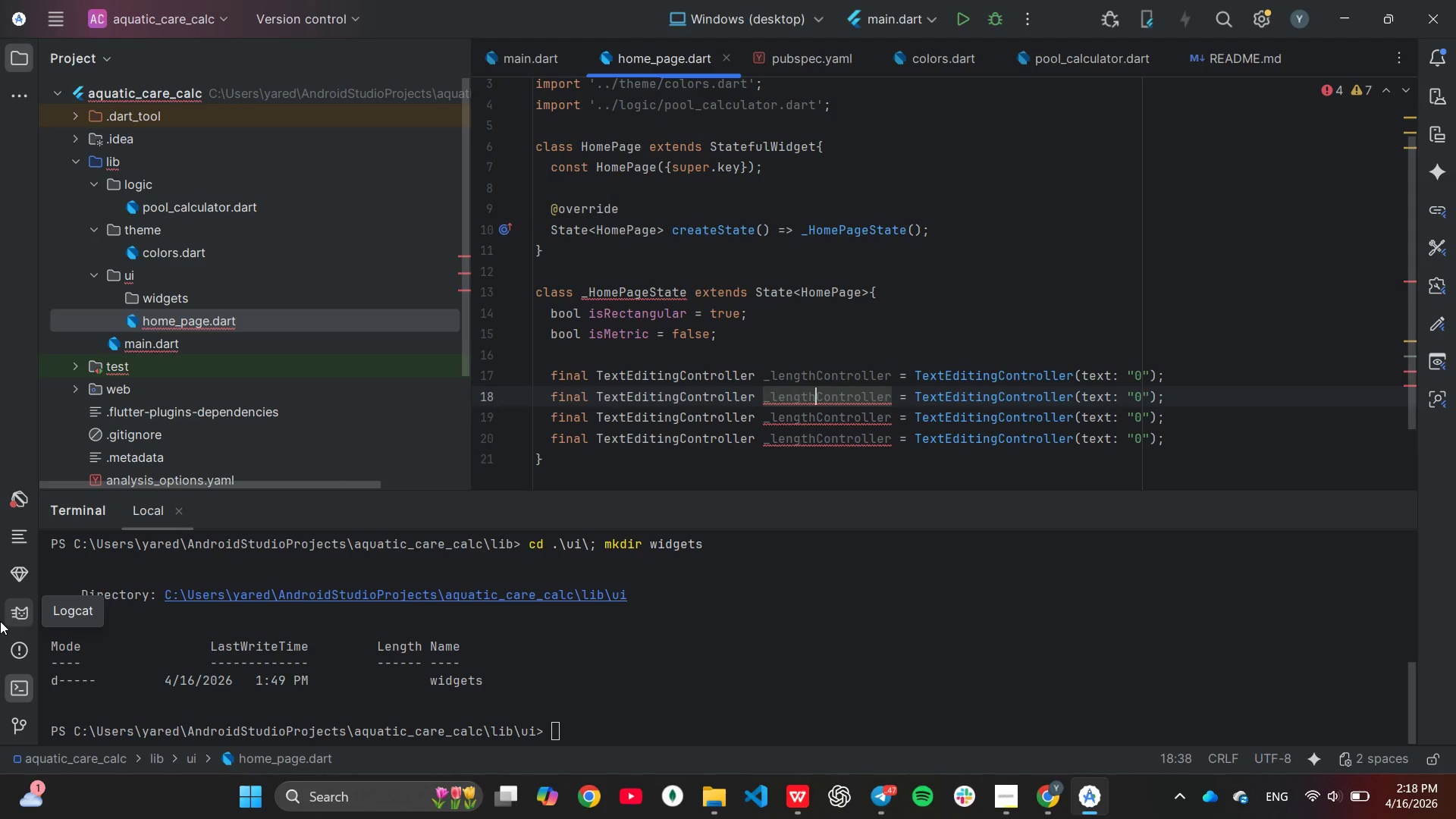 
key(Backspace)
key(Backspace)
key(Backspace)
key(Backspace)
key(Backspace)
key(Backspace)
type(width[End])
 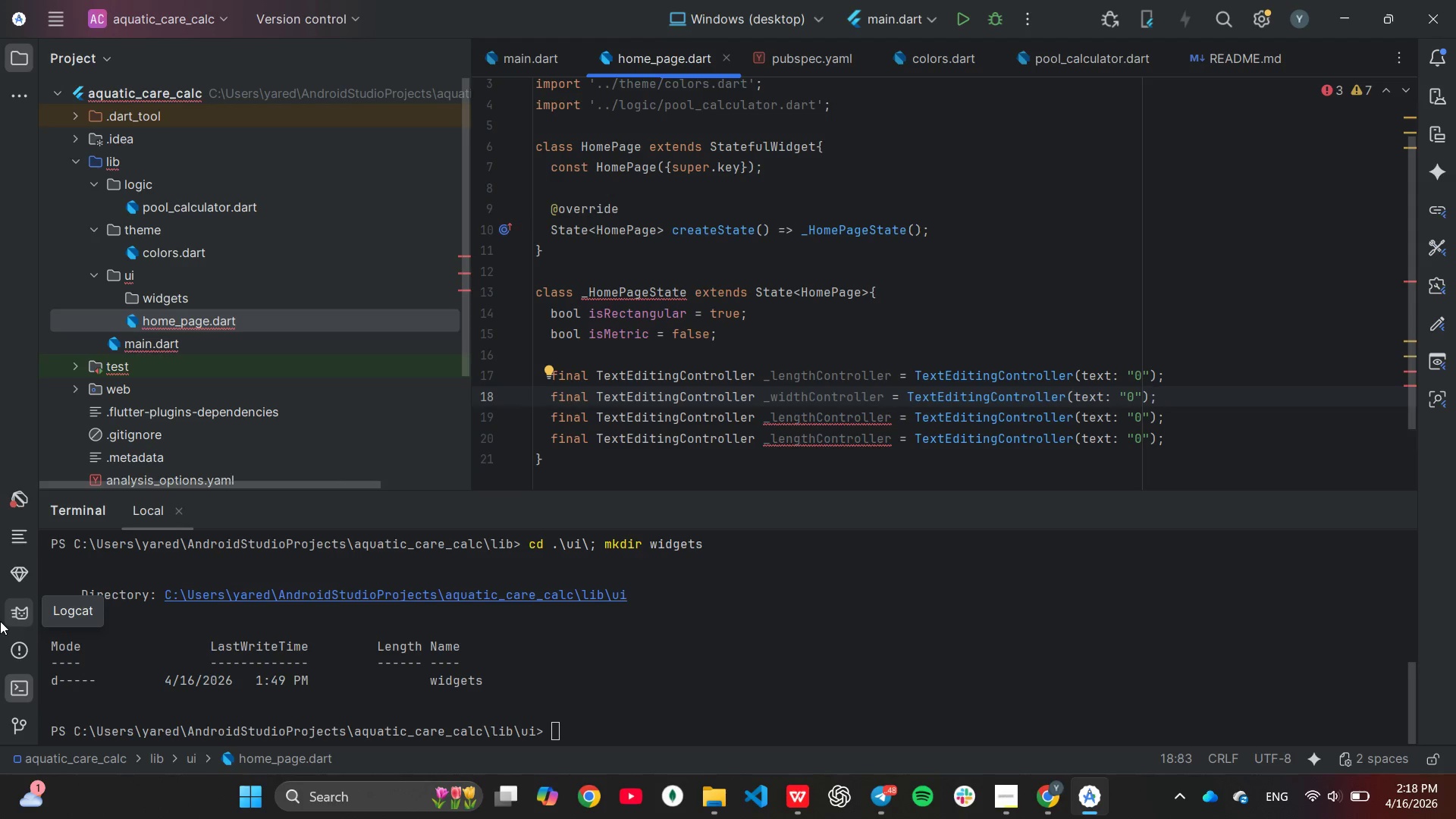 
wait(7.94)
 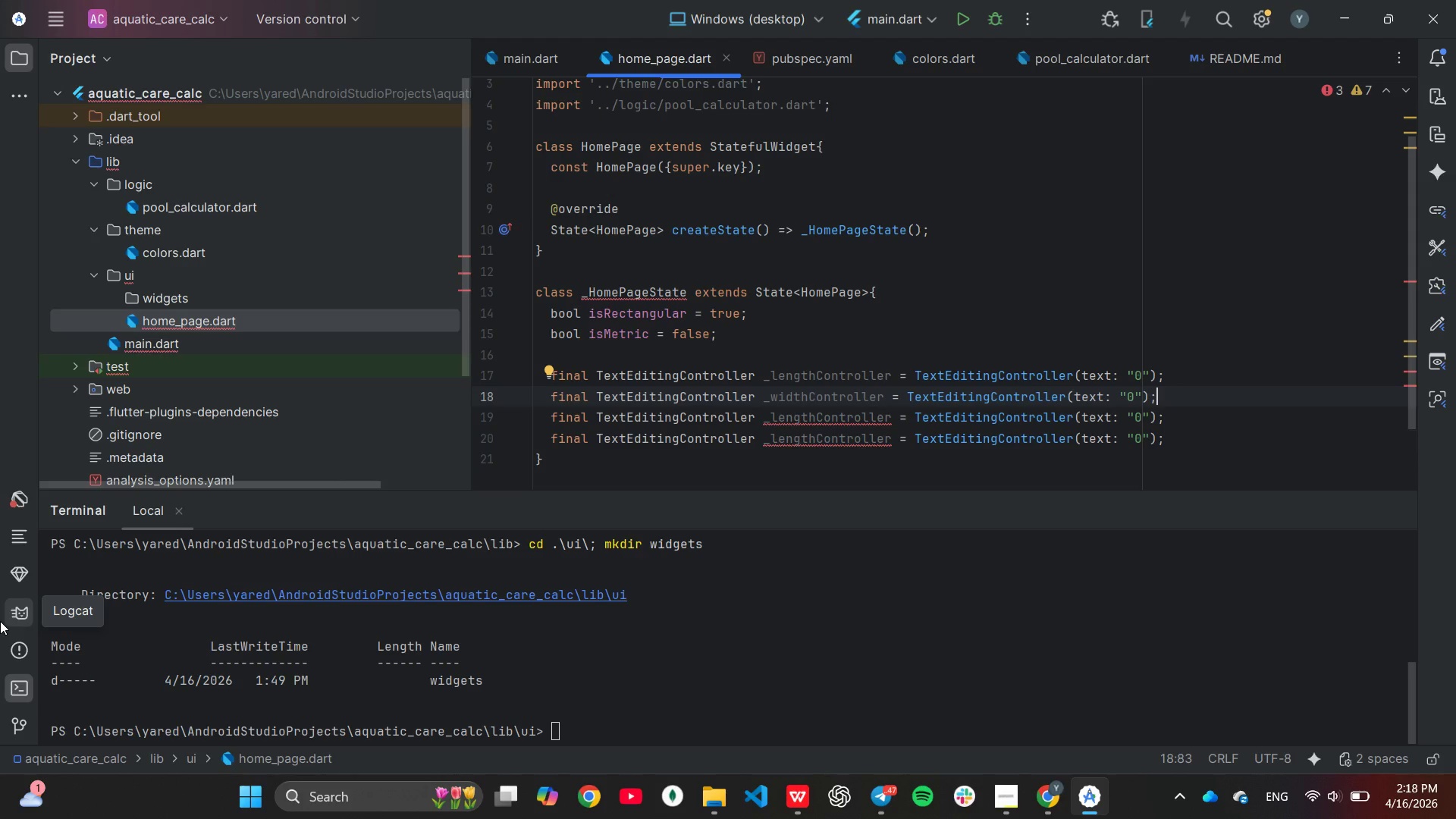 
key(ArrowDown)
 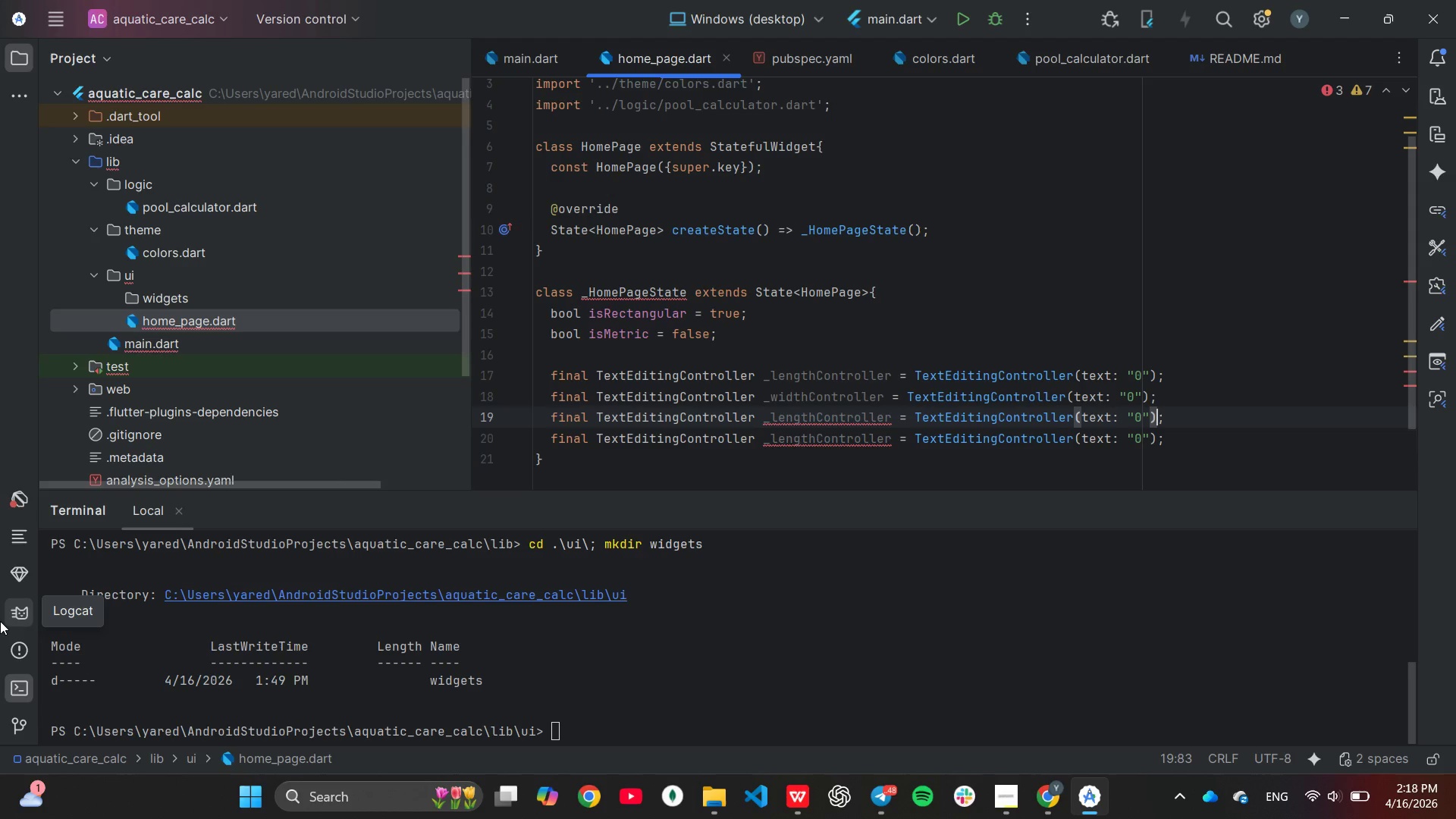 
hold_key(key=ArrowLeft, duration=1.14)
 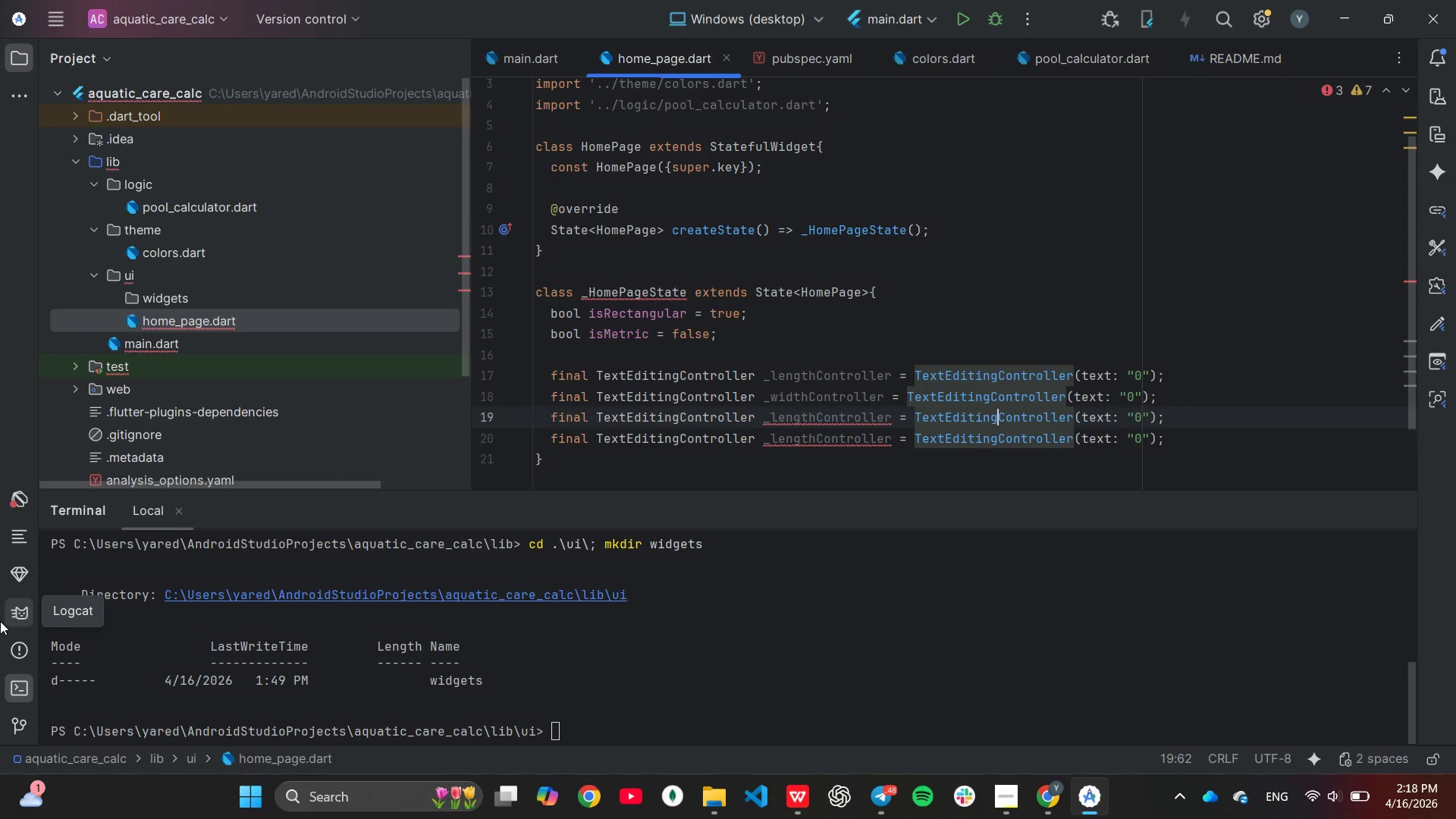 
hold_key(key=ArrowLeft, duration=1.08)
 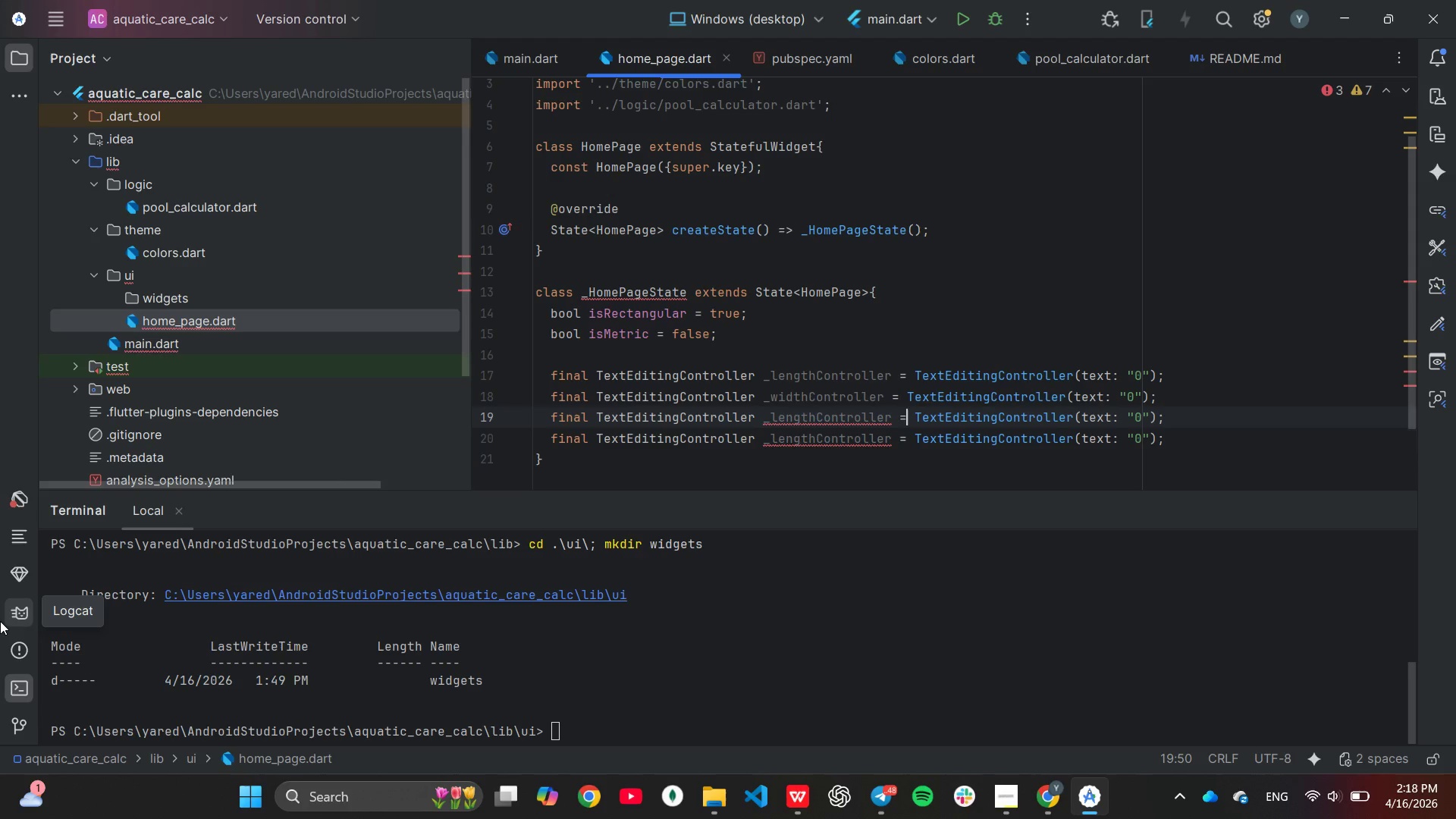 
hold_key(key=ArrowLeft, duration=0.89)
 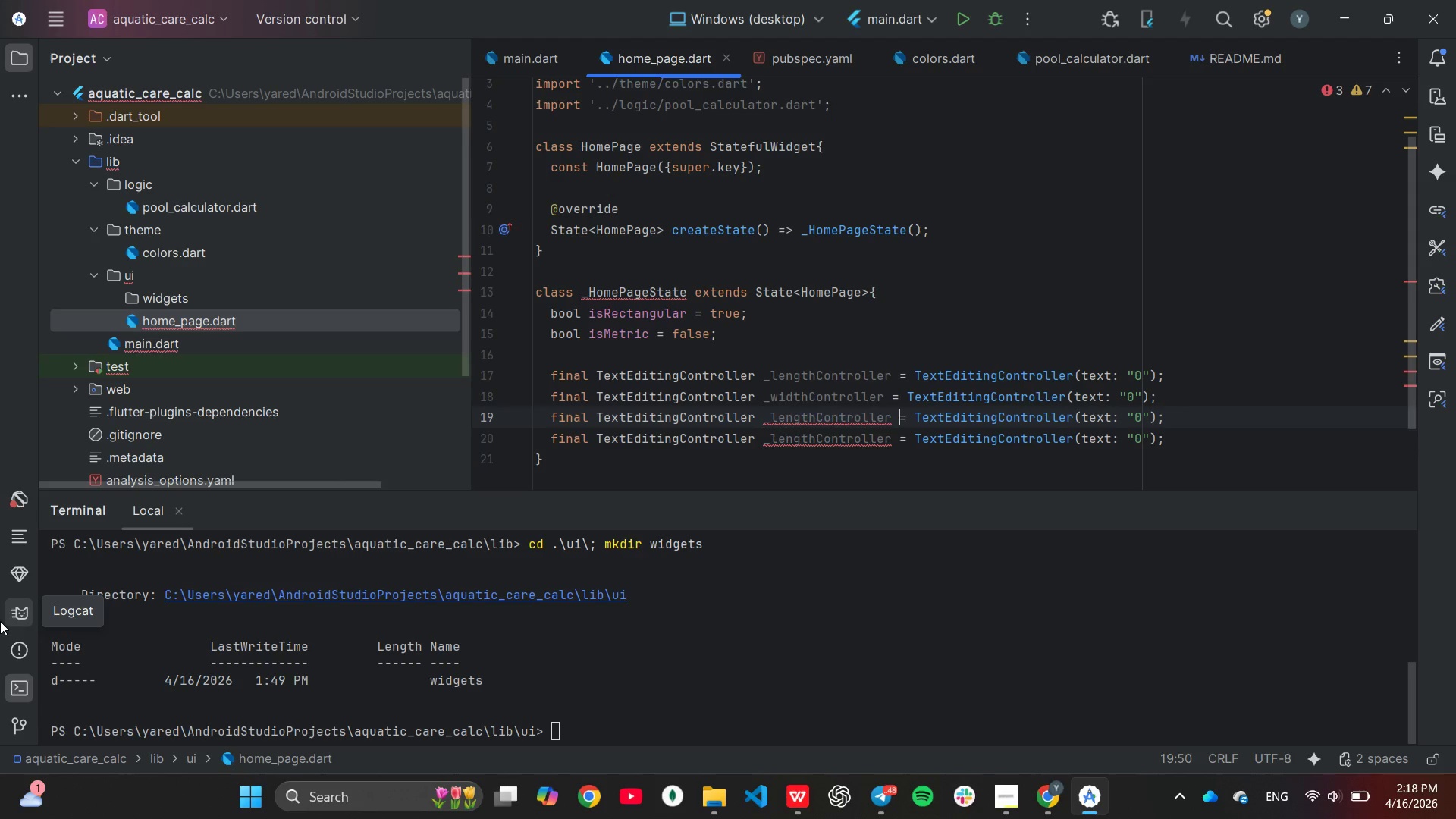 
key(ArrowLeft)
 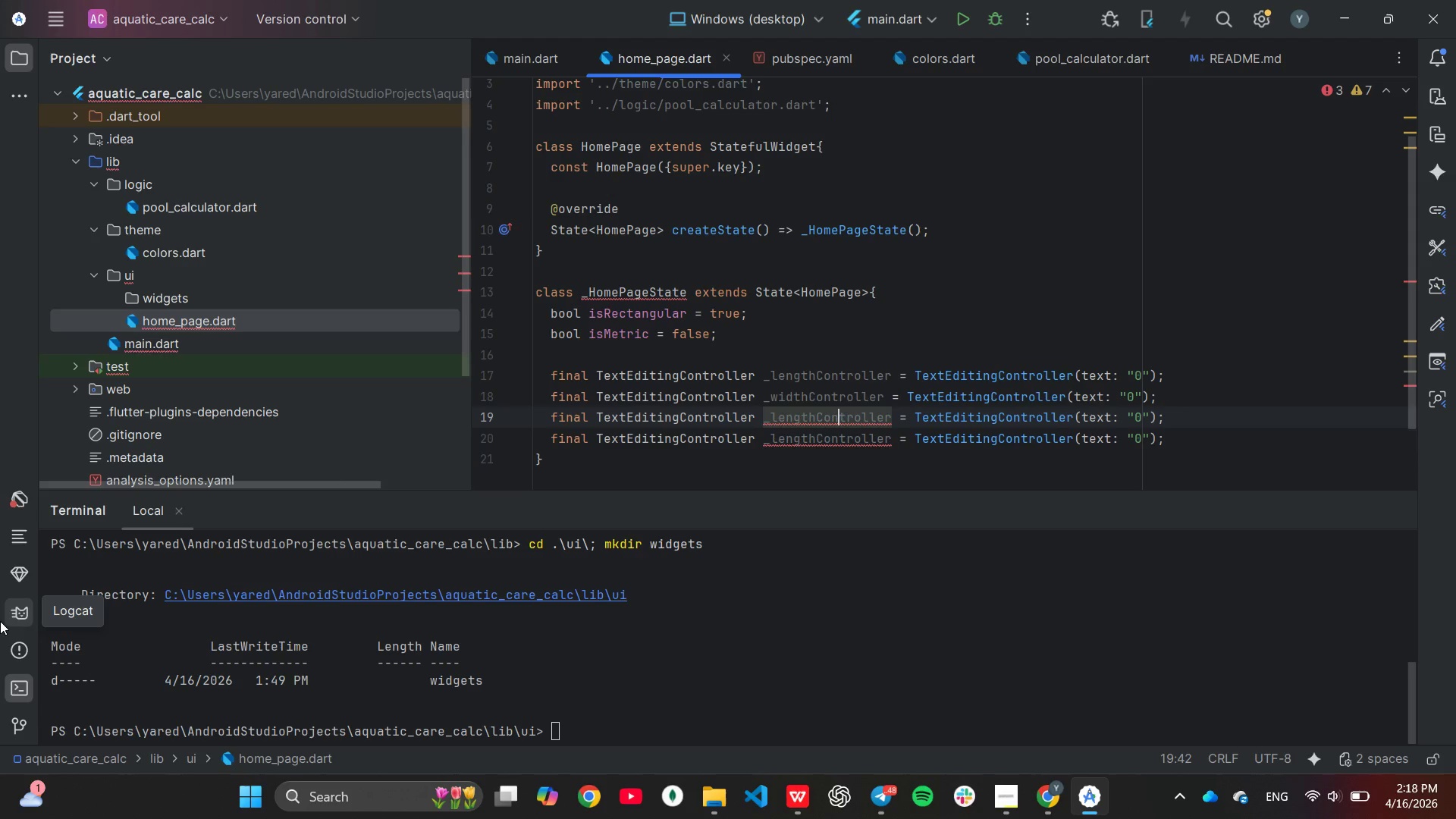 
key(ArrowLeft)
 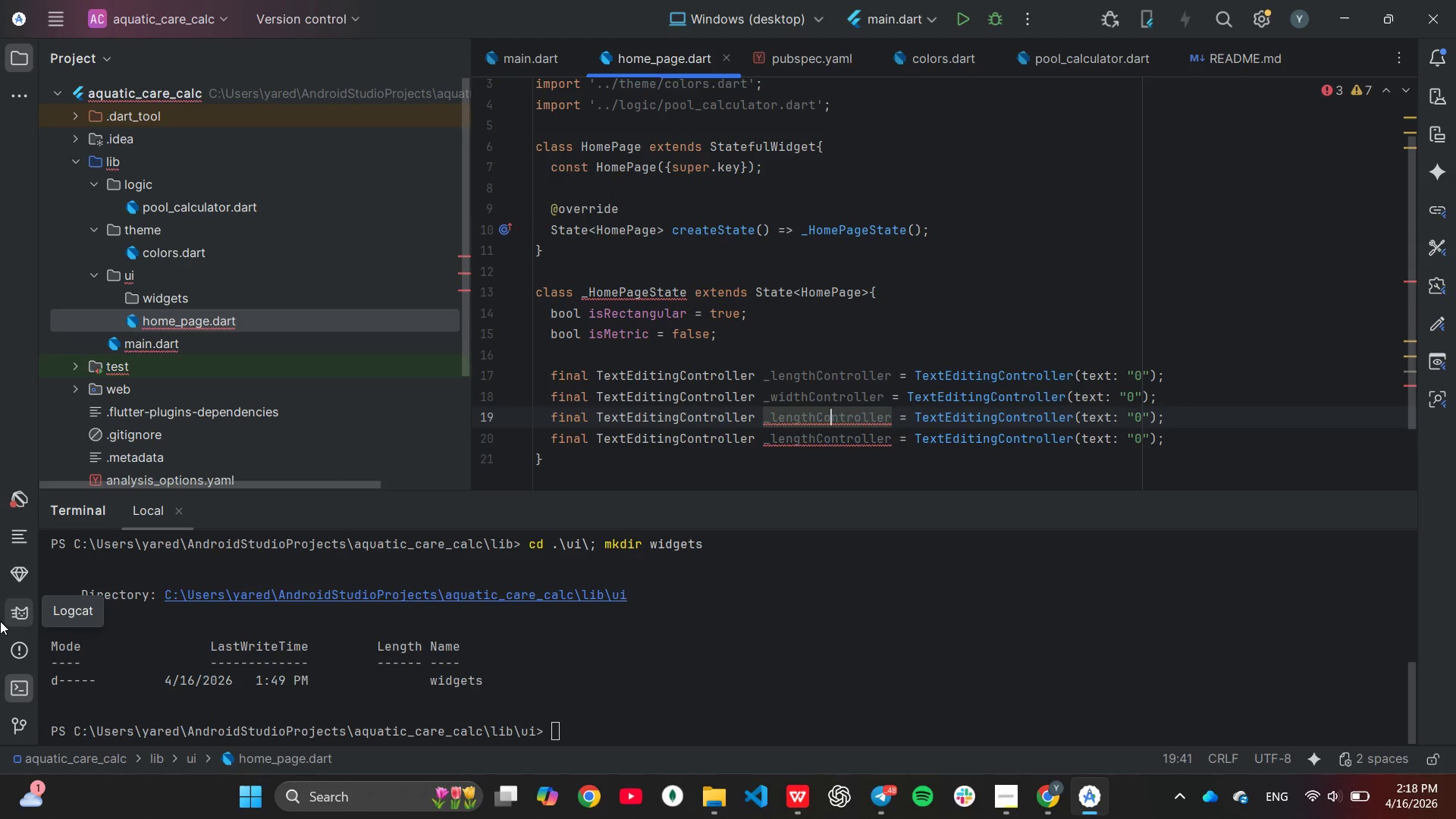 
key(ArrowLeft)
 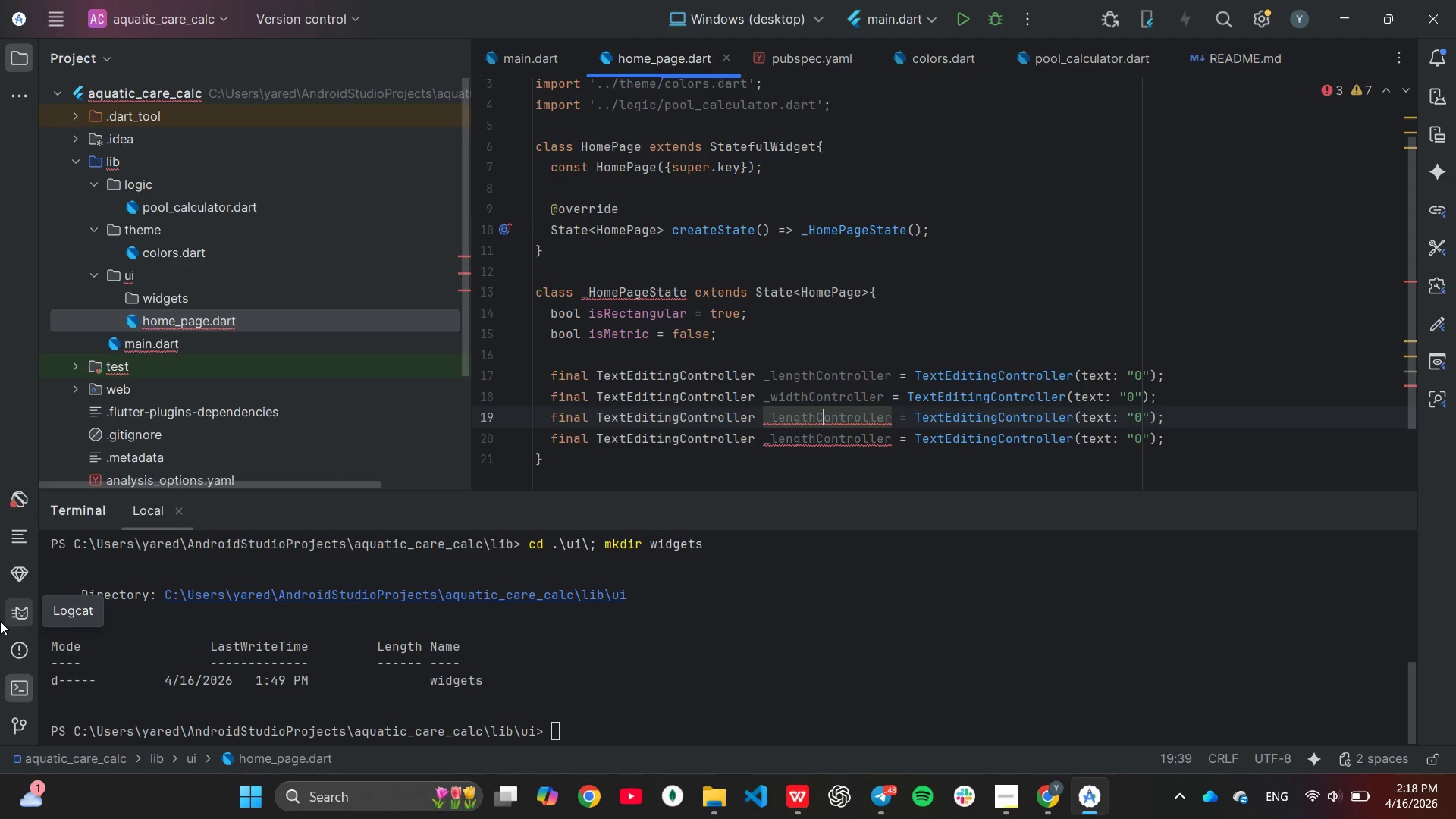 
key(ArrowLeft)
 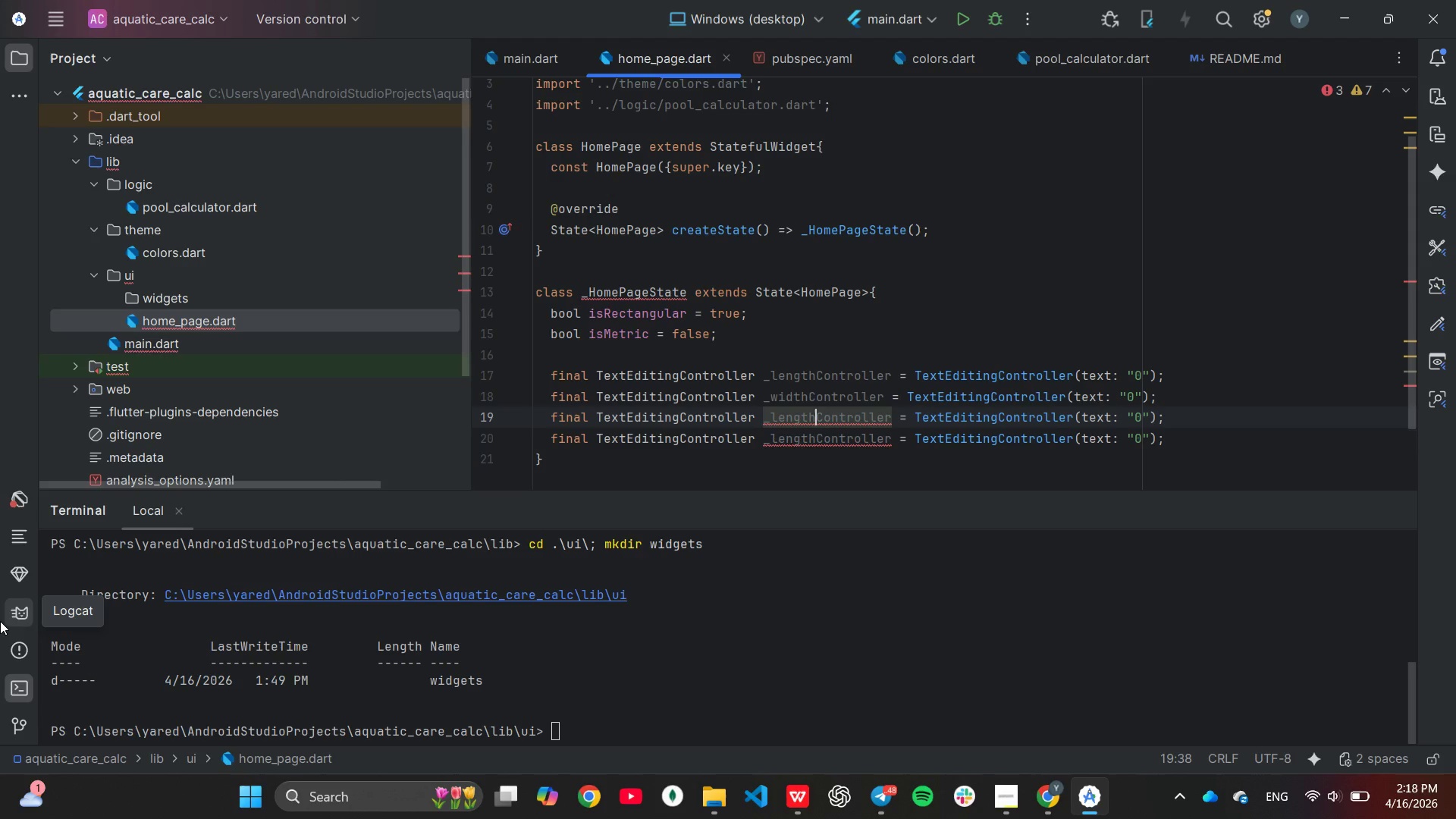 
key(Backspace)
key(Backspace)
key(Backspace)
key(Backspace)
key(Backspace)
key(Backspace)
type(depth)
 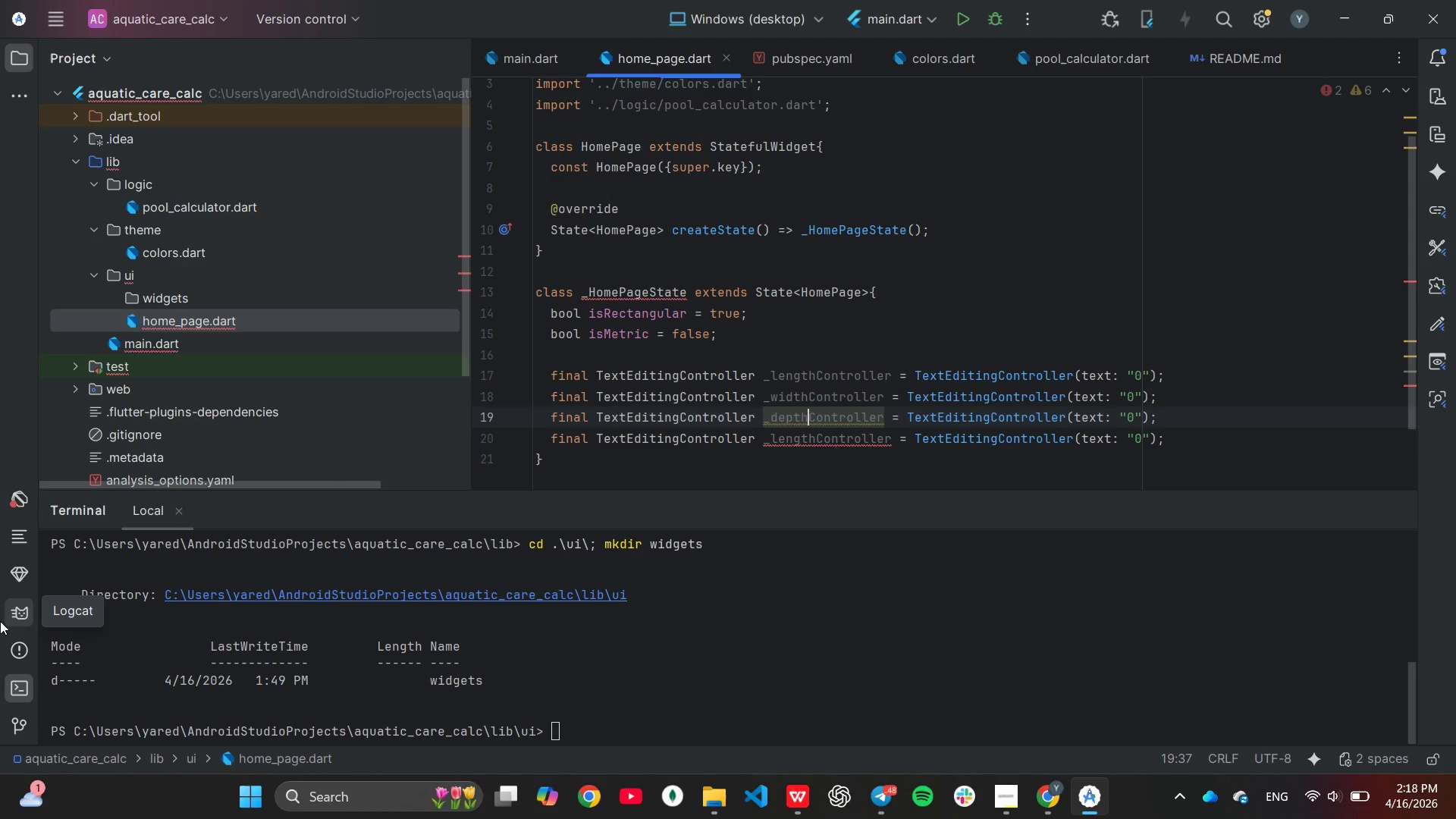 
key(ArrowDown)
 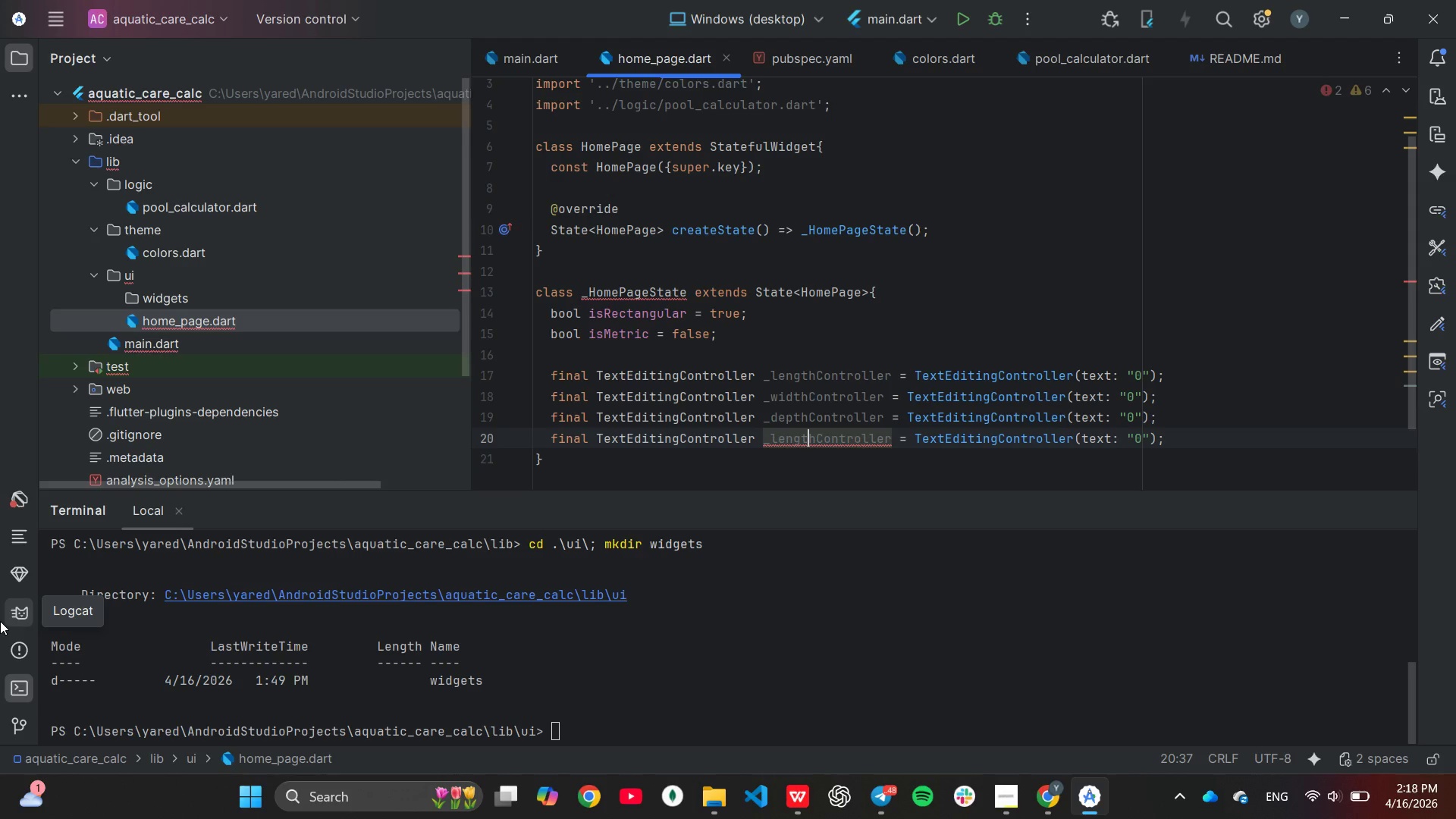 
key(ArrowRight)
 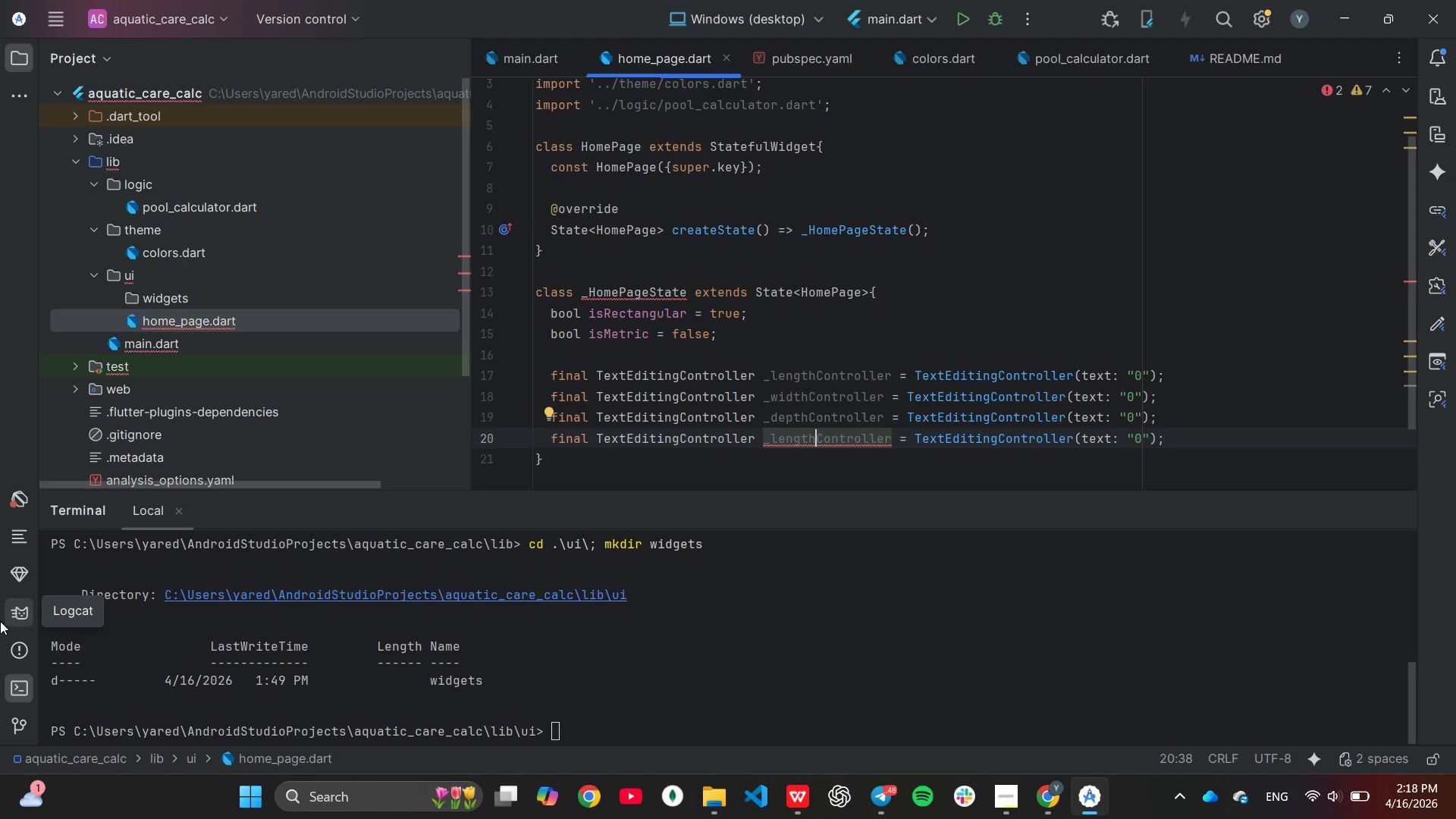 
key(Backspace)
key(Backspace)
key(Backspace)
key(Backspace)
key(Backspace)
key(Backspace)
type(radius)
 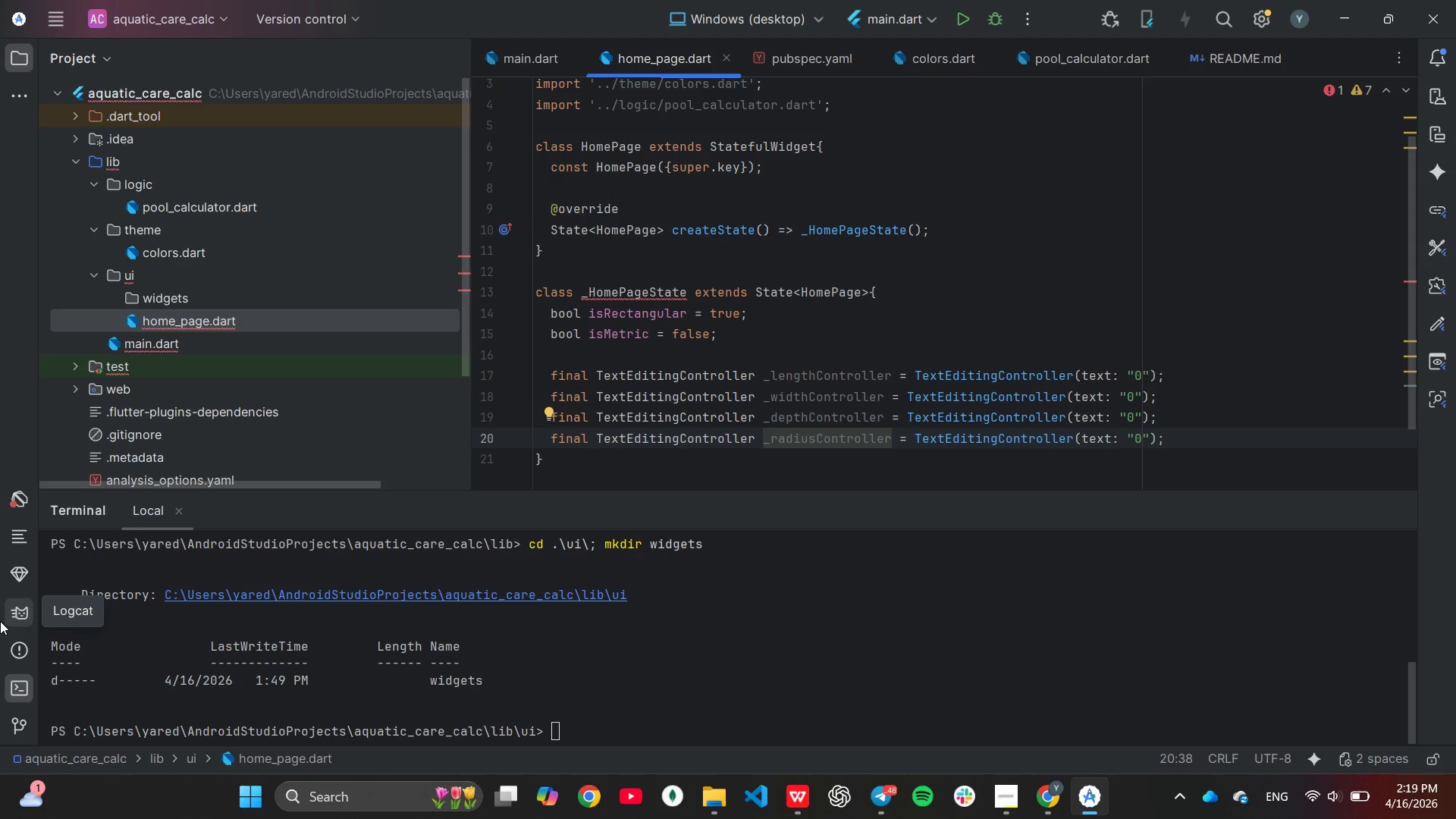 
wait(12.94)
 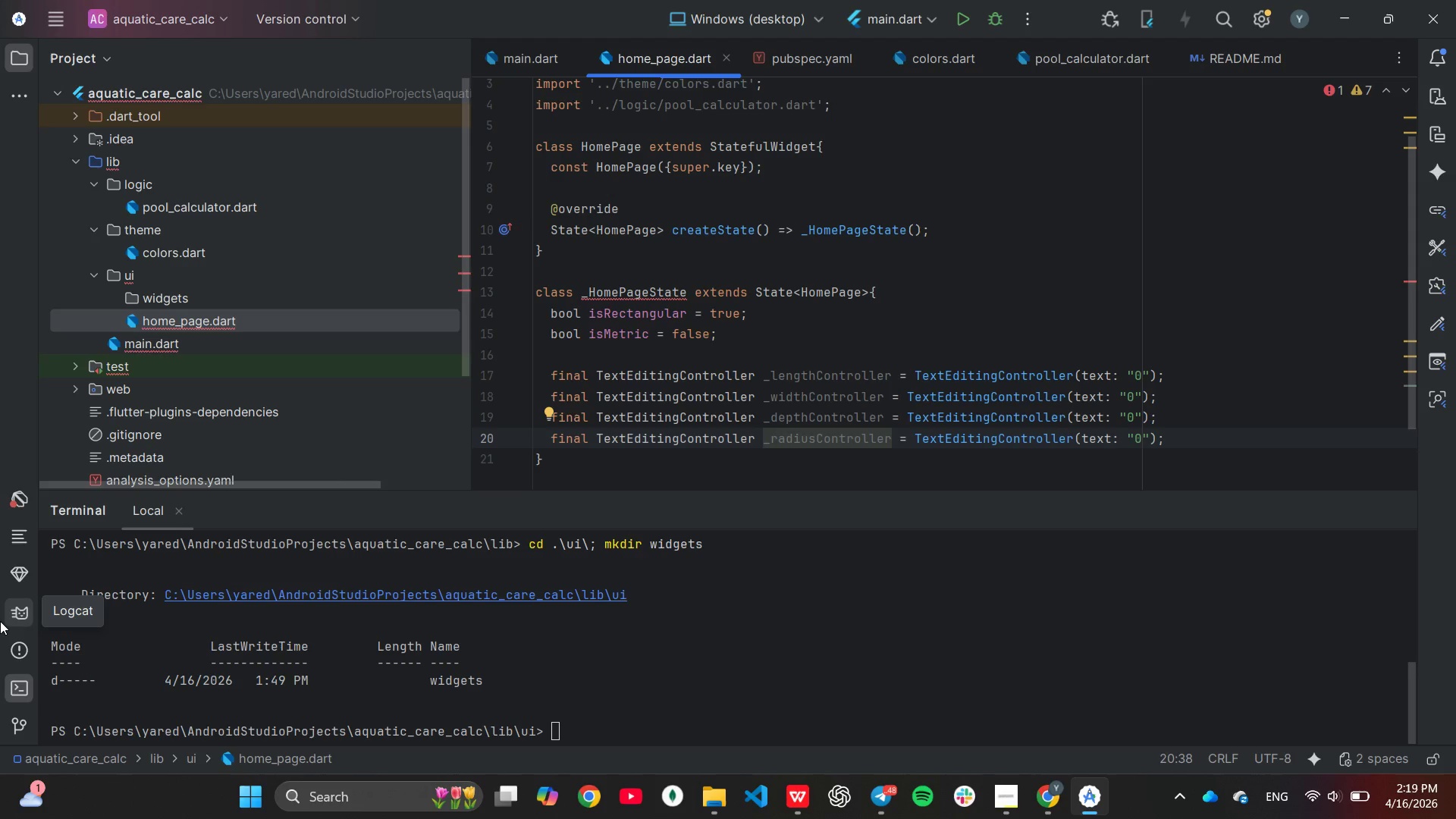 
key(End)
 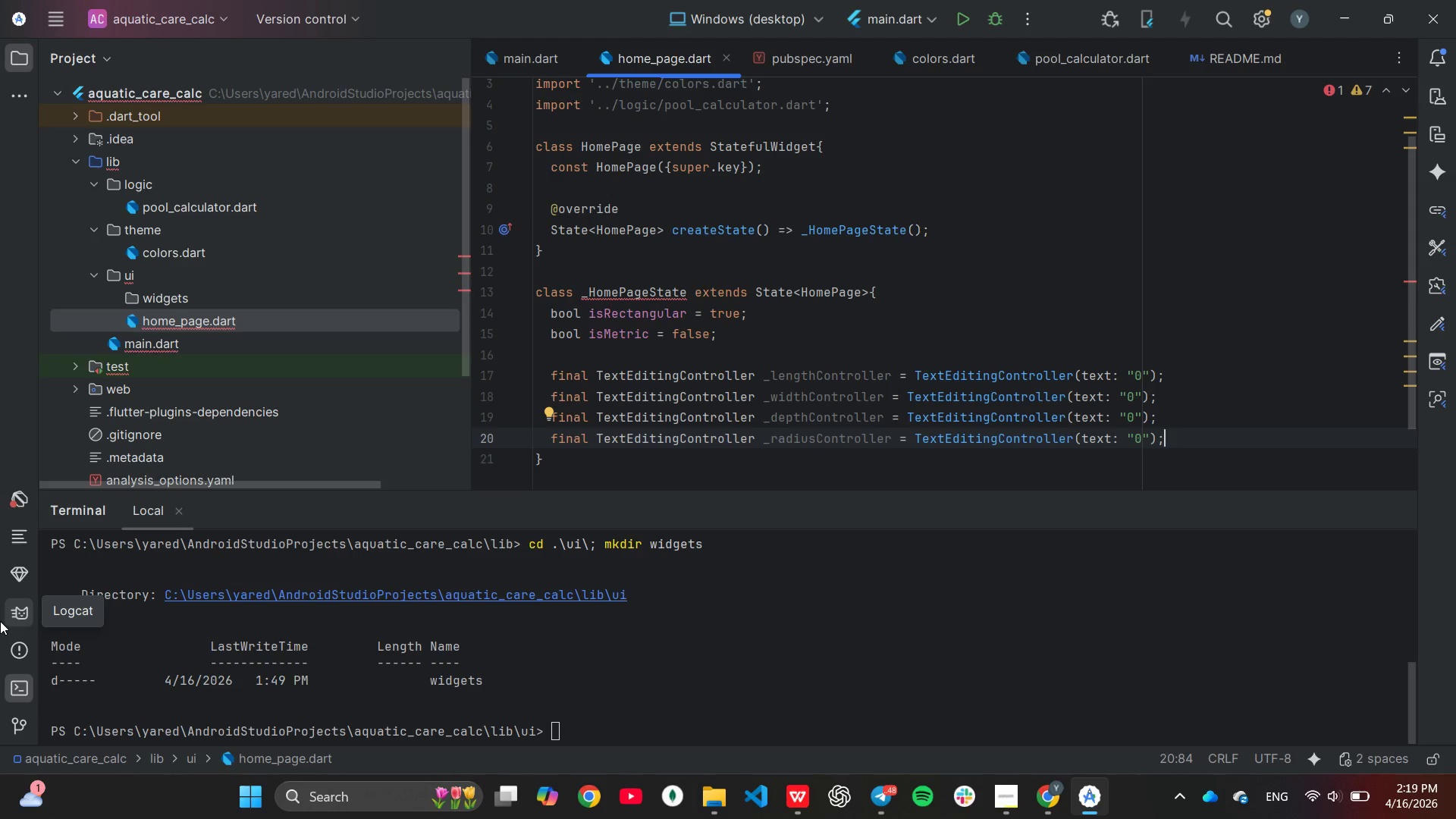 
key(Enter)
 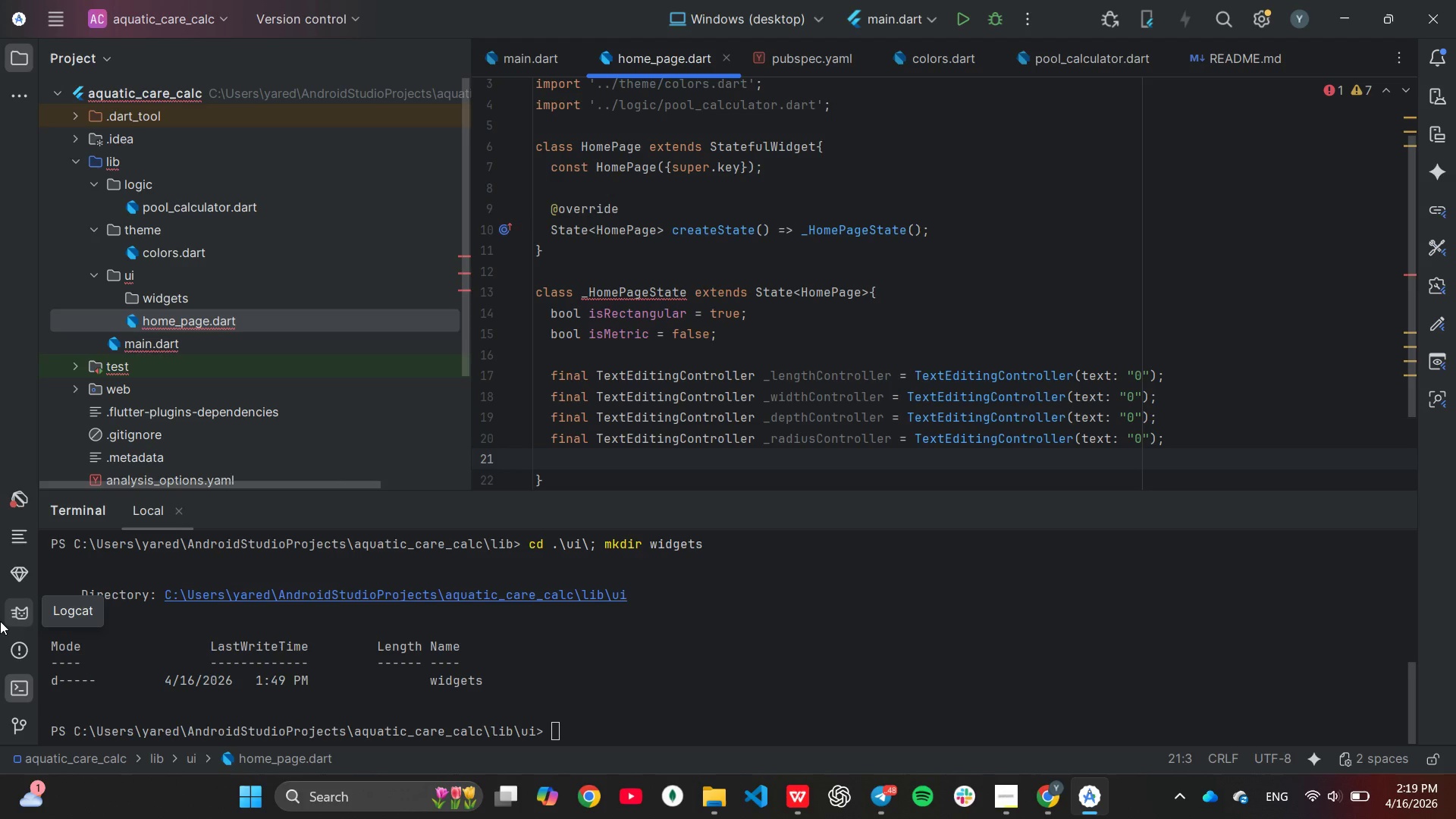 
key(Enter)
 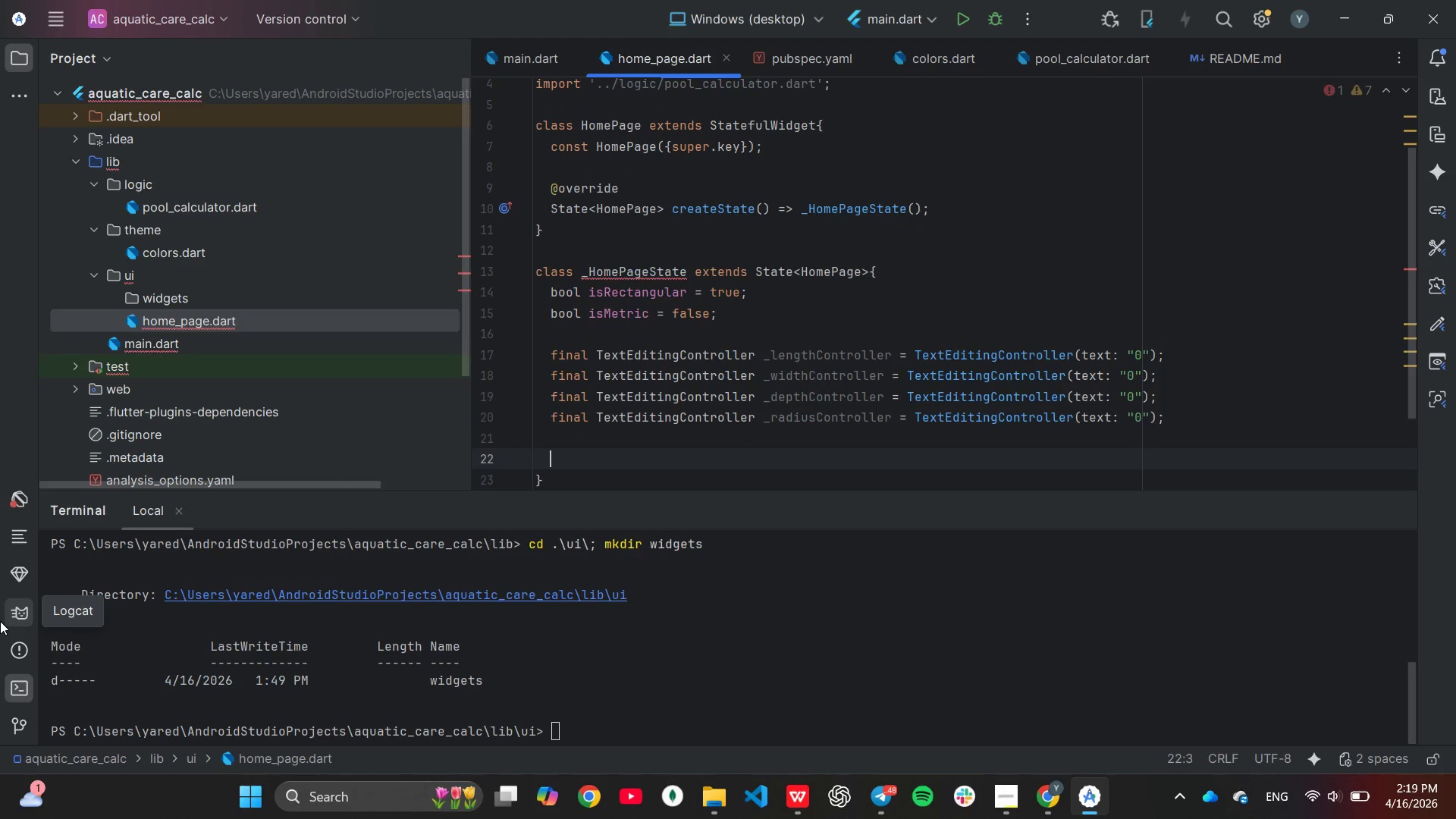 
type(od)
key(Backspace)
key(Backspace)
type(dou)
 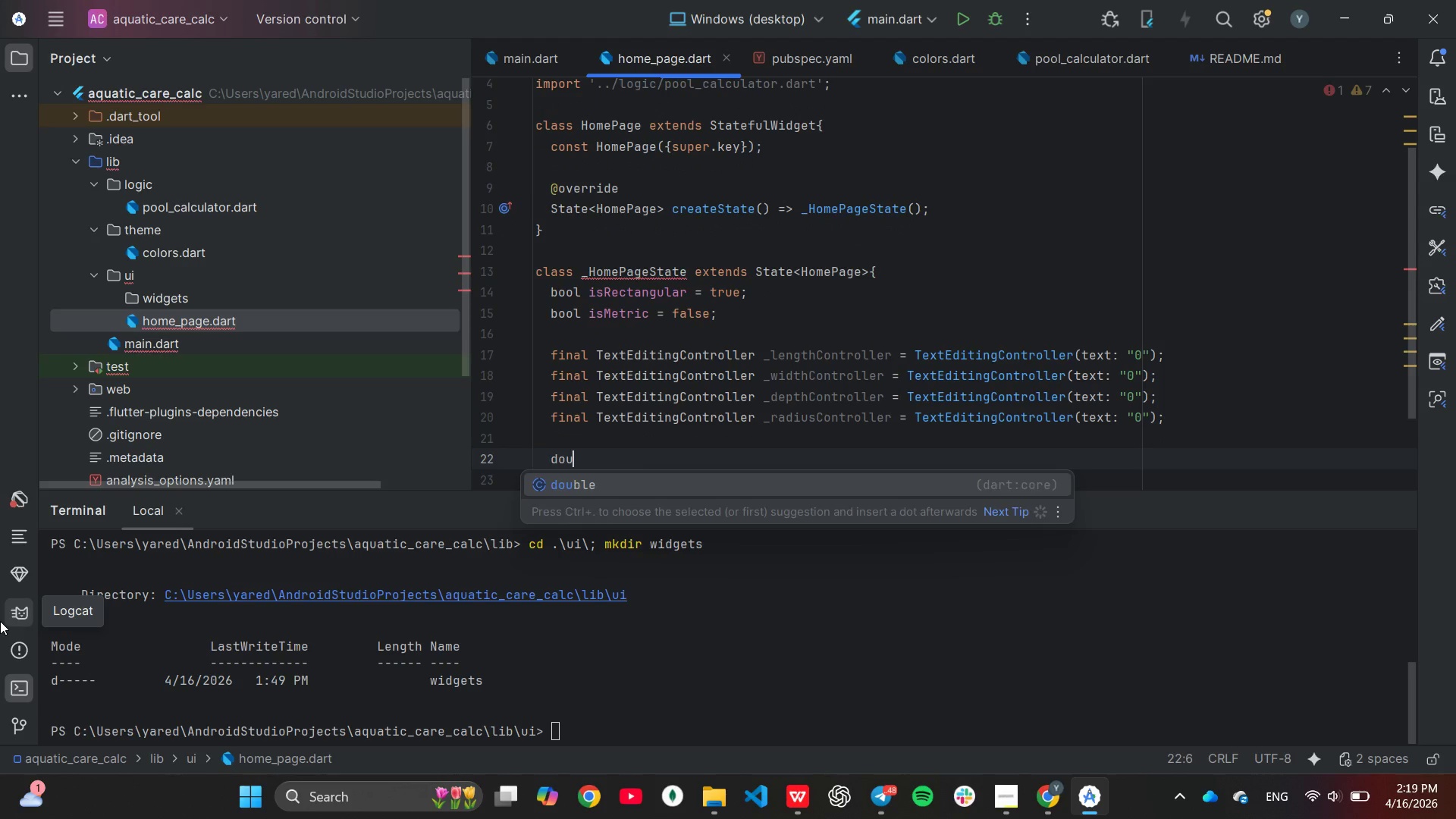 
key(Enter)
 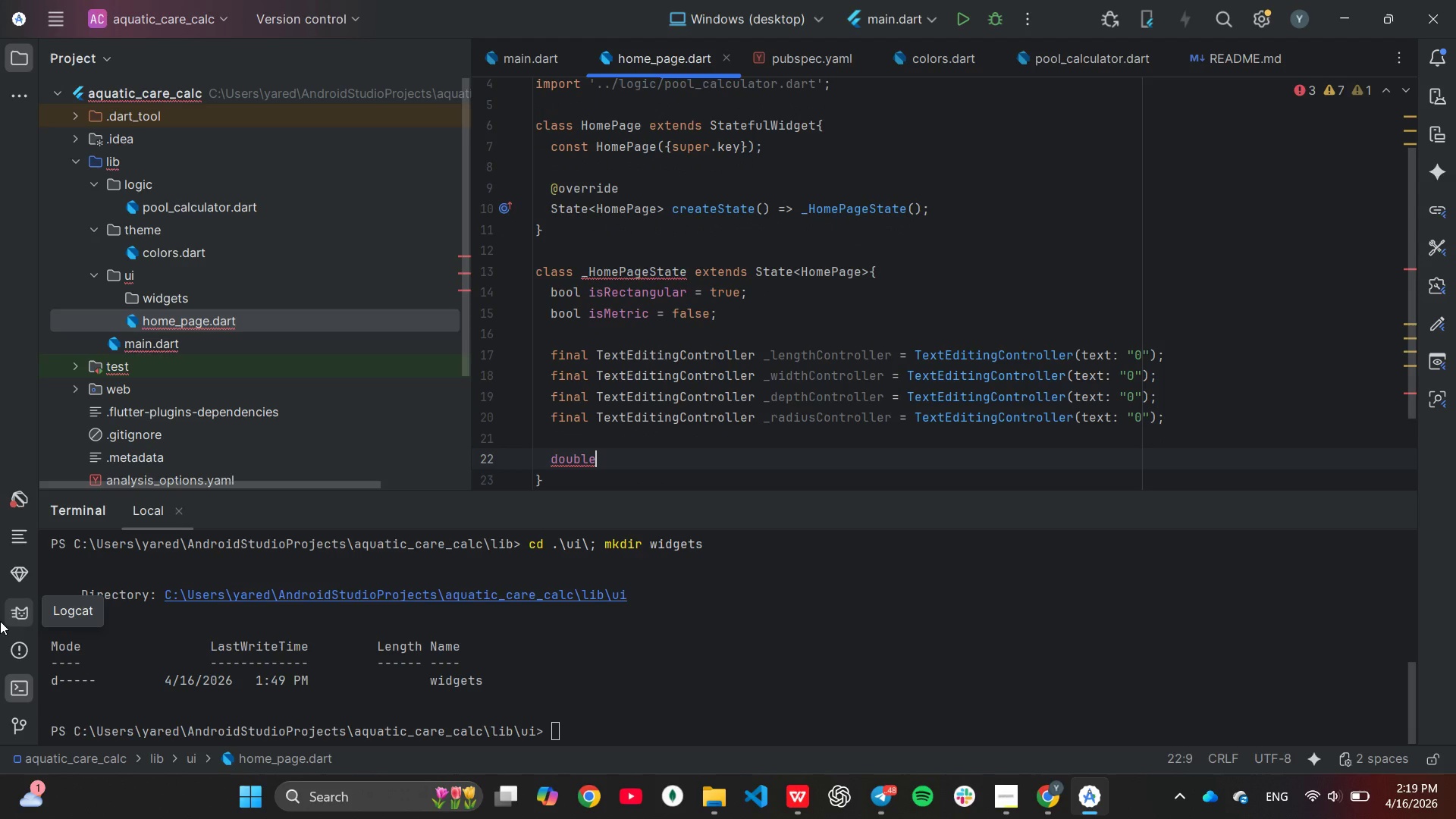 
type( volume = 0;)
 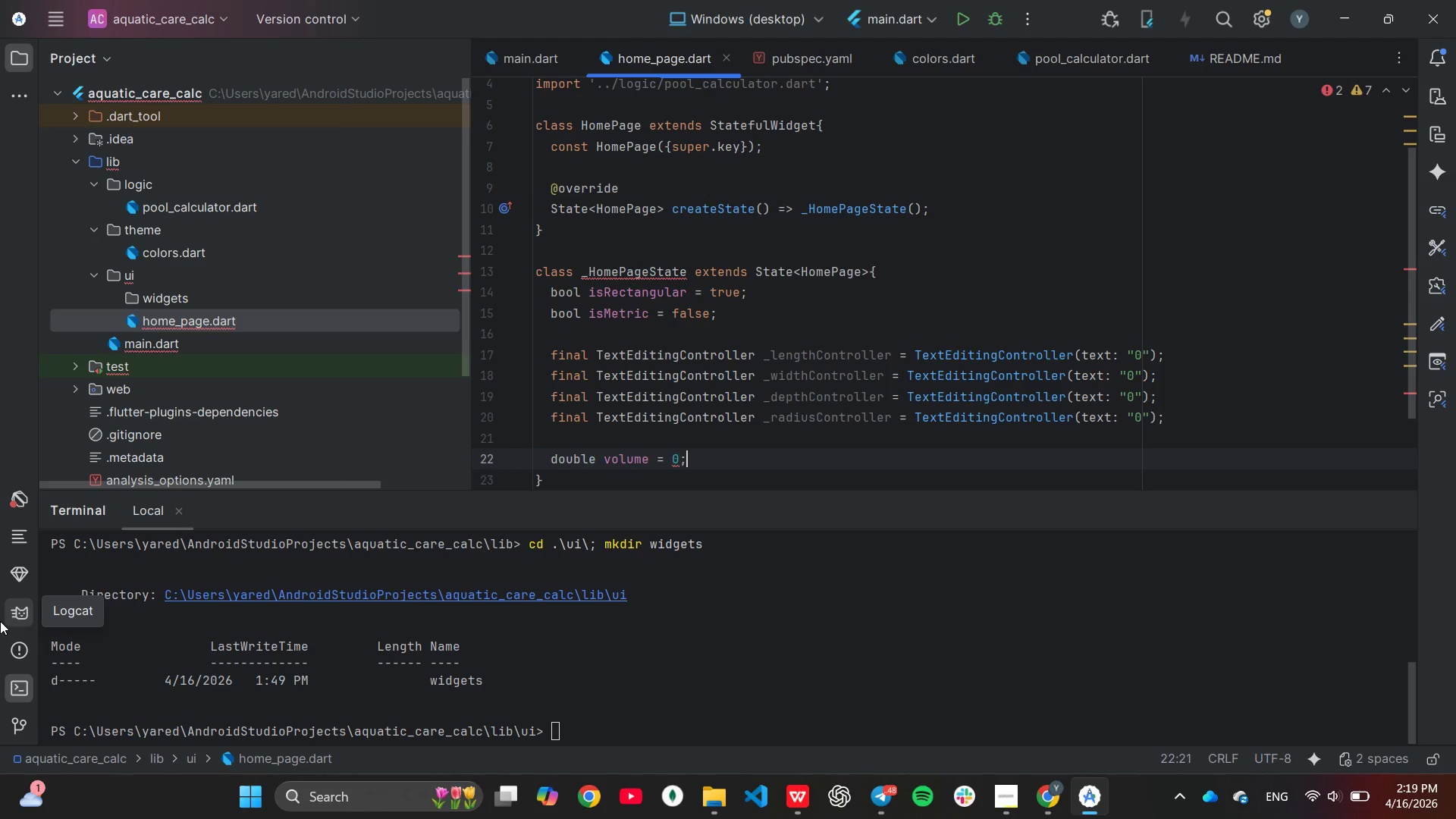 
key(Enter)
 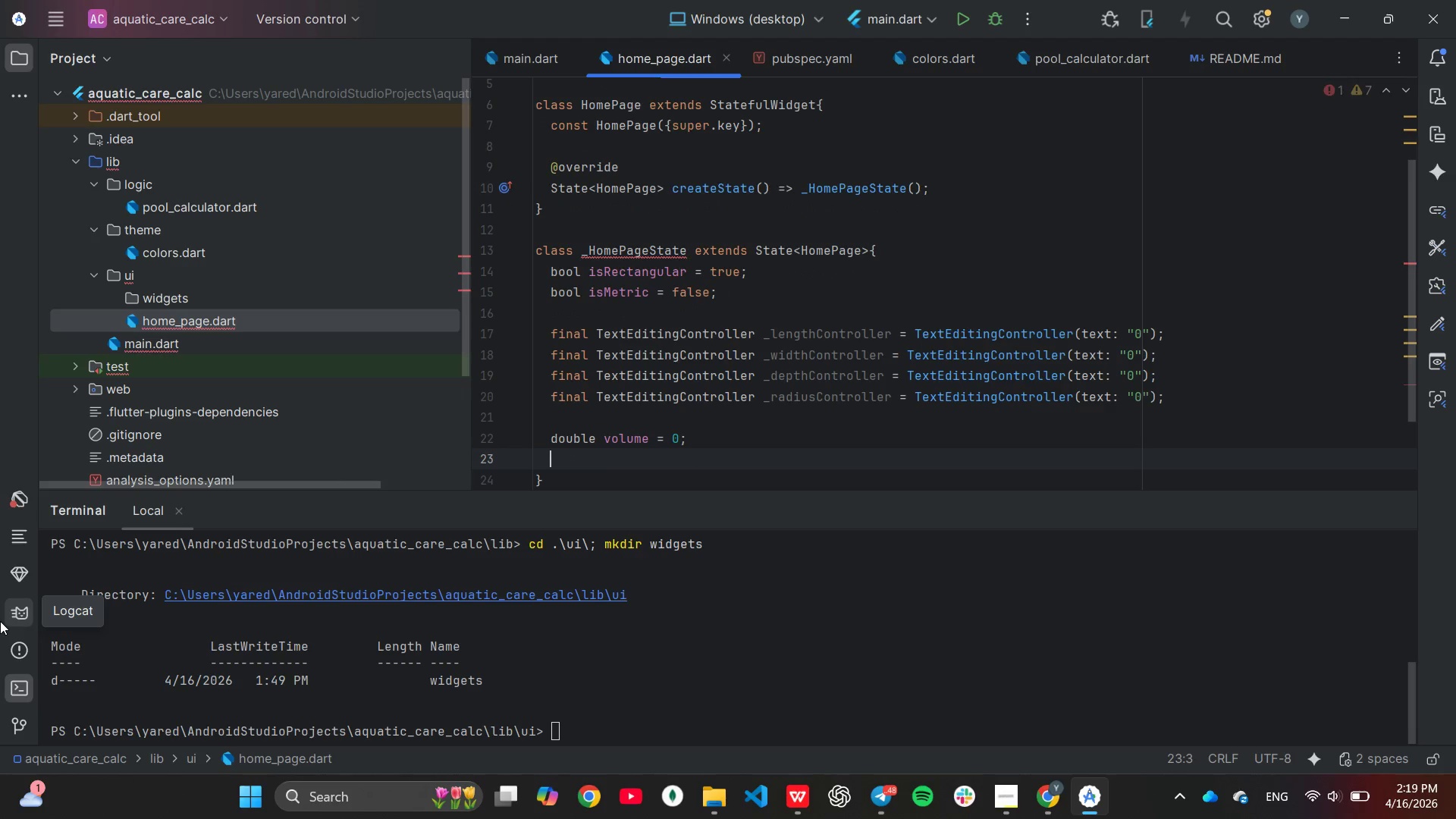 
type(dou)
 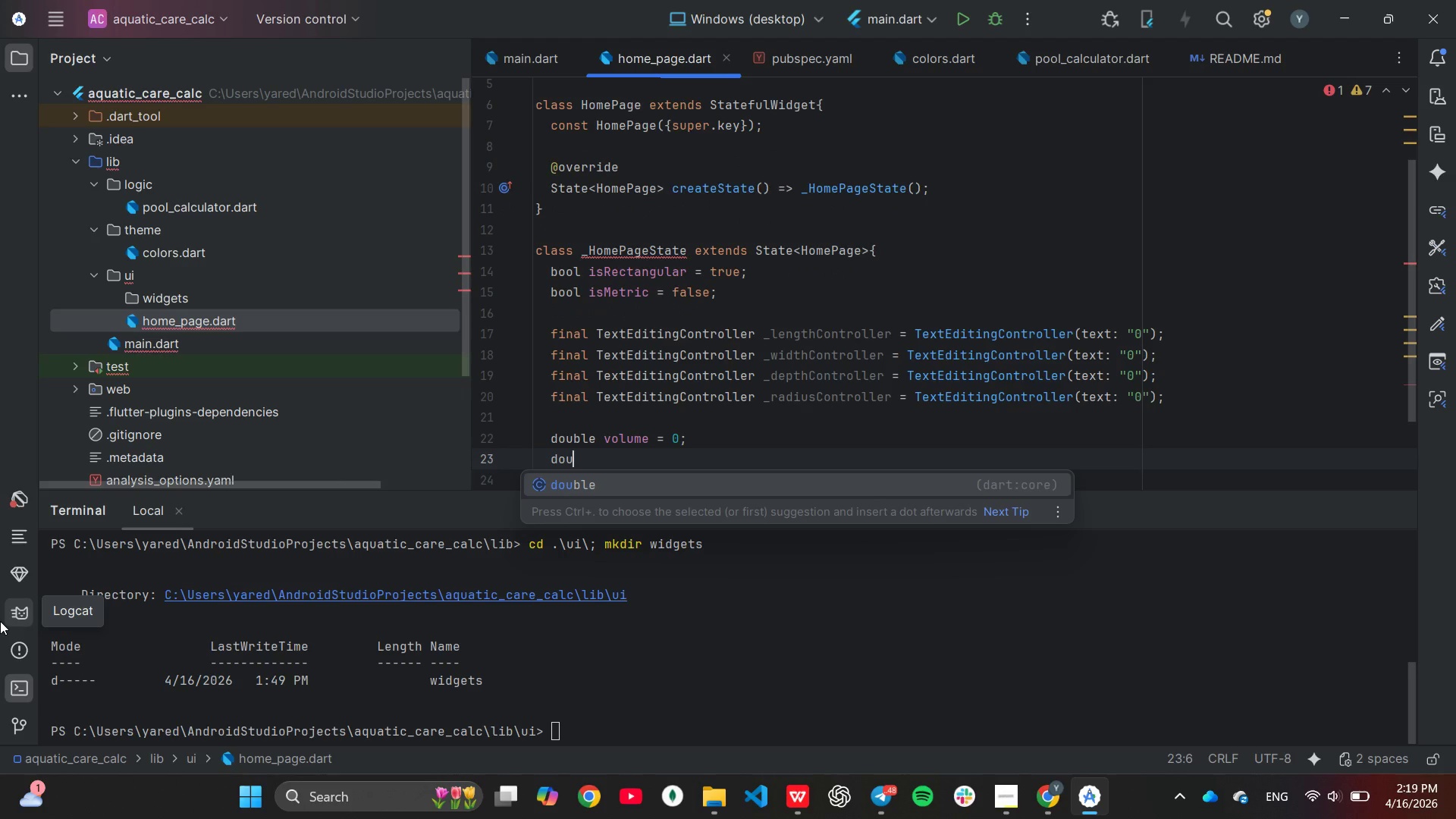 
key(Enter)
 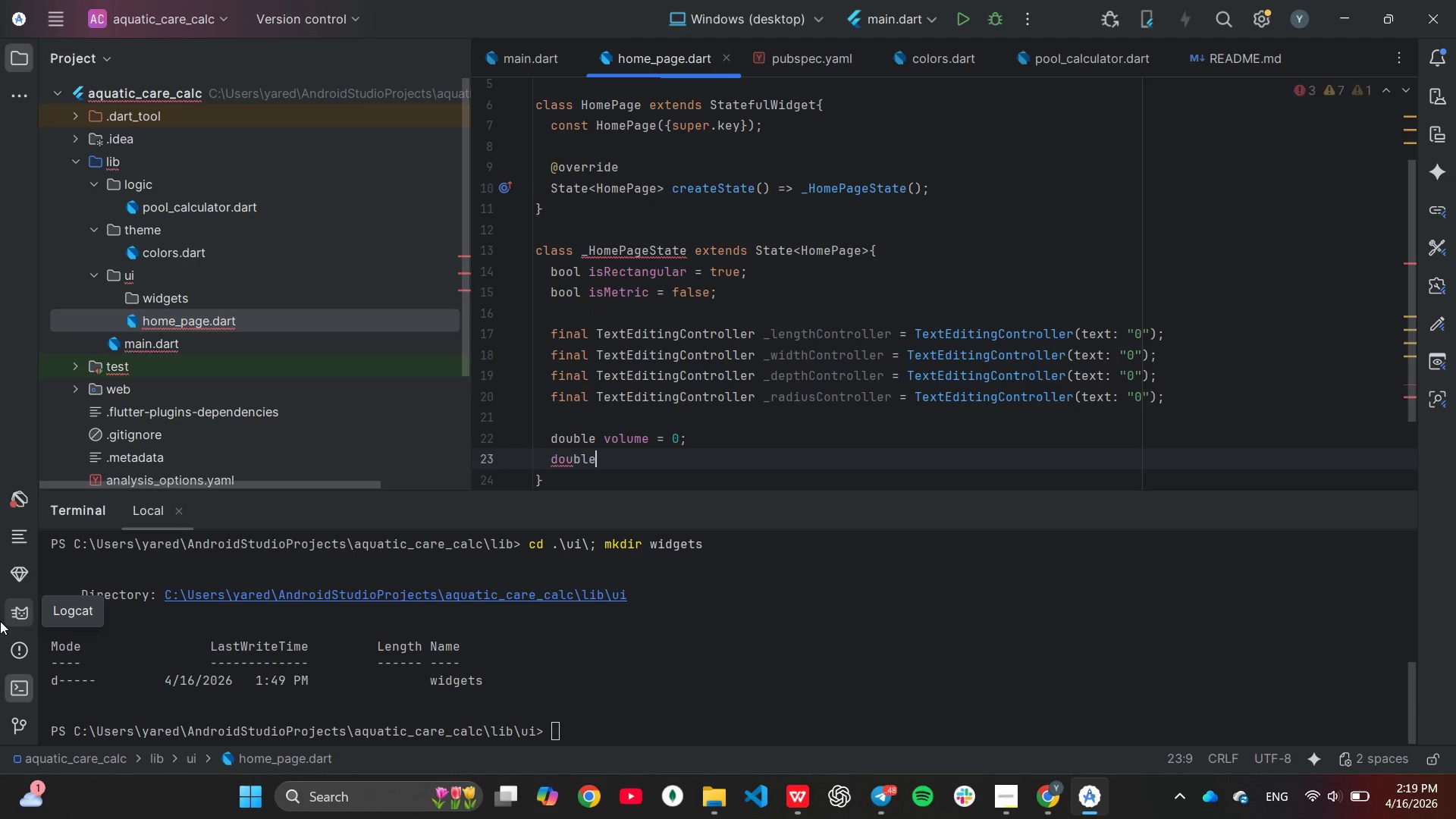 
type( shock = 0;)
 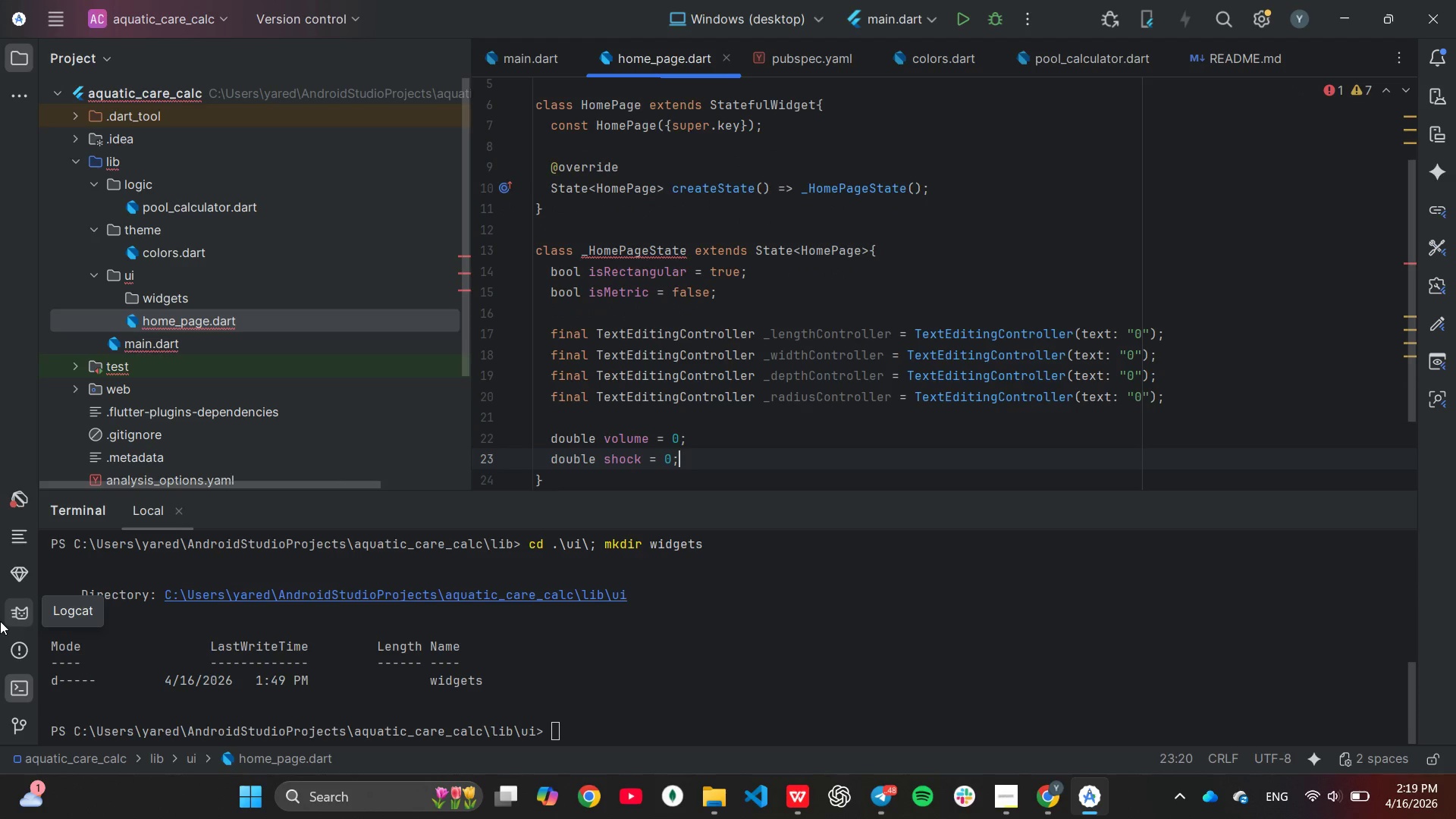 
key(Enter)
 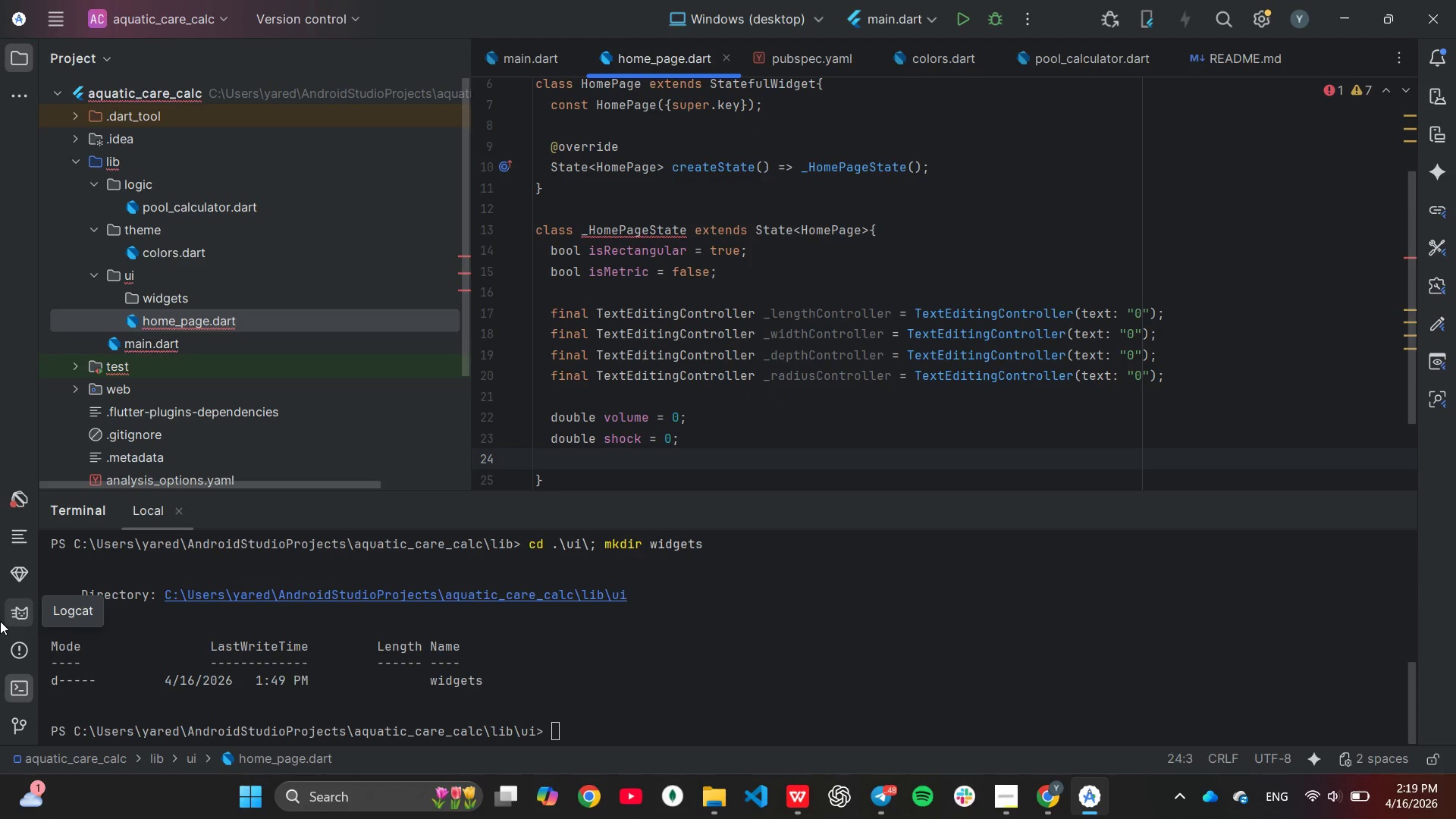 
key(Enter)
 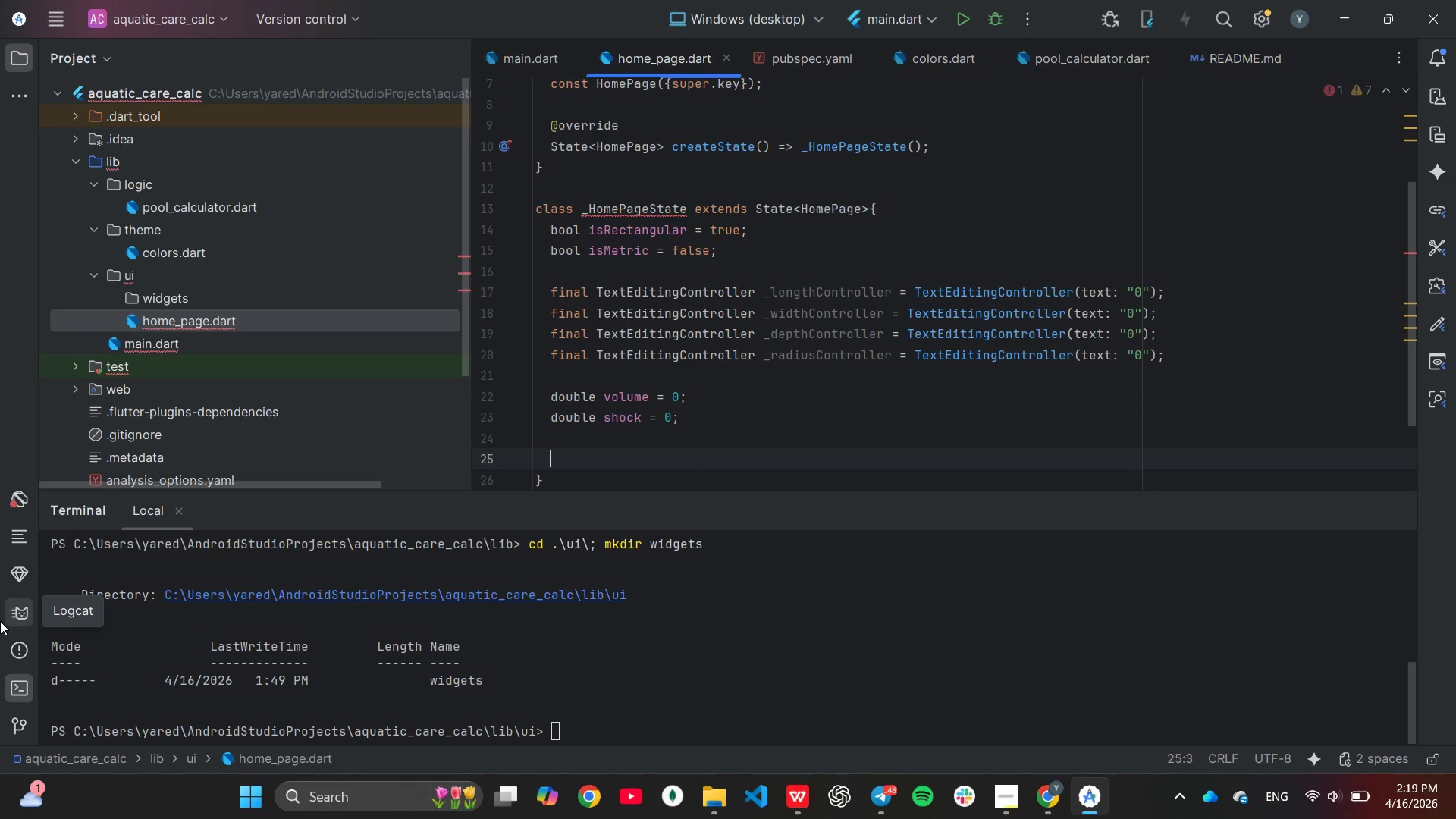 
type(vi)
key(Backspace)
type(ois)
key(Backspace)
type(d _calculate()
 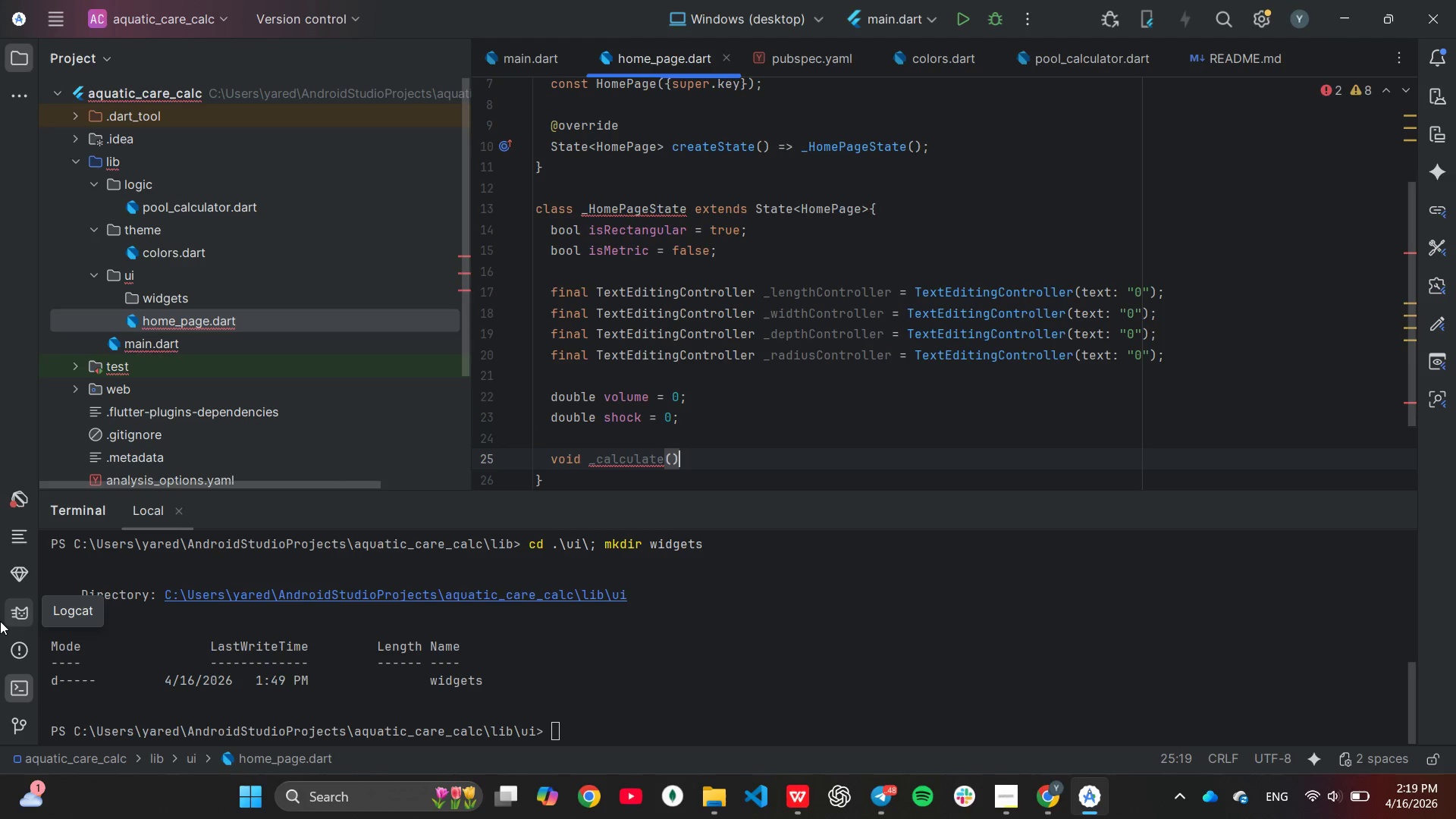 
 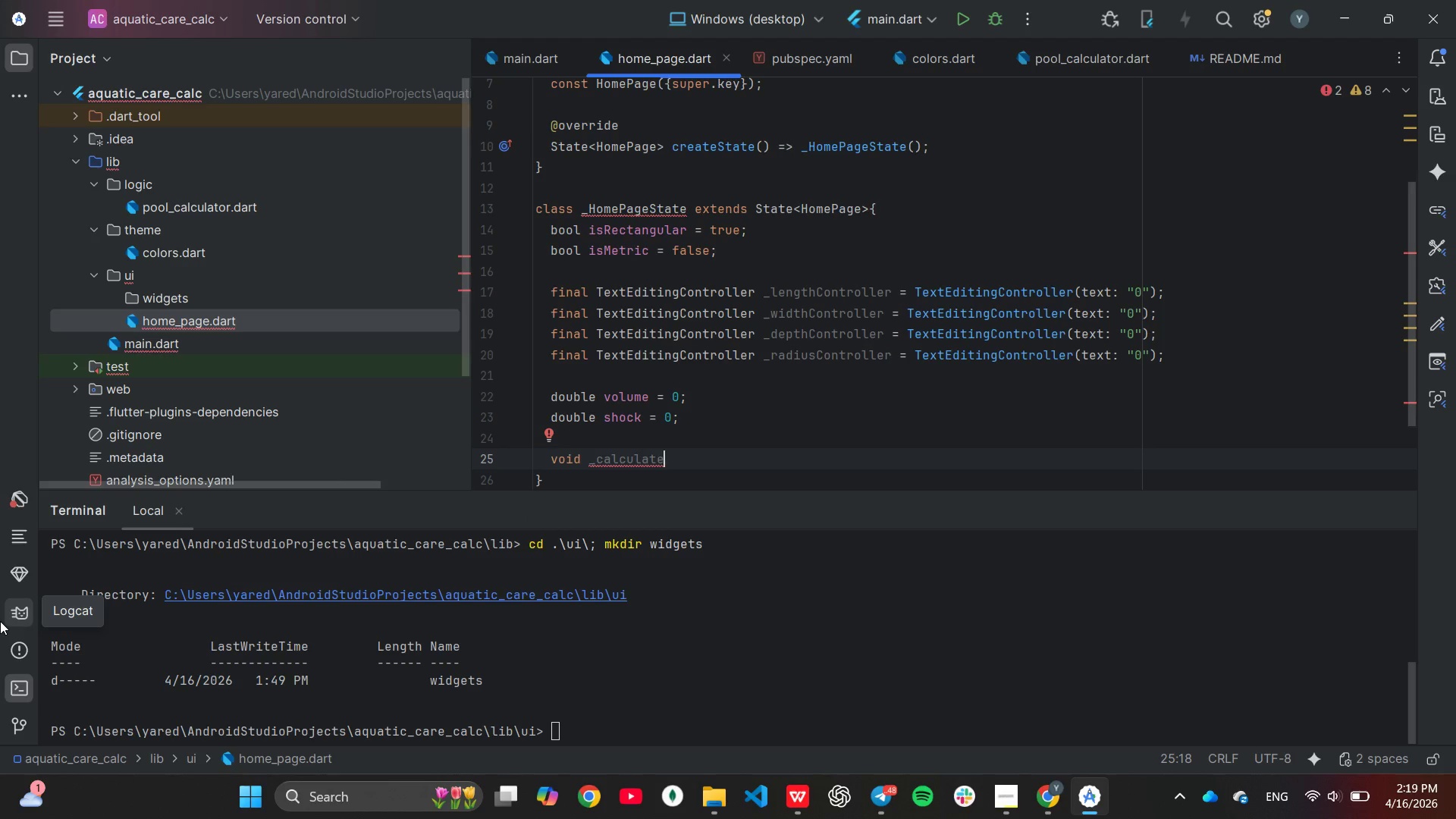 
key(ArrowRight)
 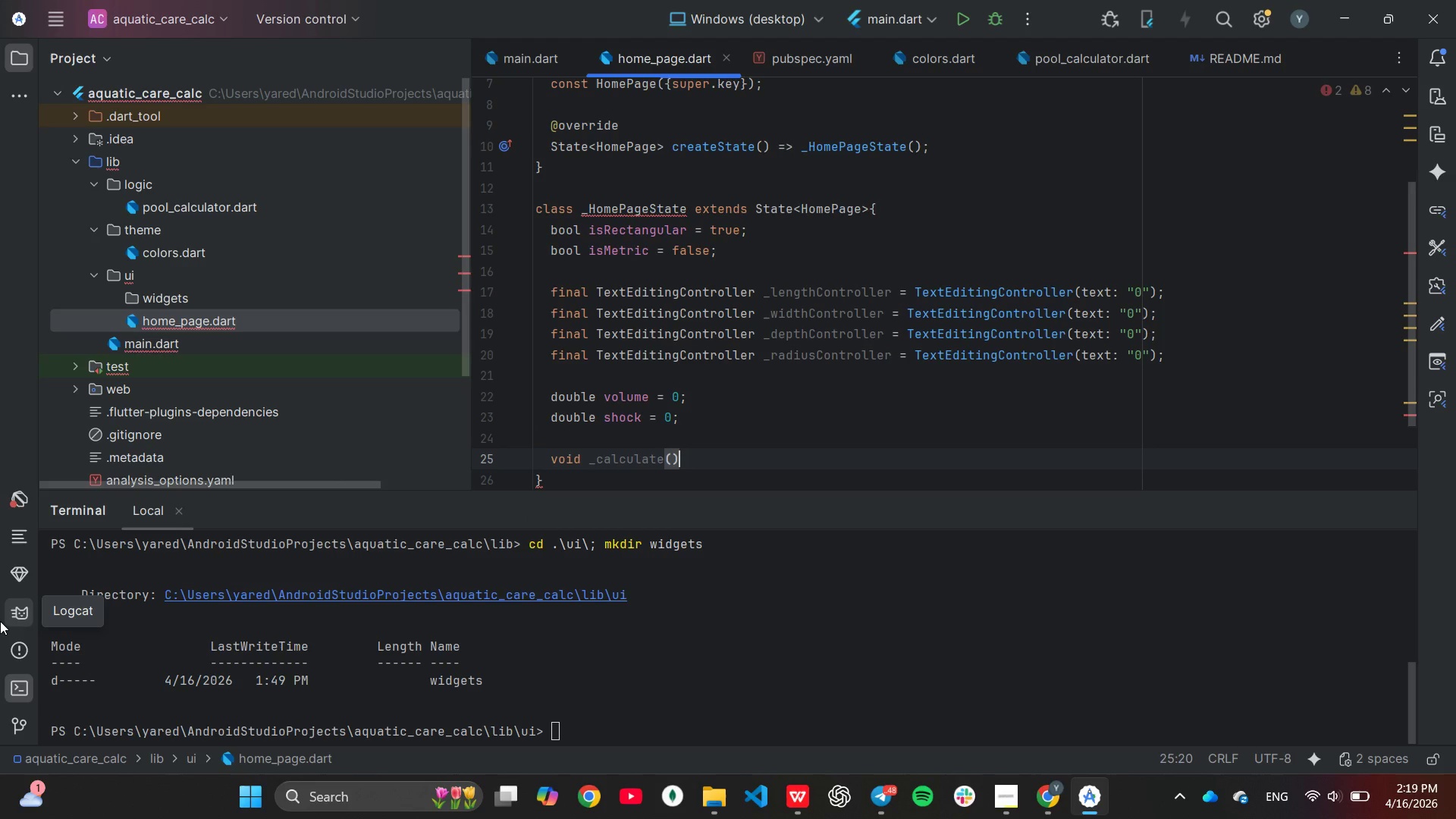 
key(Shift+BracketLeft)
 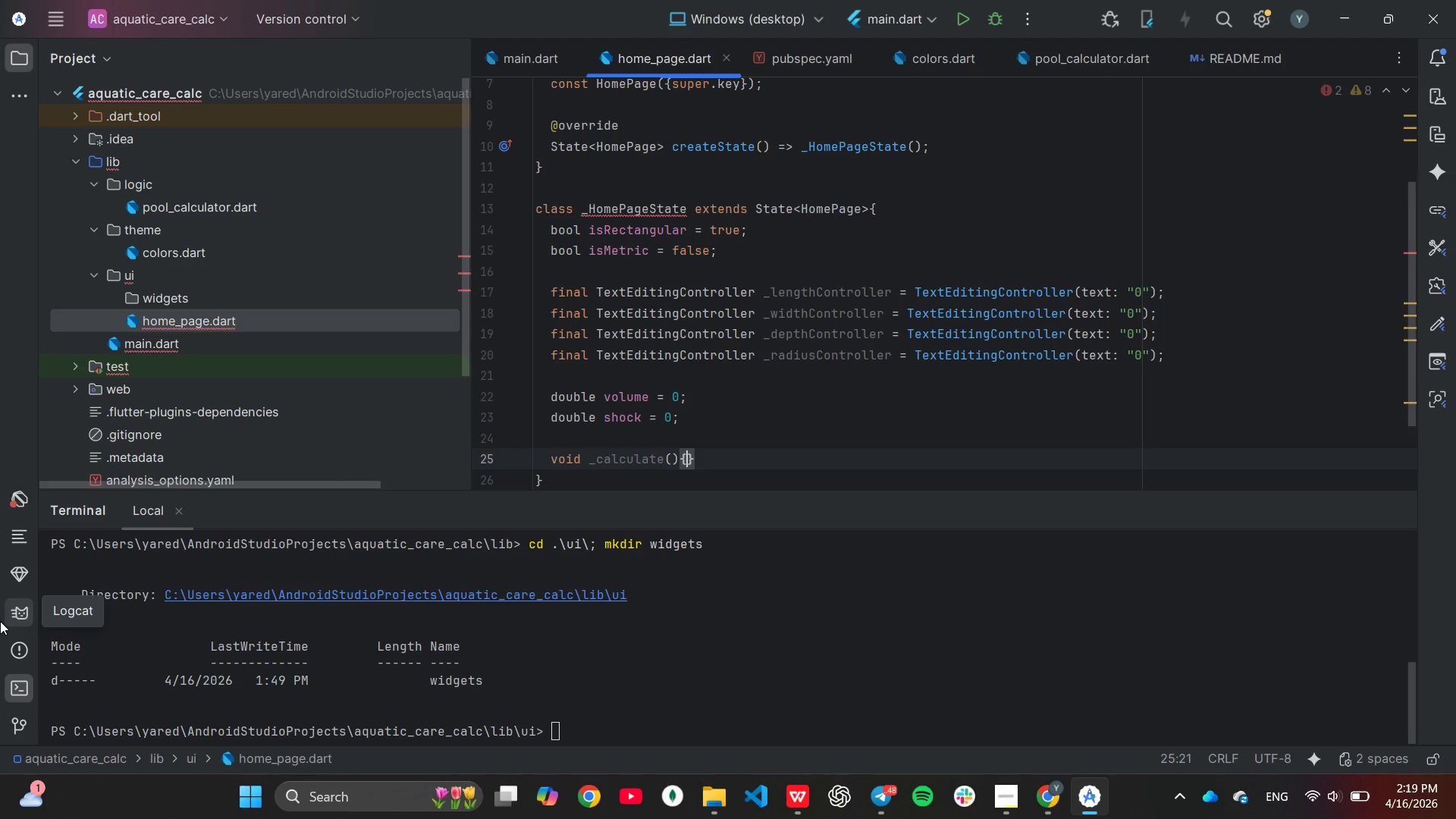 
key(Enter)
 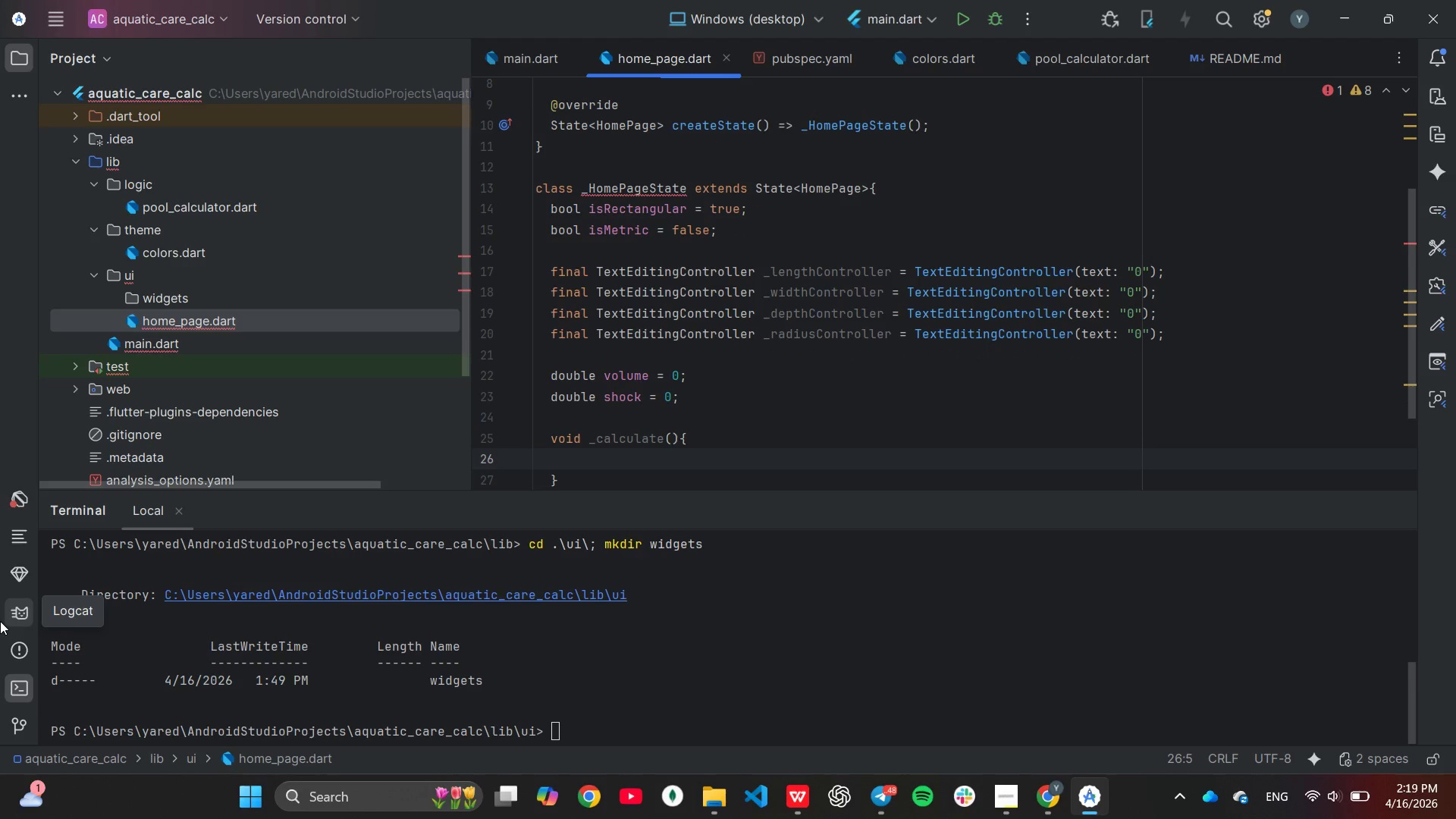 
type(doub)
 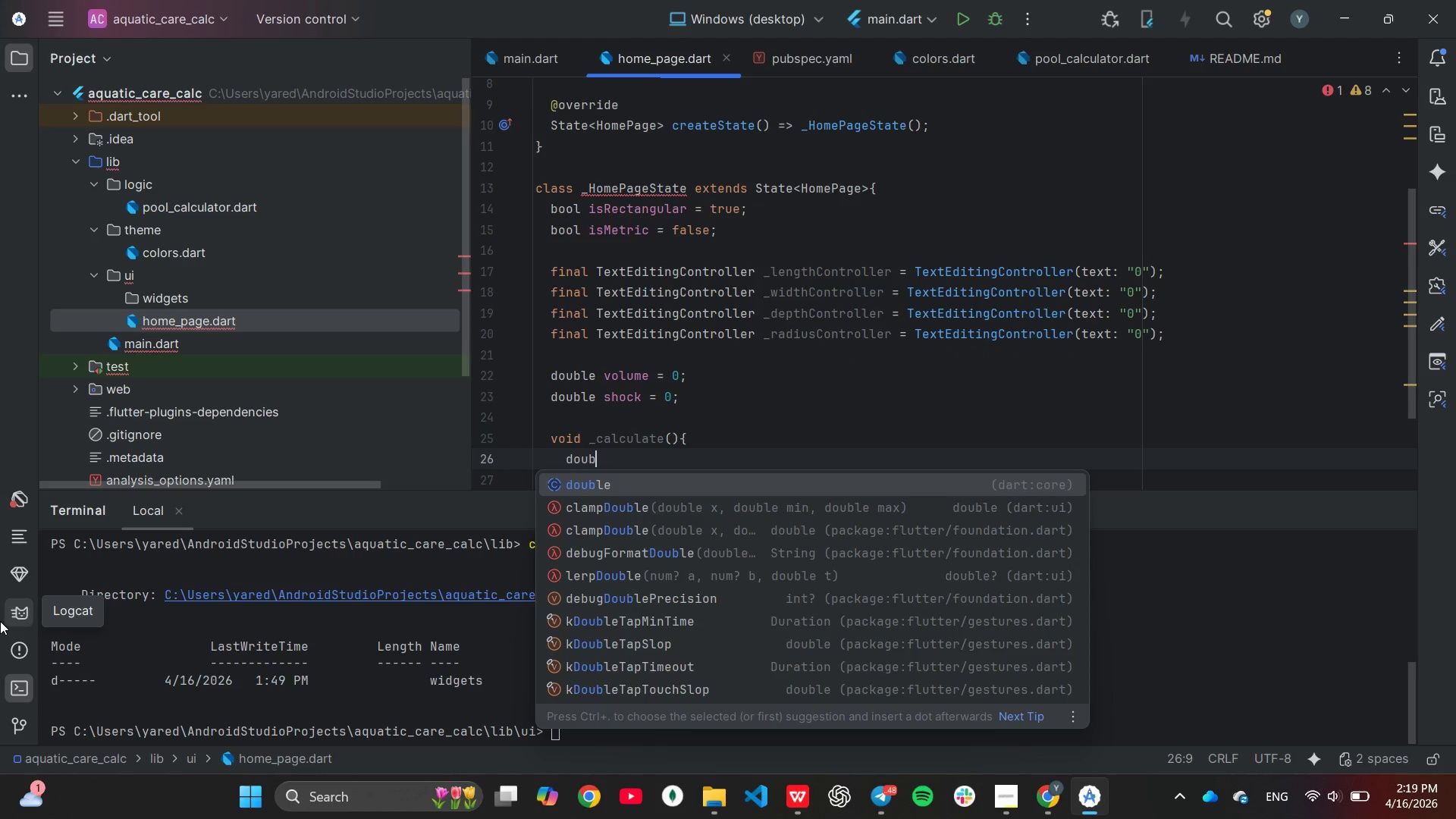 
key(Enter)
 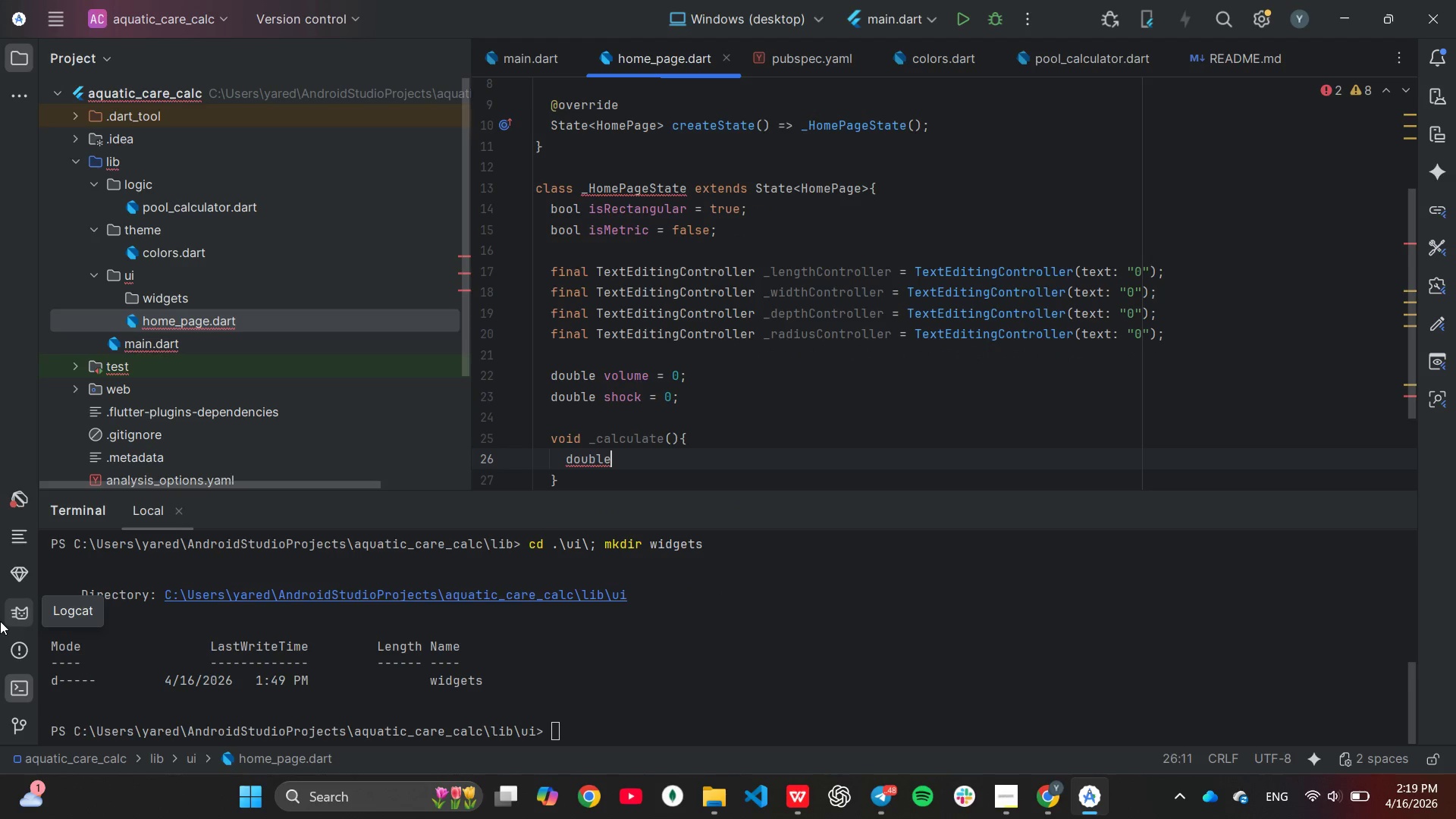 
type( ;)
key(Backspace)
type(l = dou)
 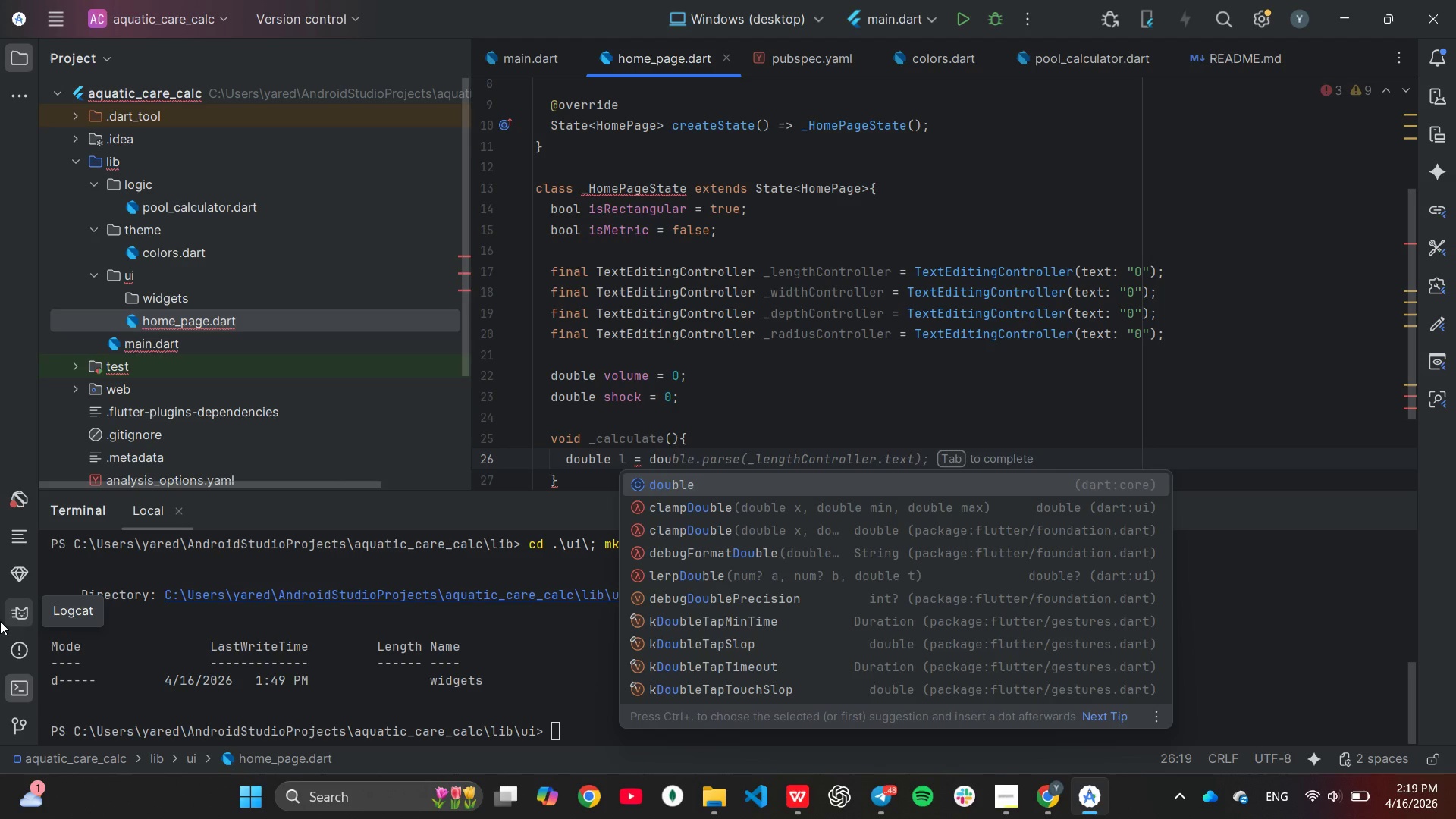 
key(Enter)
 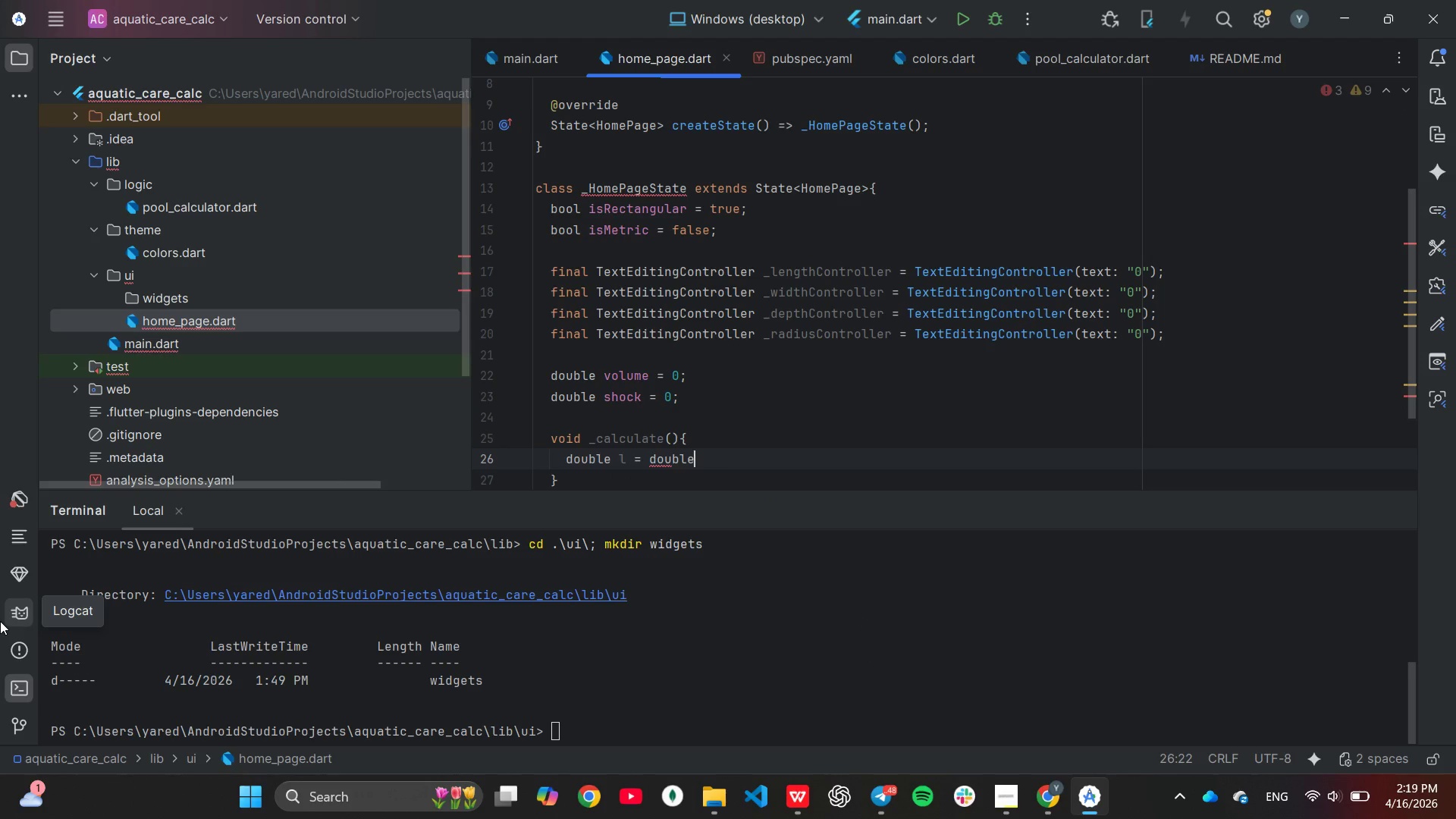 
type(.tr)
 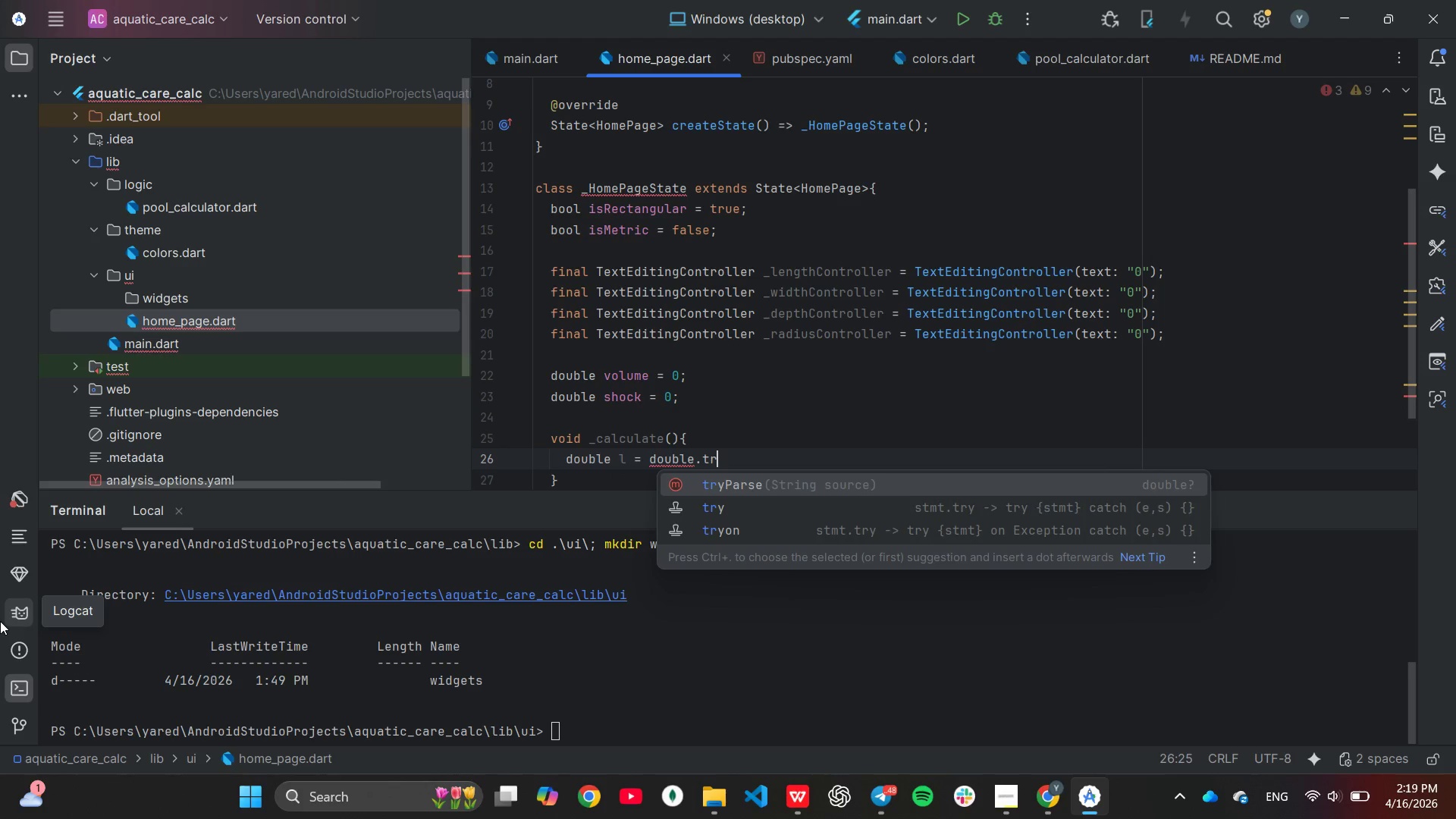 
key(Enter)
 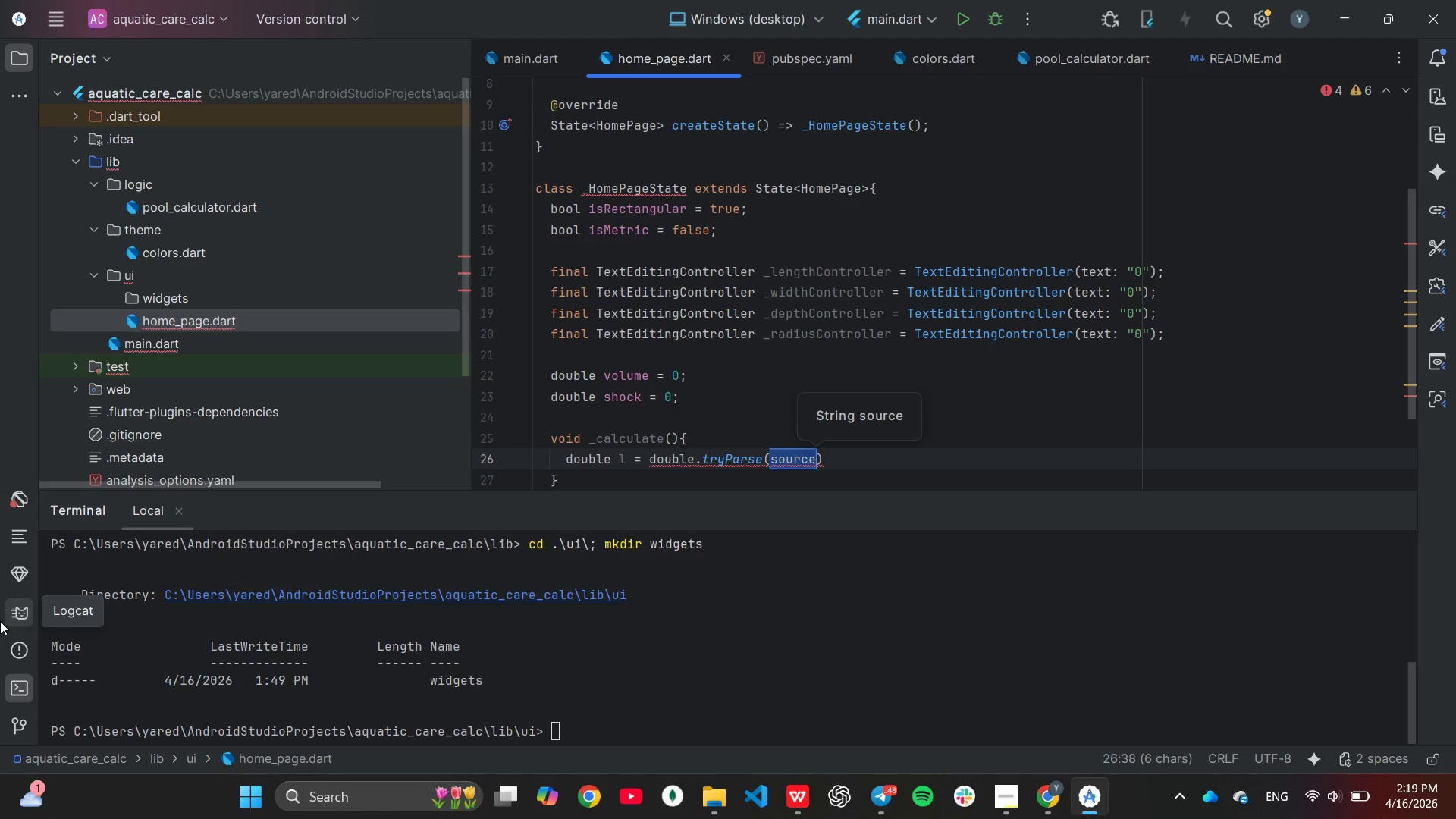 
key(Shift+Minus)
 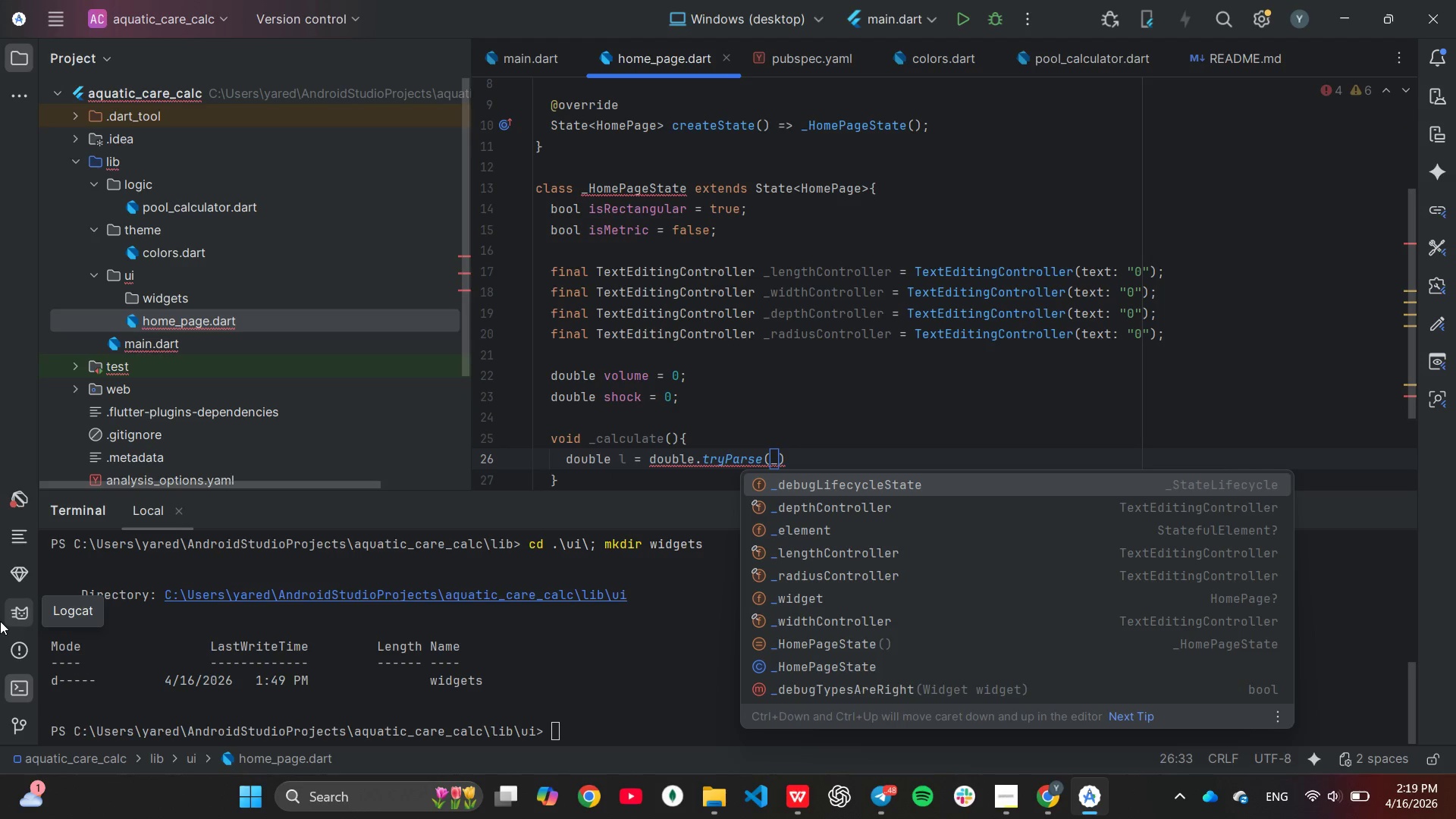 
key(ArrowDown)
 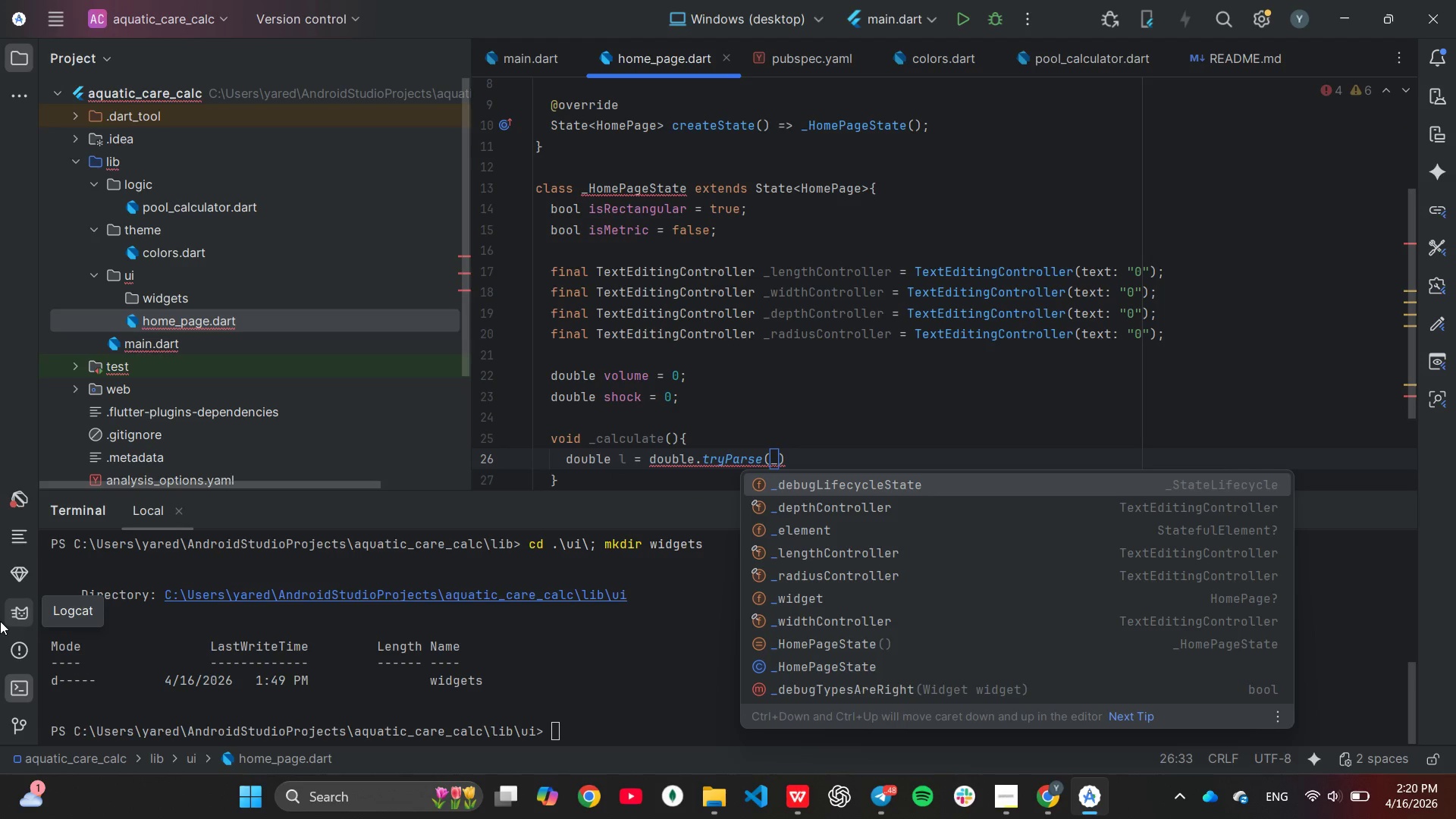 
key(ArrowDown)
 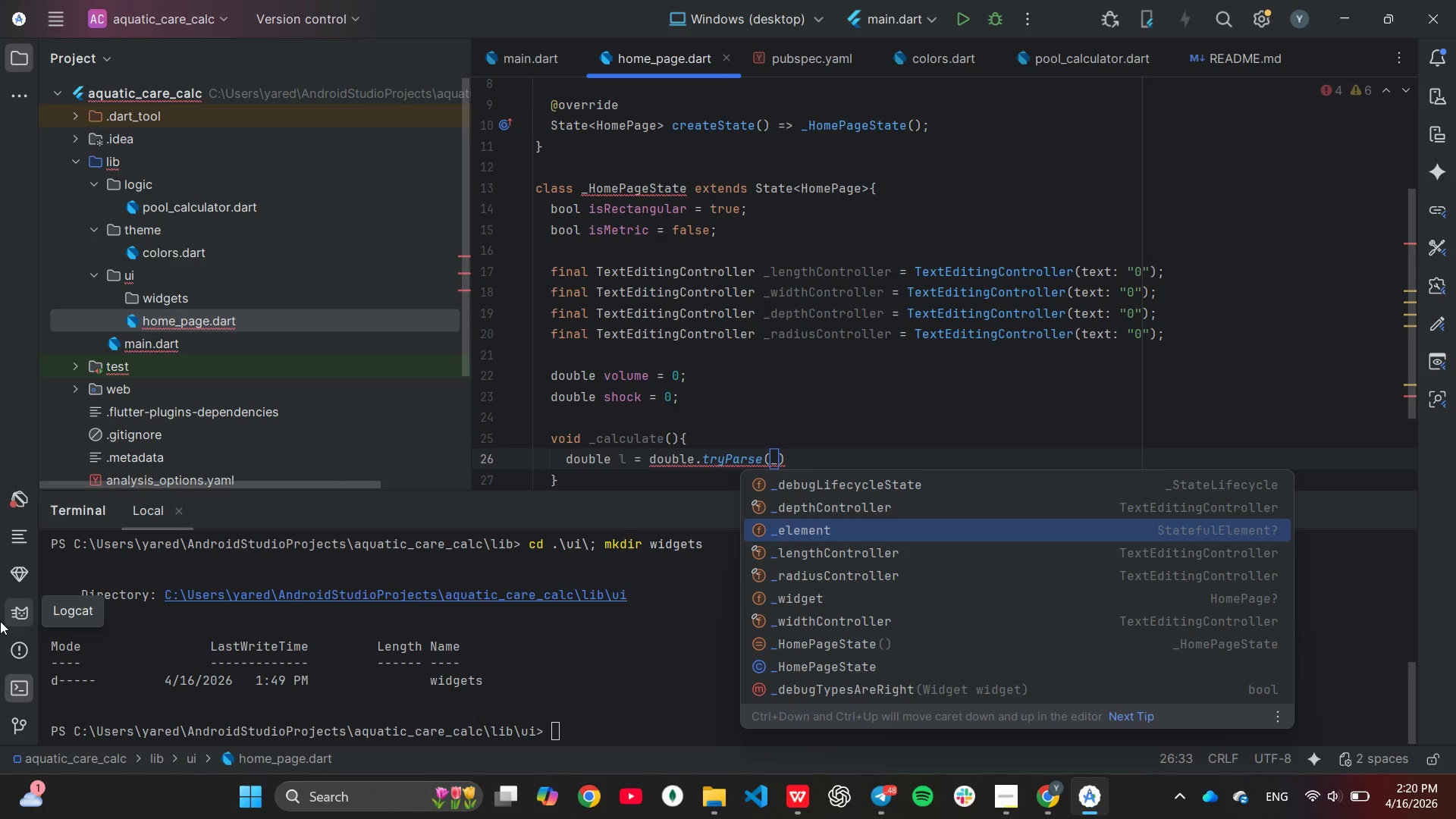 
key(ArrowDown)
 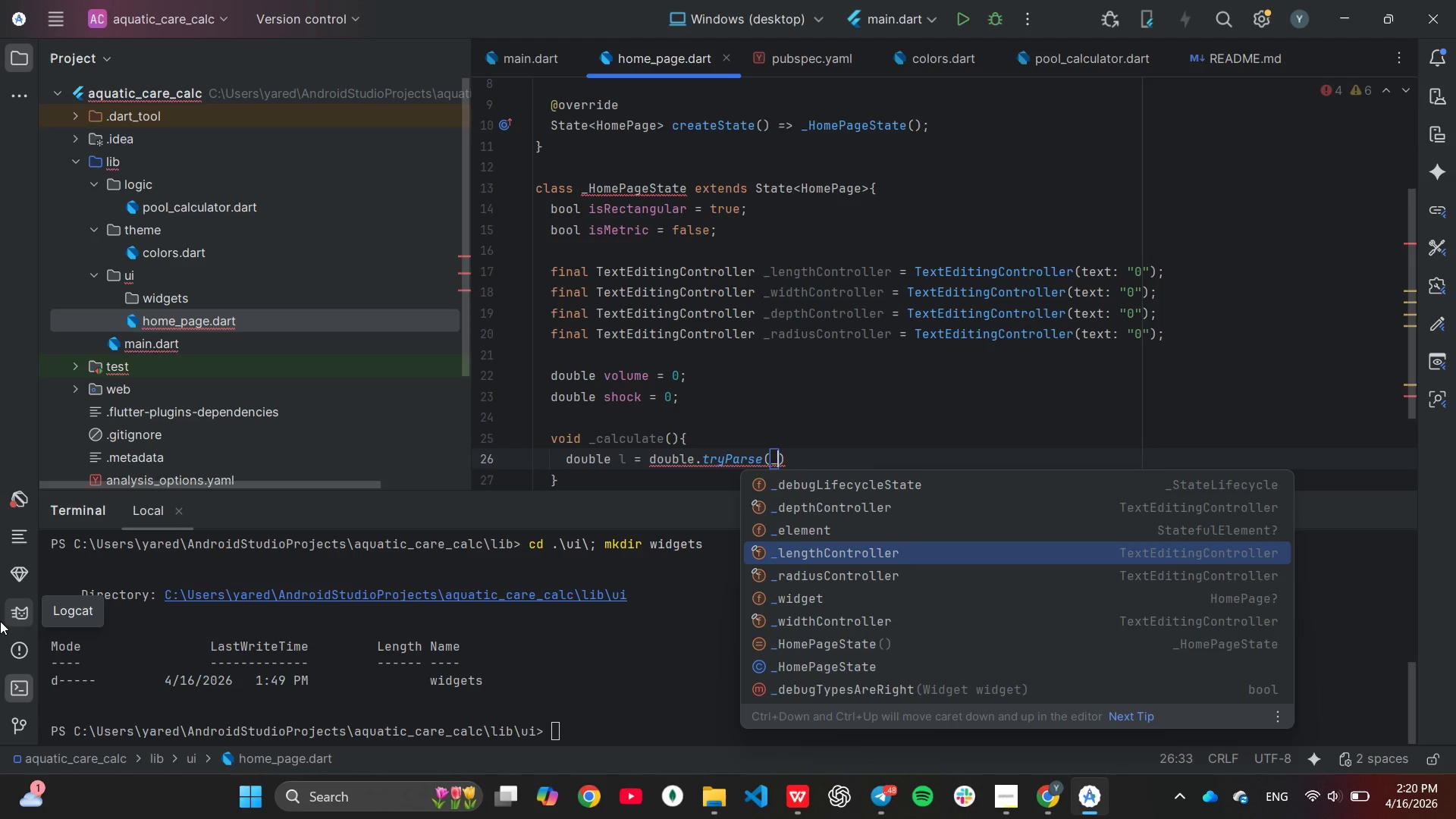 
key(Enter)
 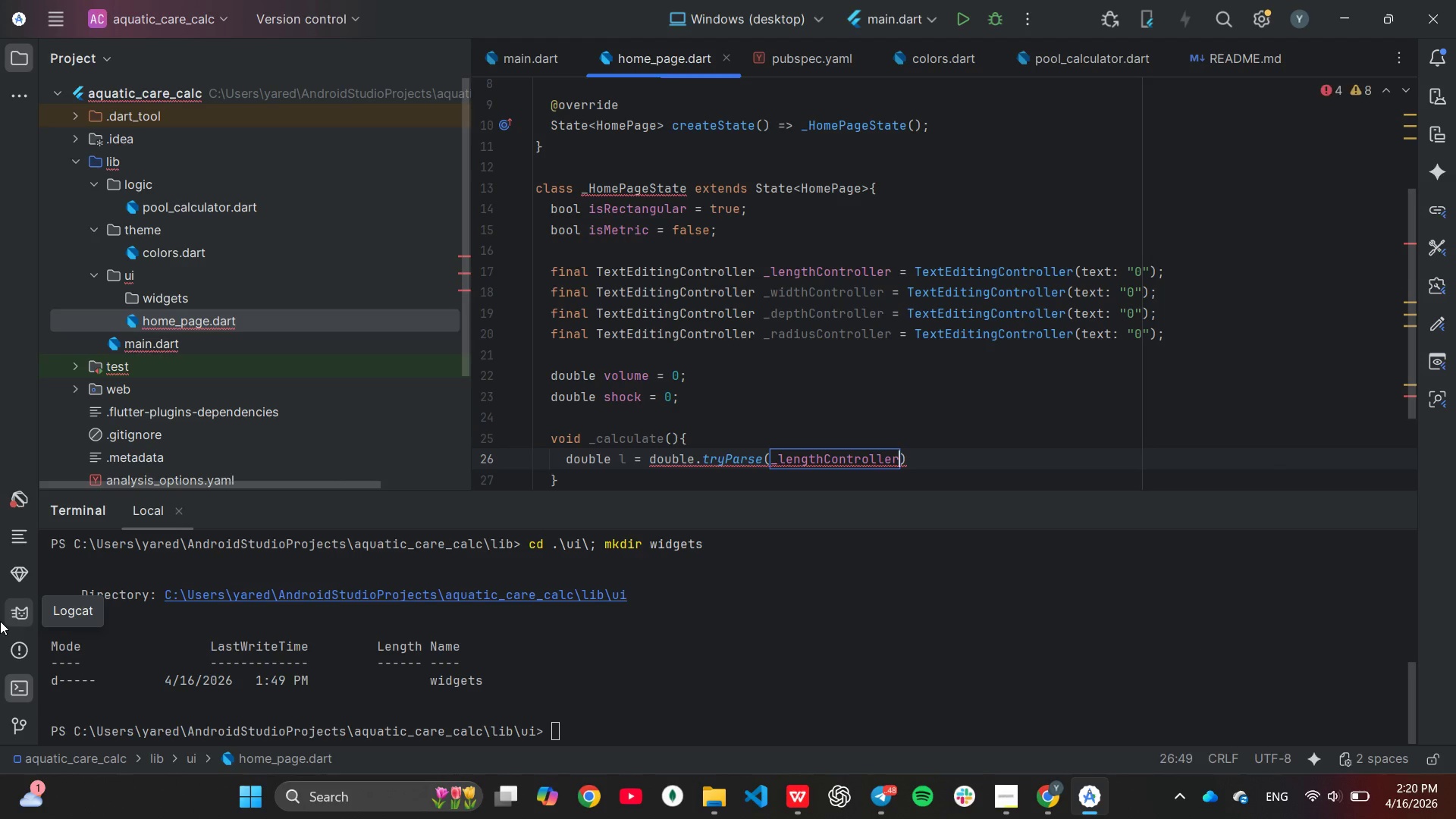 
key(Period)
 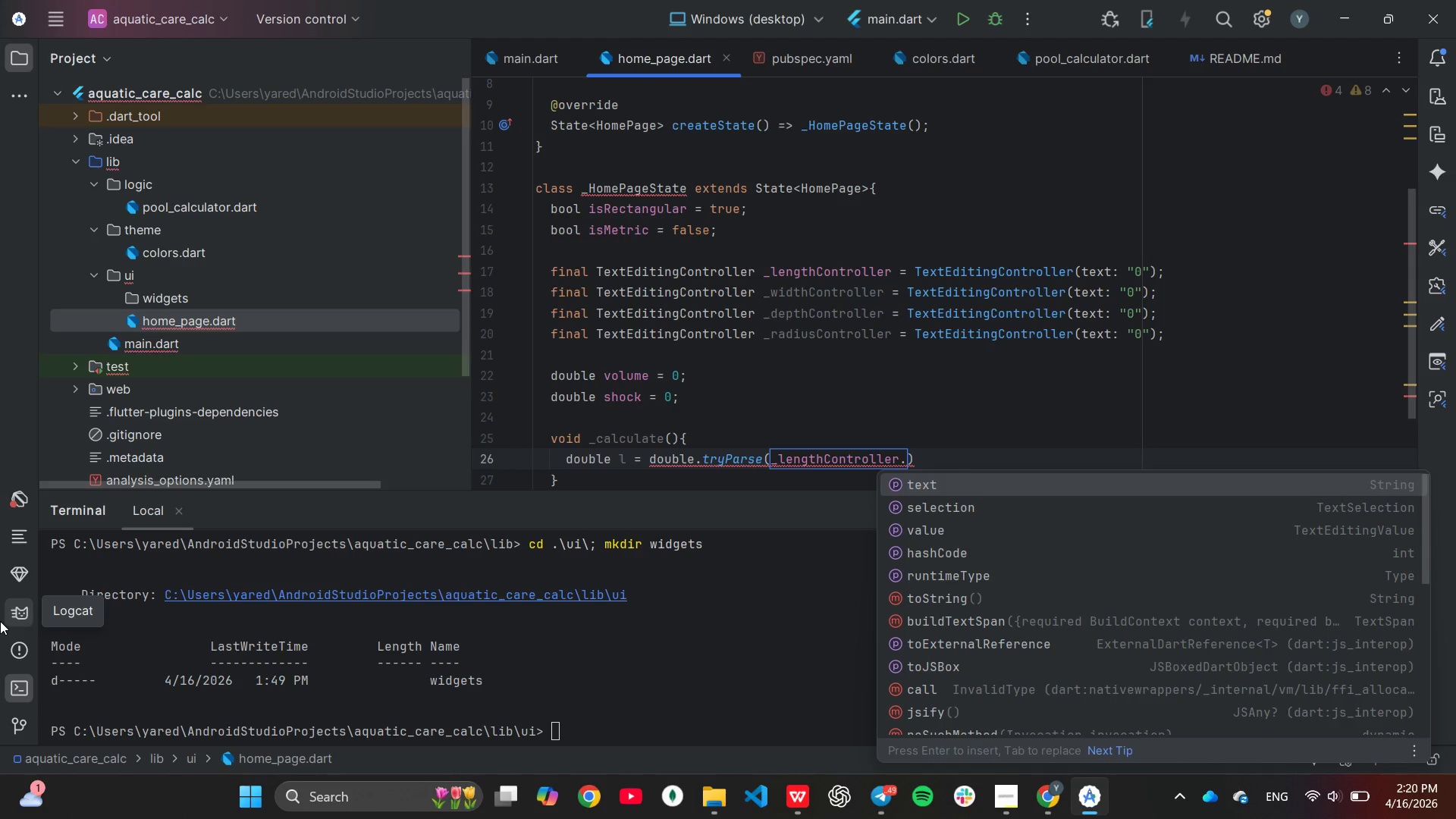 
key(Enter)
 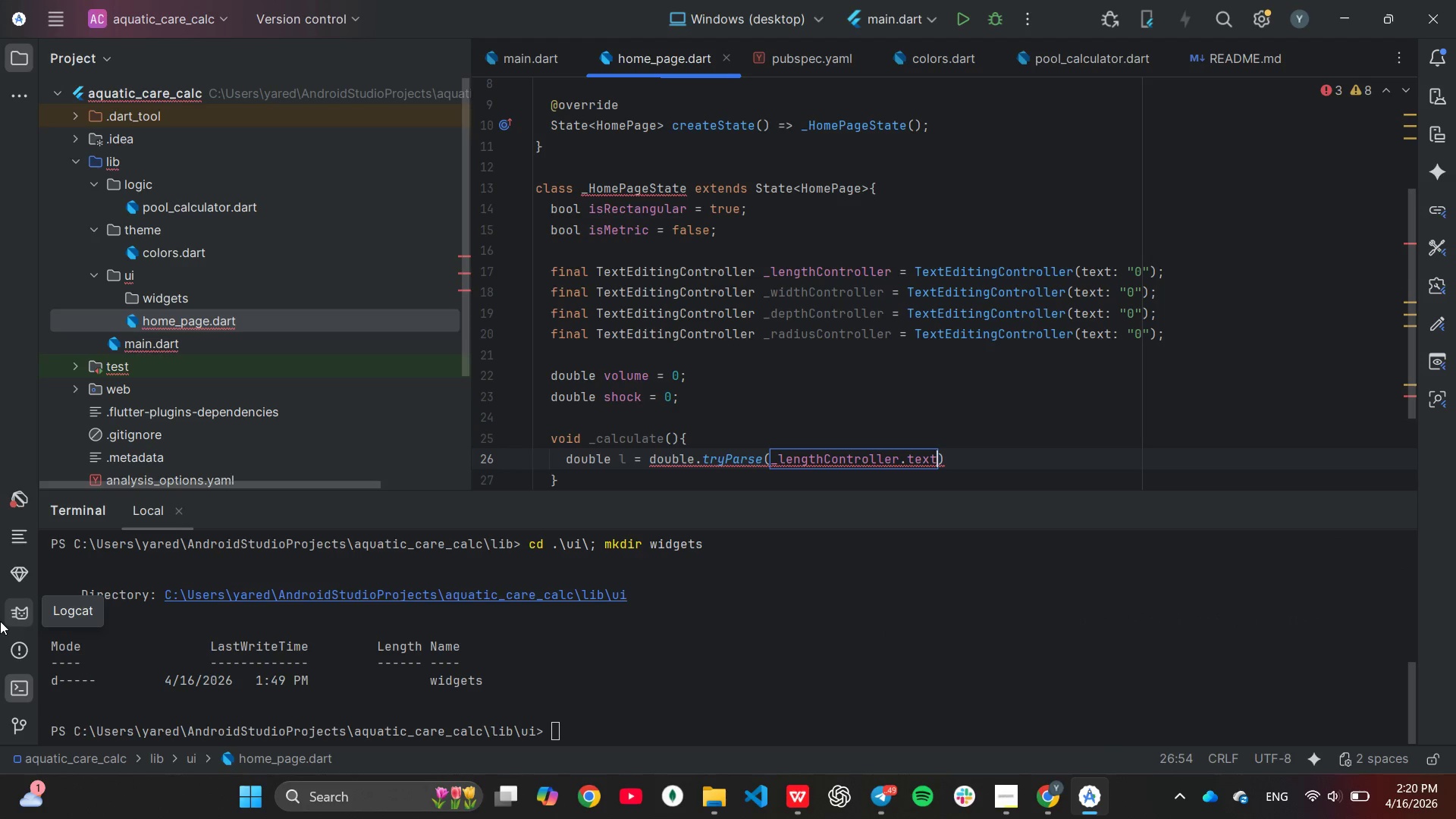 
key(ArrowRight)
 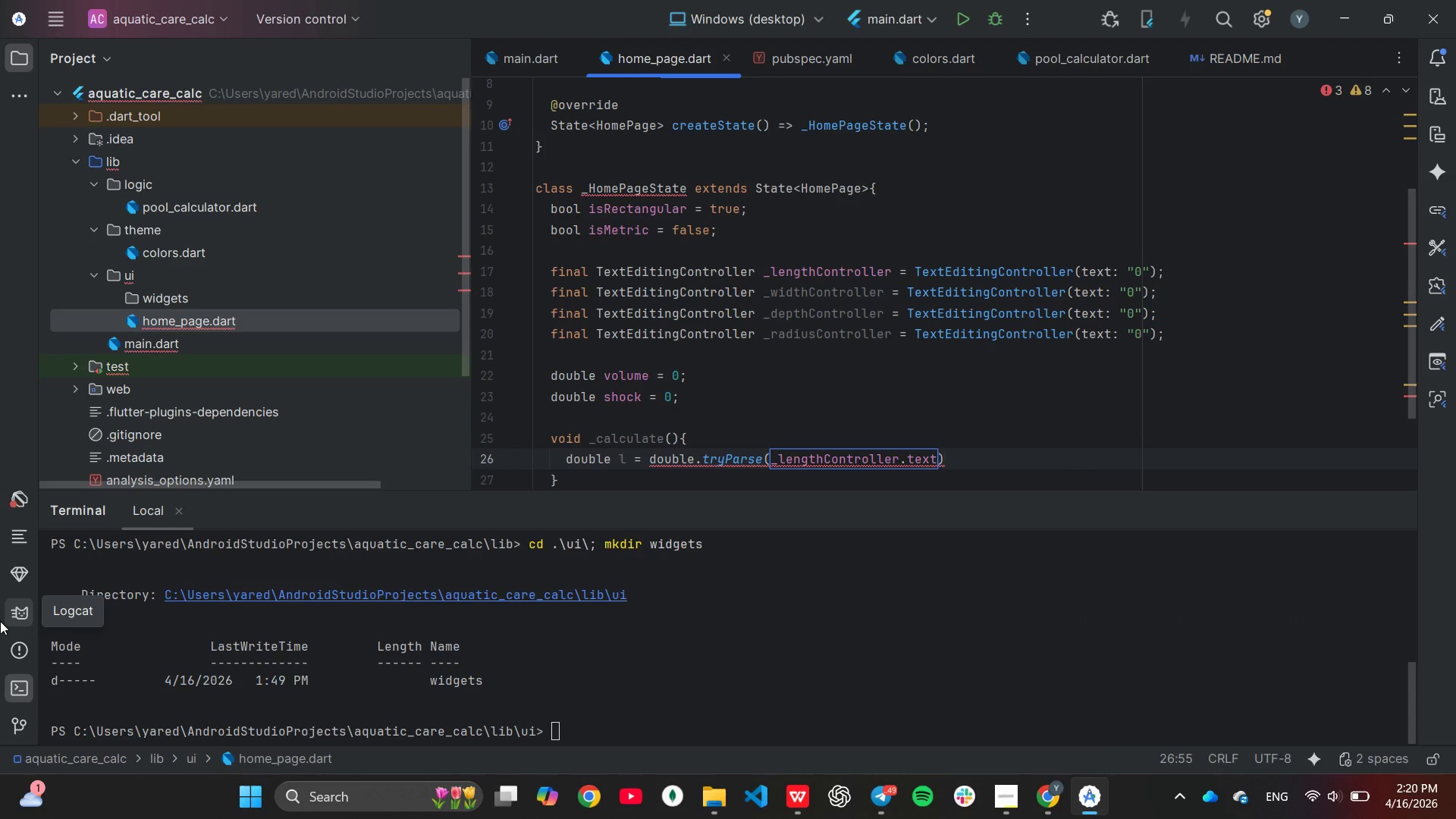 
key(Shift+Slash)
 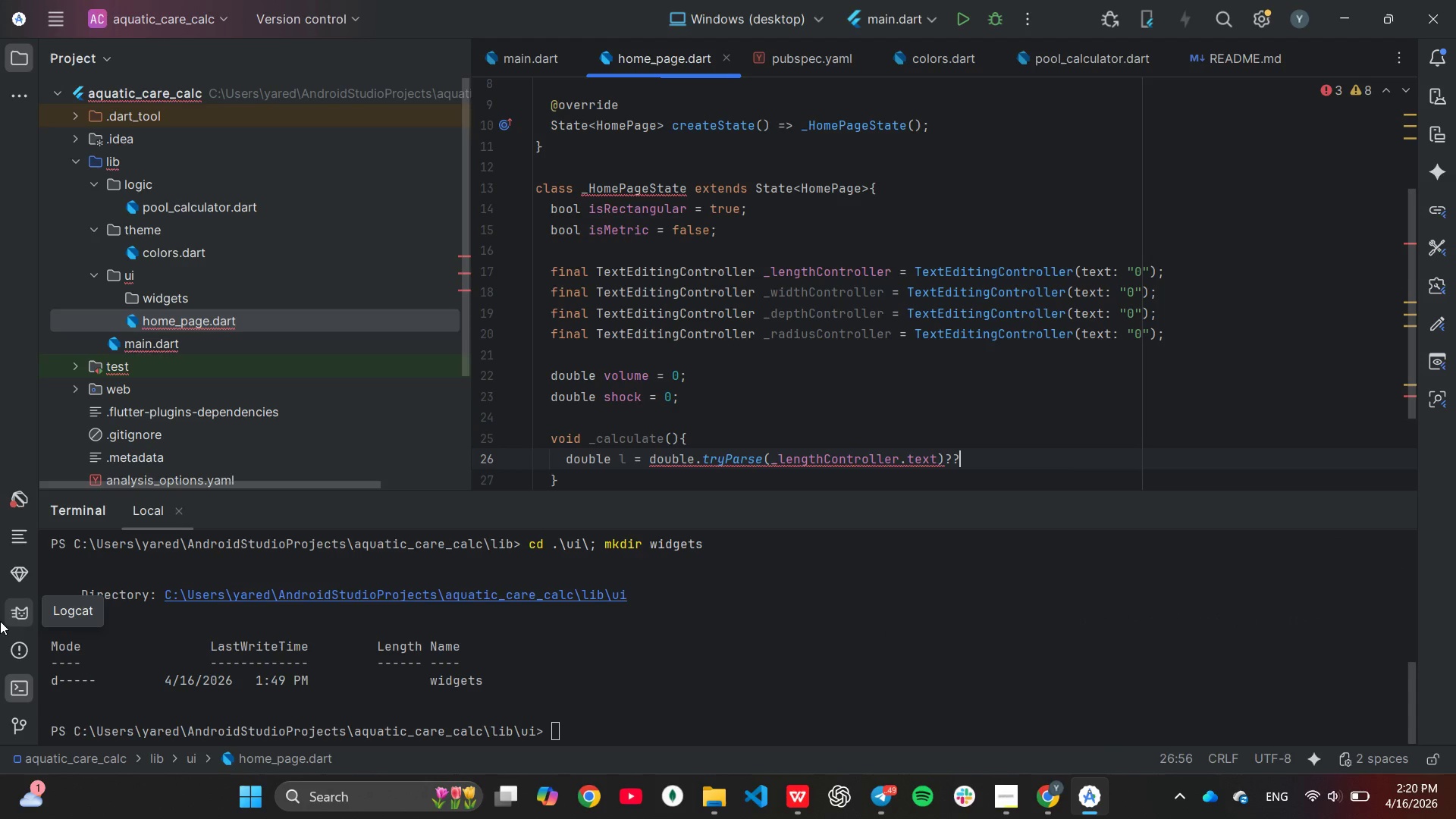 
key(Shift+Slash)
 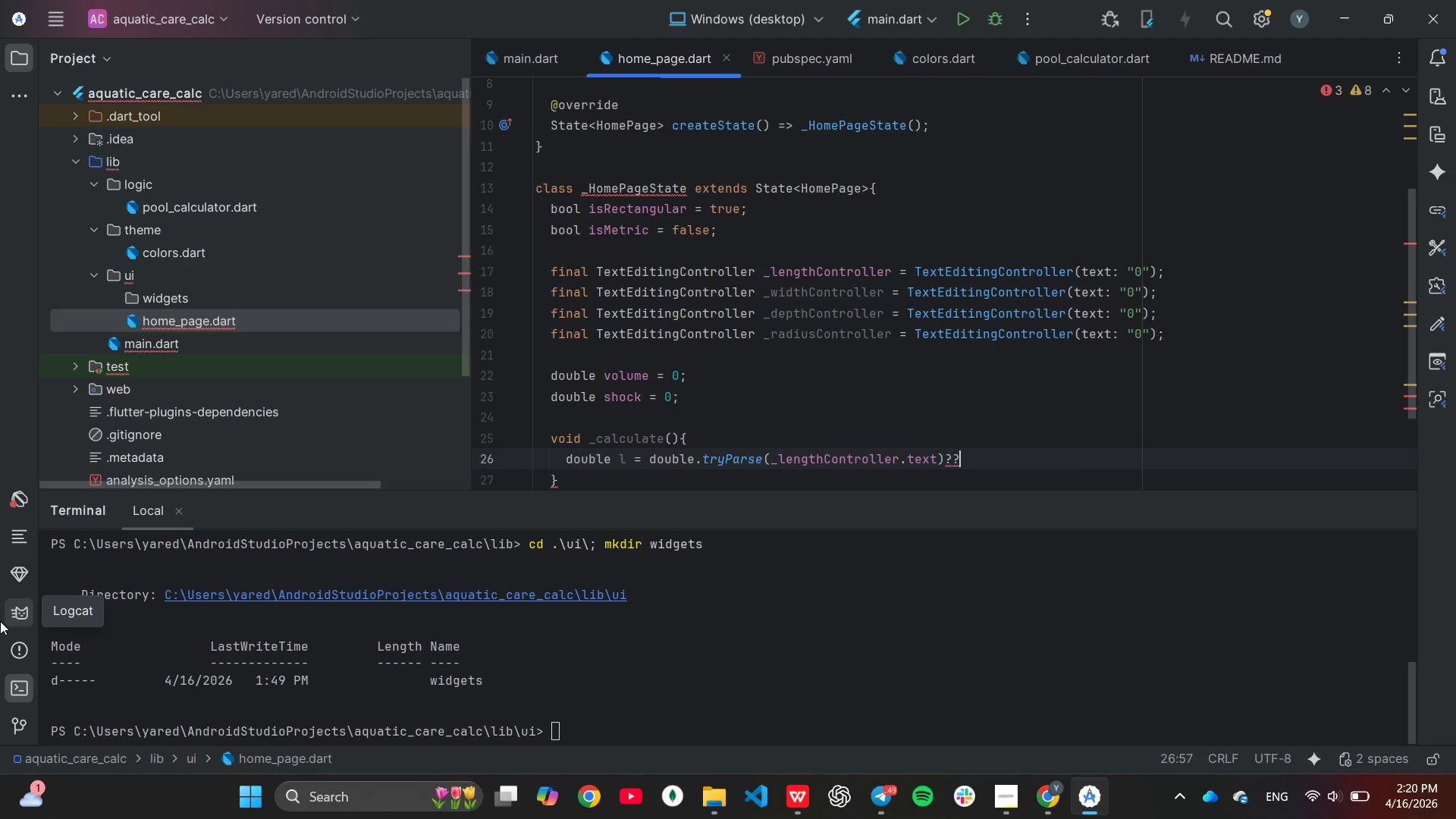 
key(Space)
 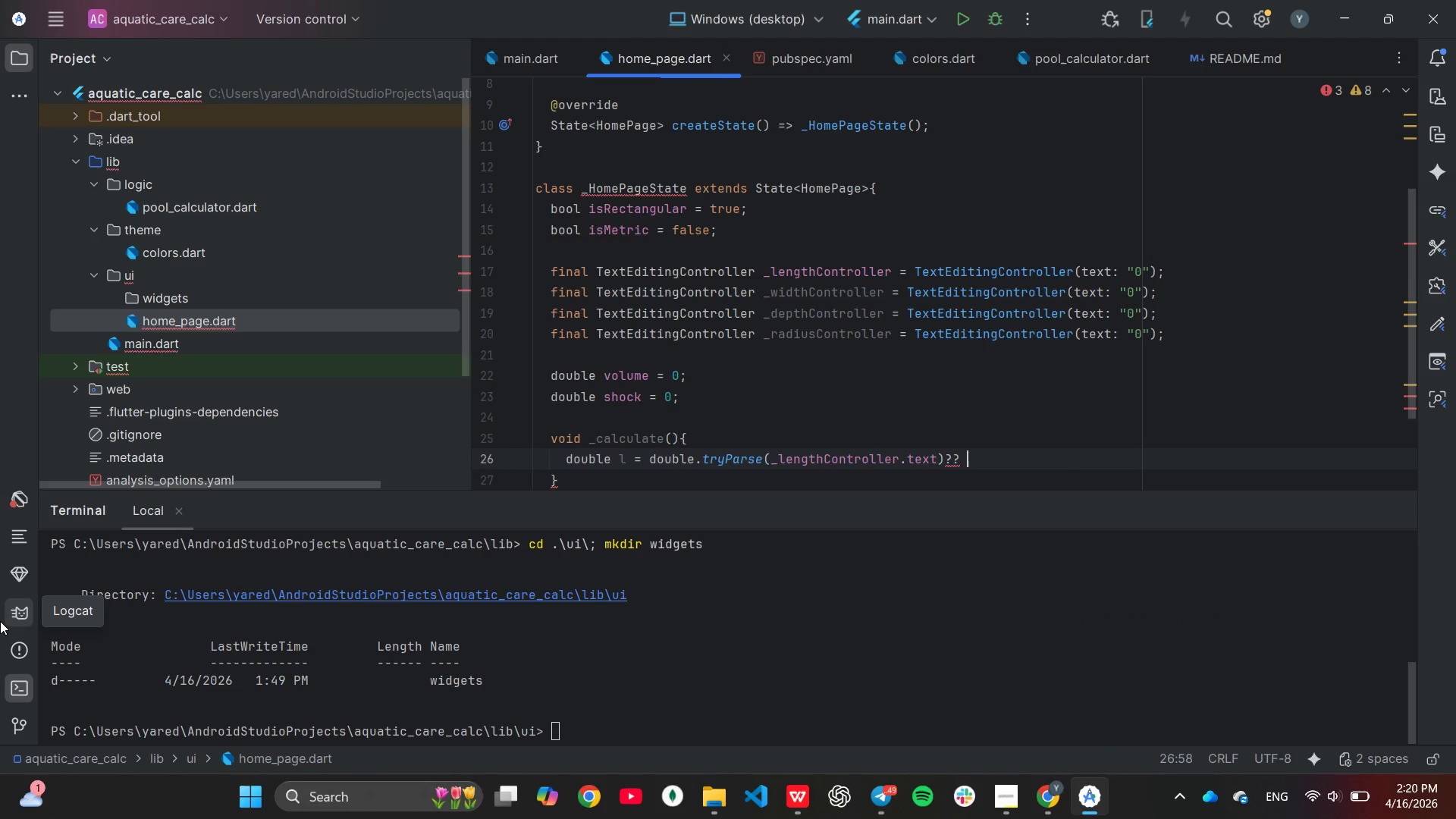 
key(0)
 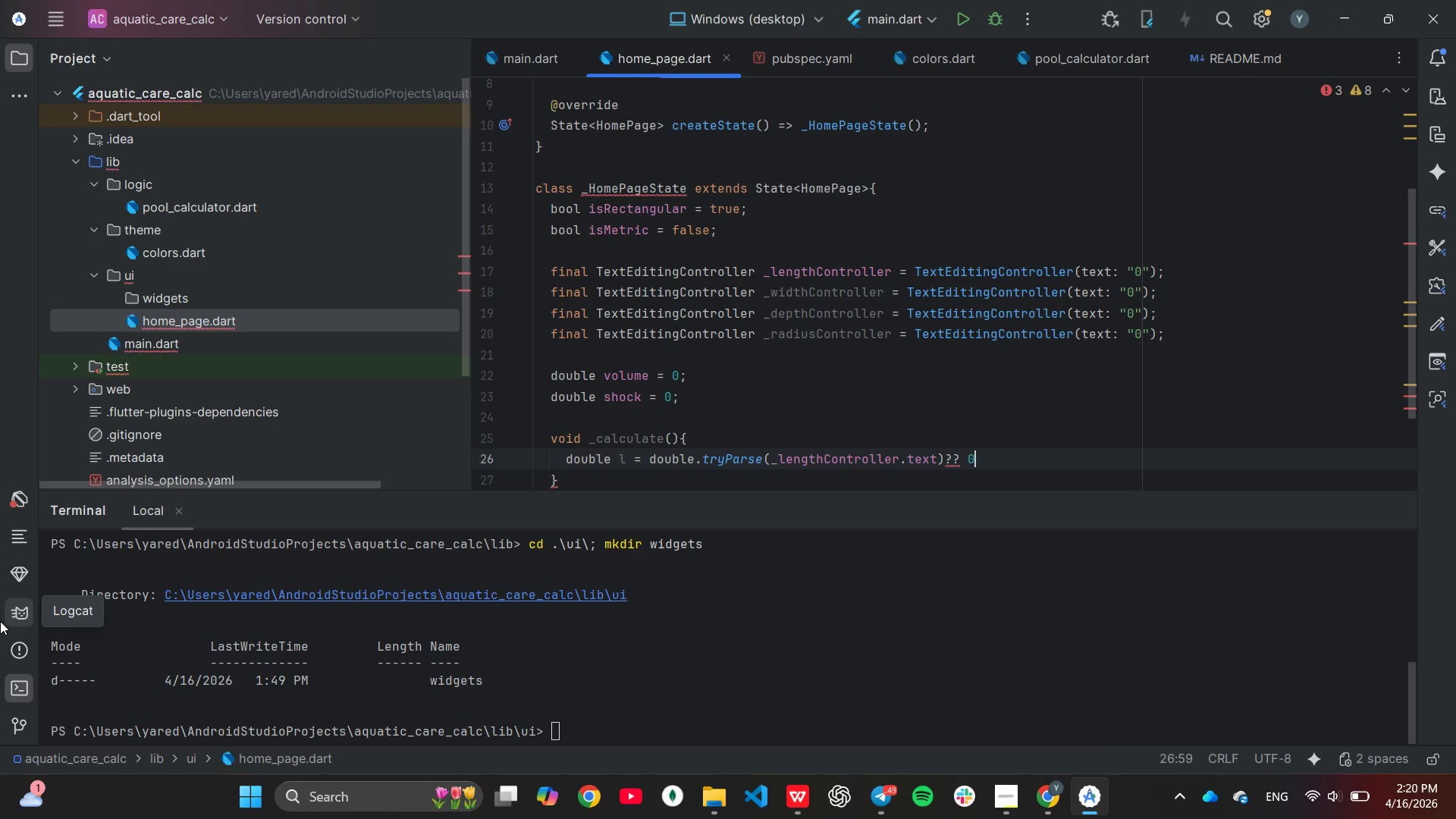 
key(Semicolon)
 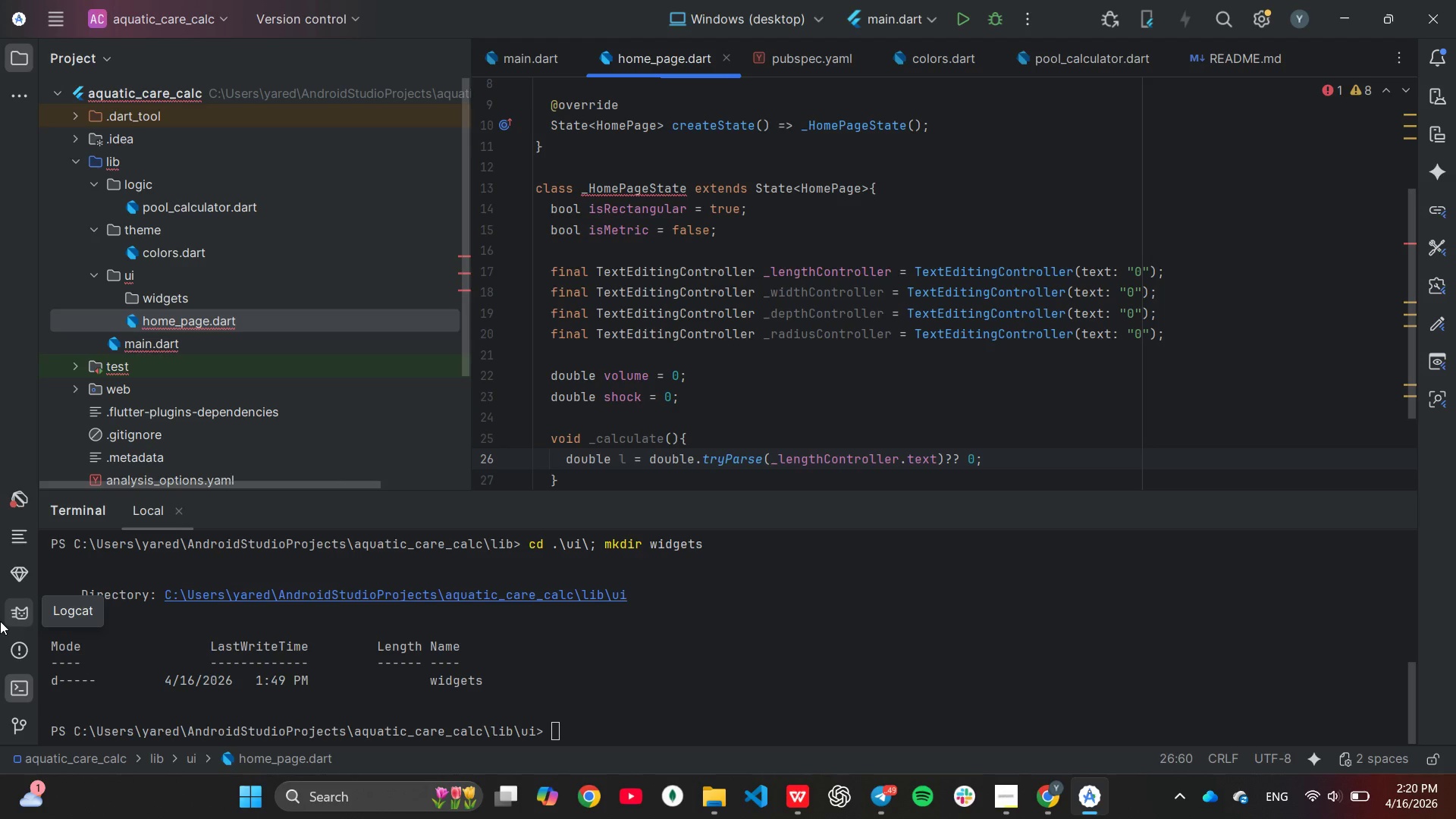 
key(Enter)
 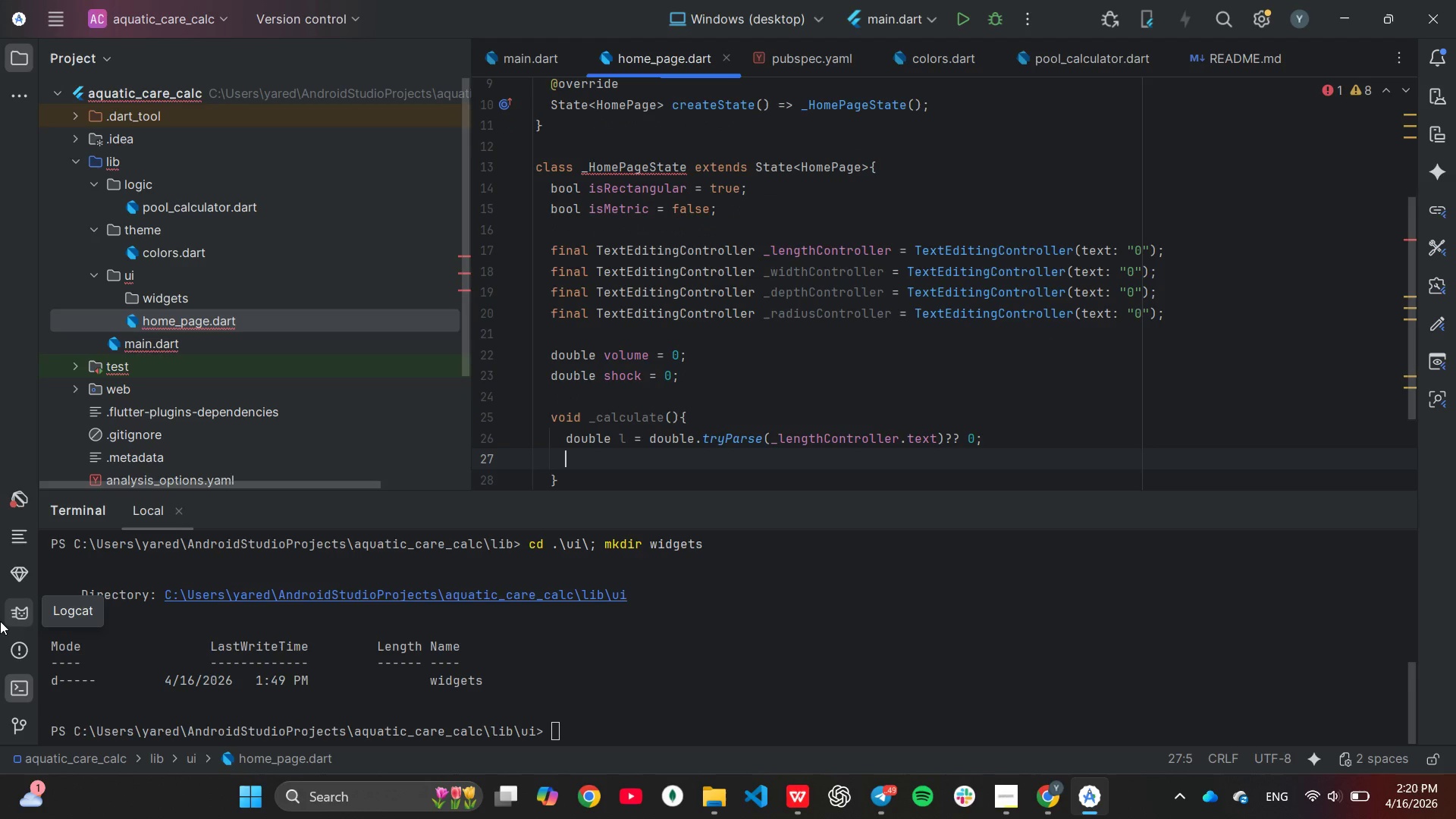 
wait(6.99)
 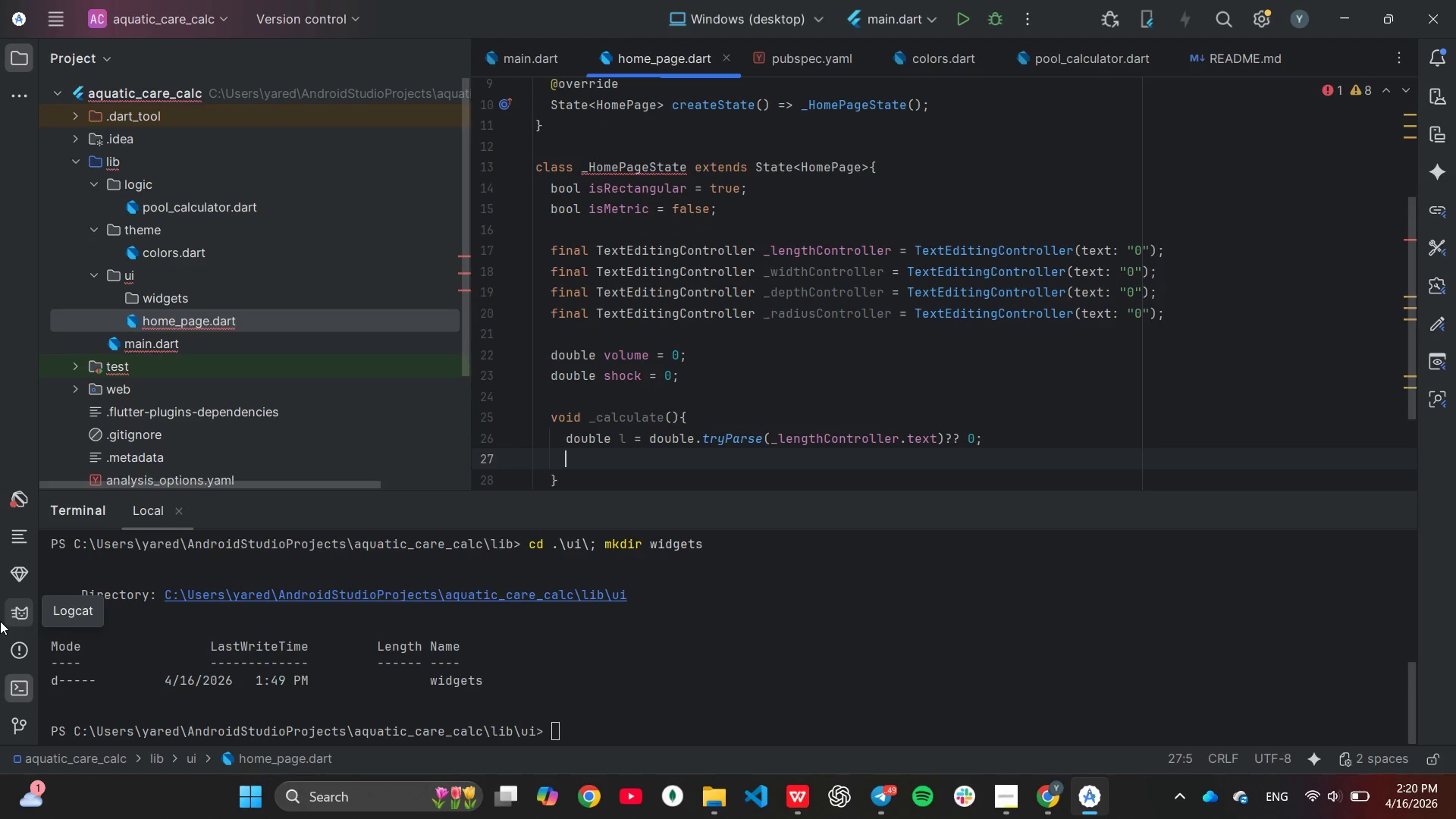 
key(Backspace)
 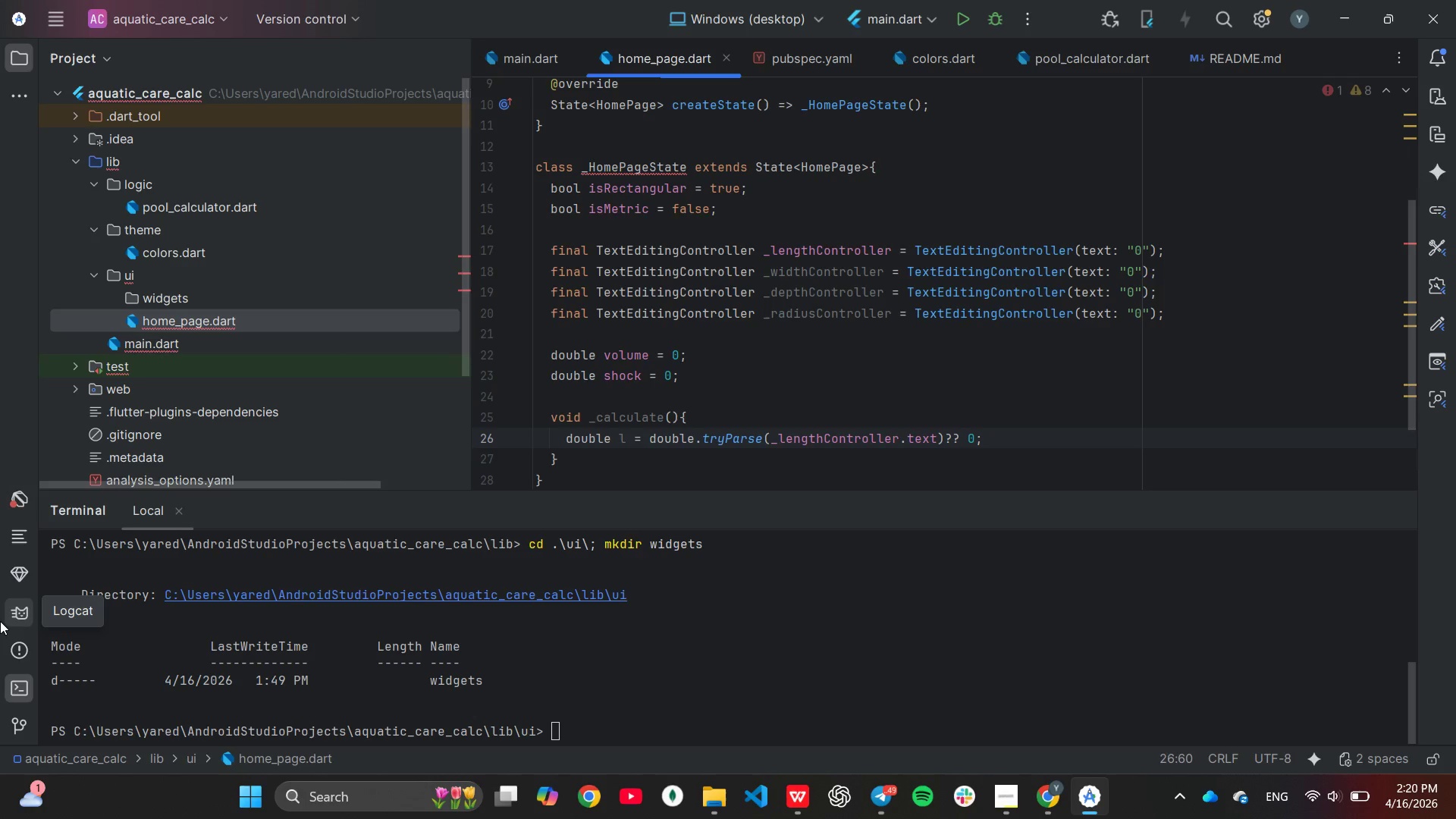 
key(Control+C)
 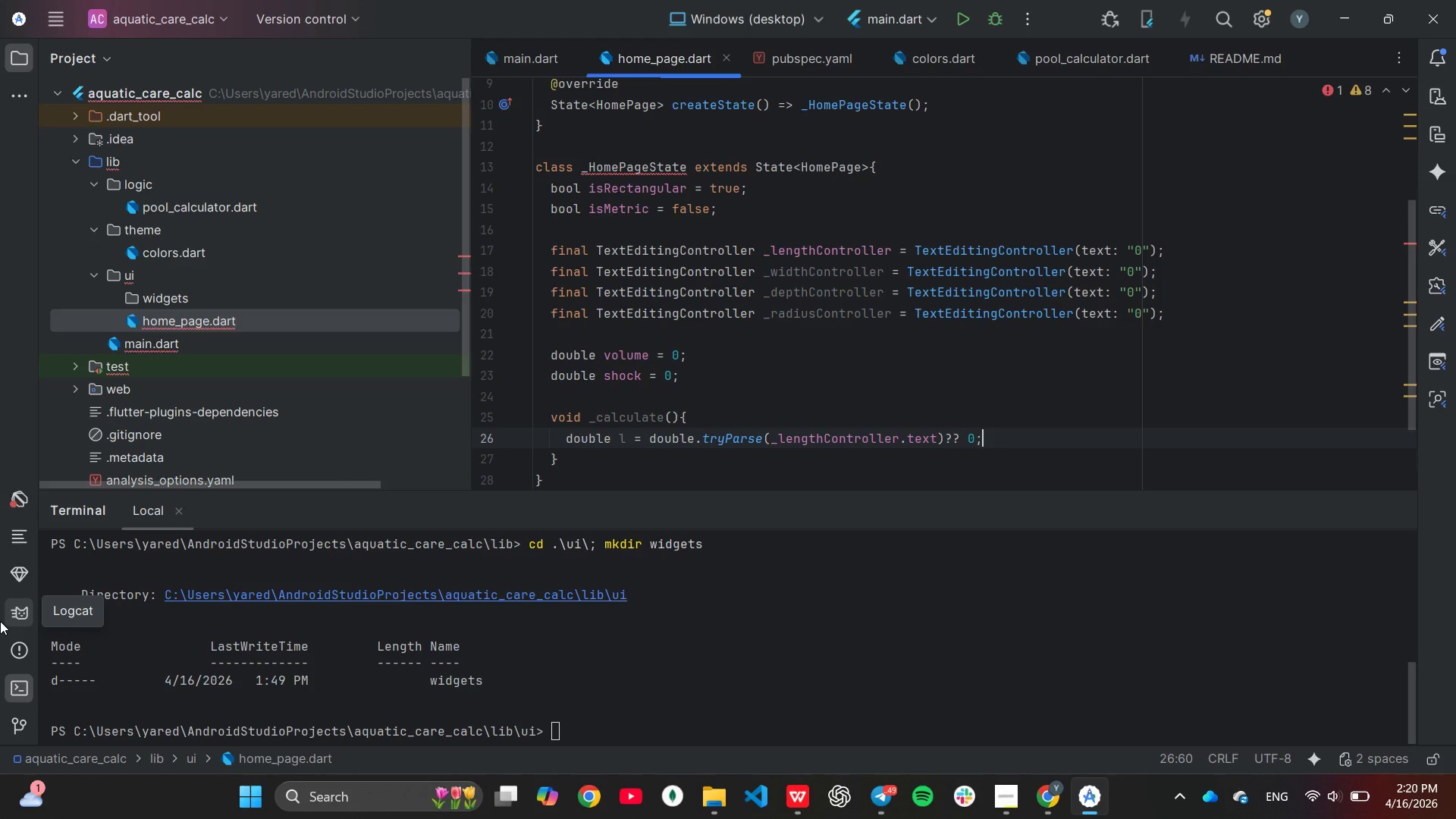 
key(Control+V)
 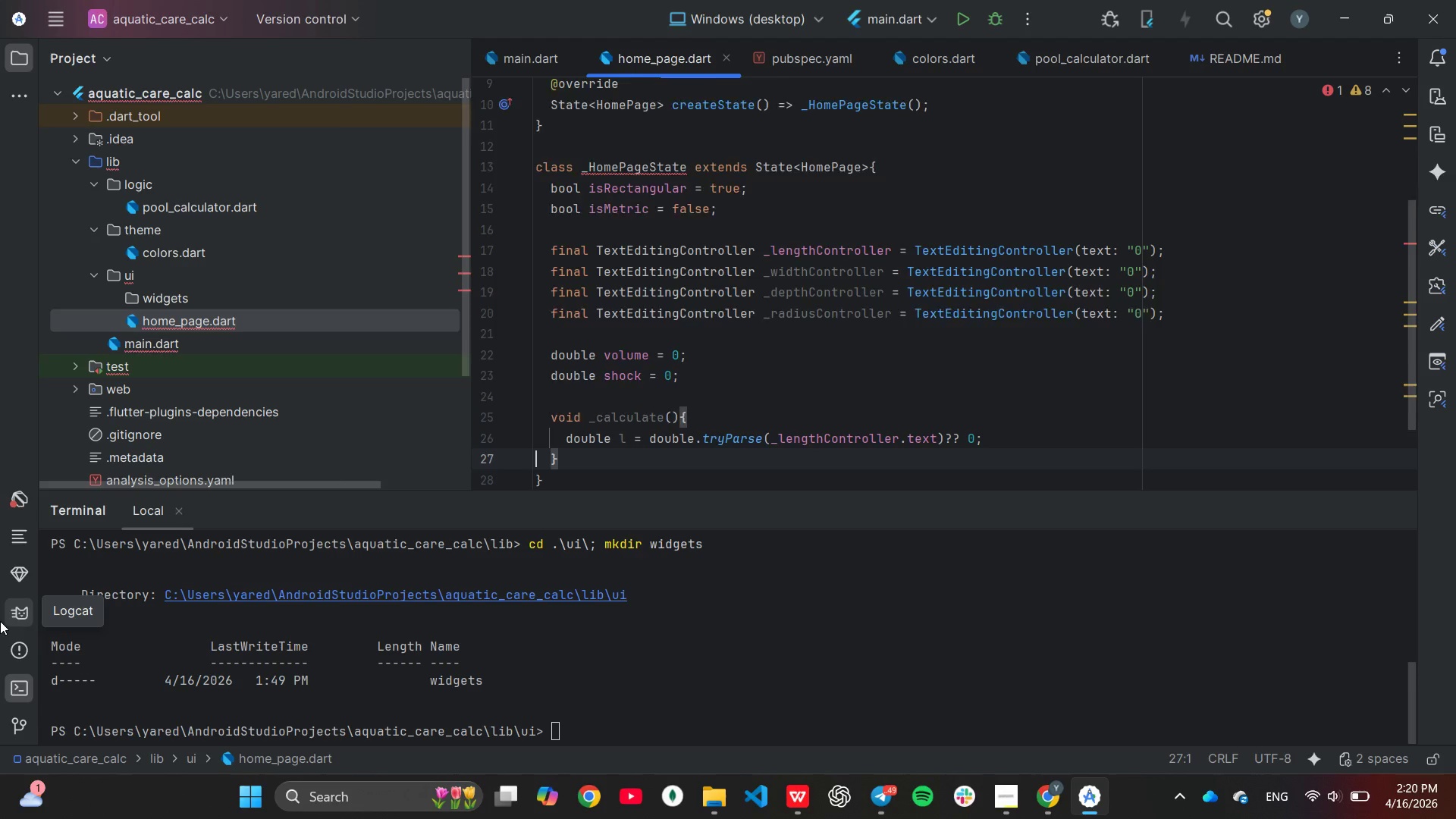 
key(Control+V)
 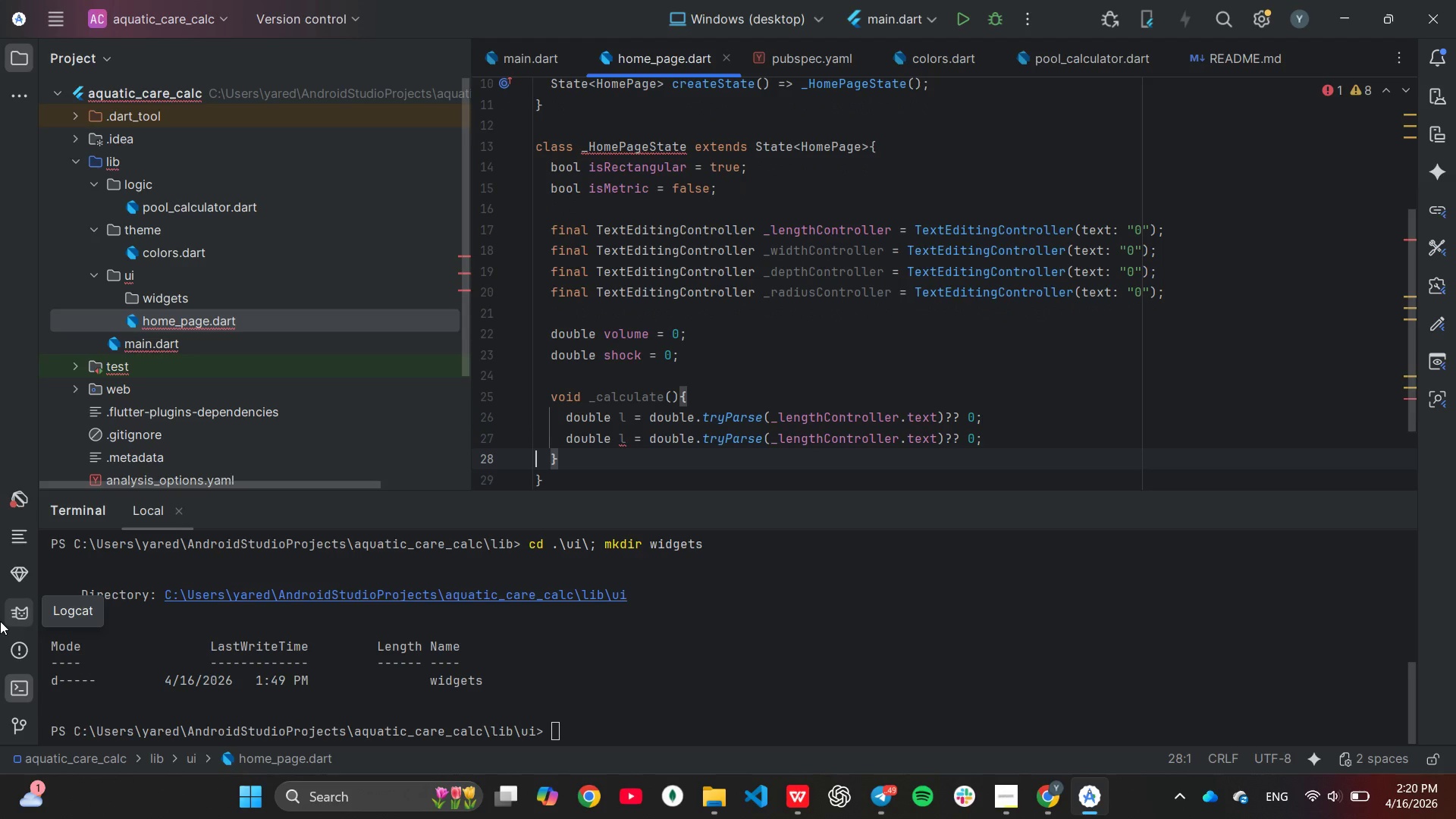 
key(Control+V)
 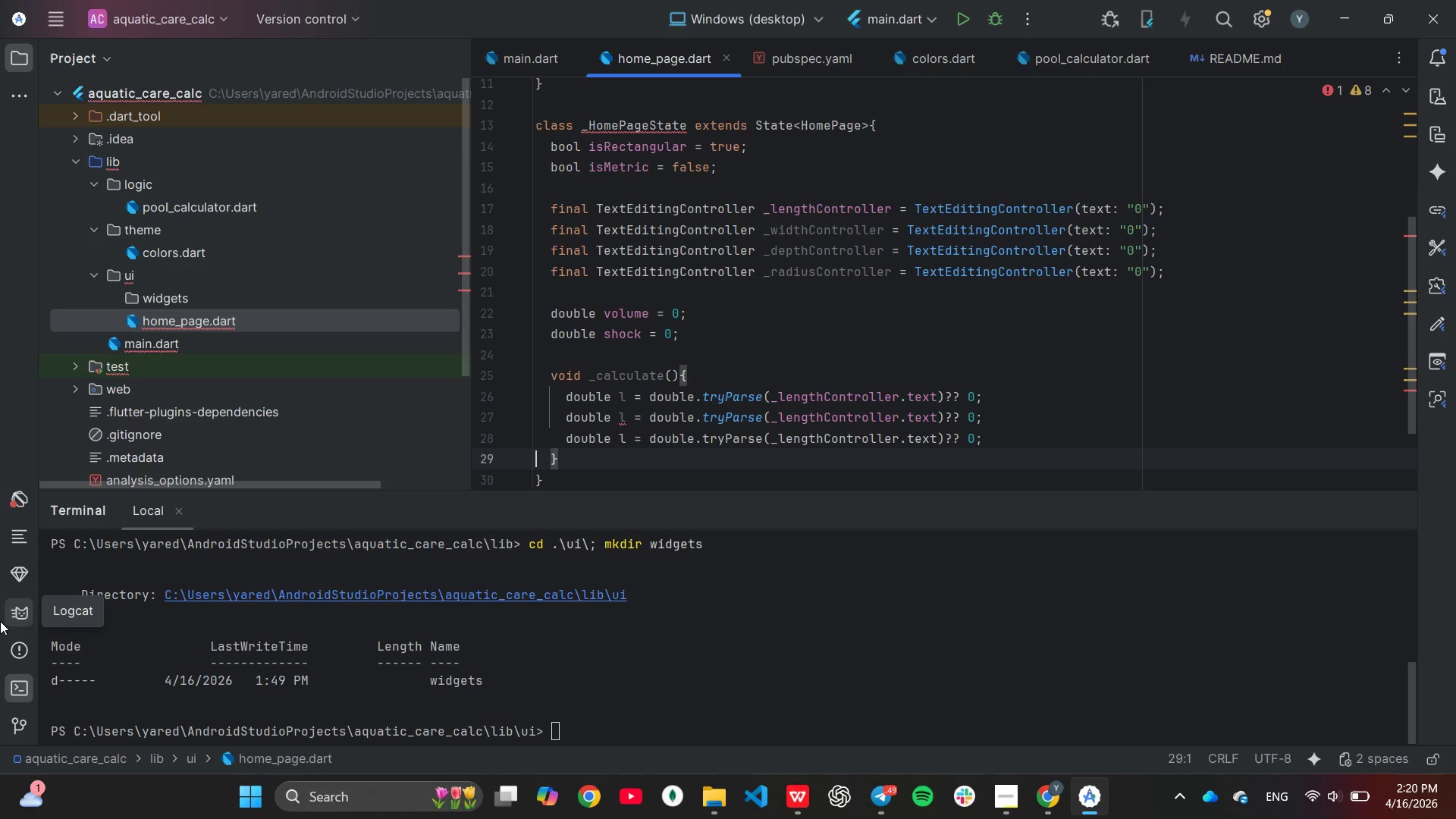 
key(Control+V)
 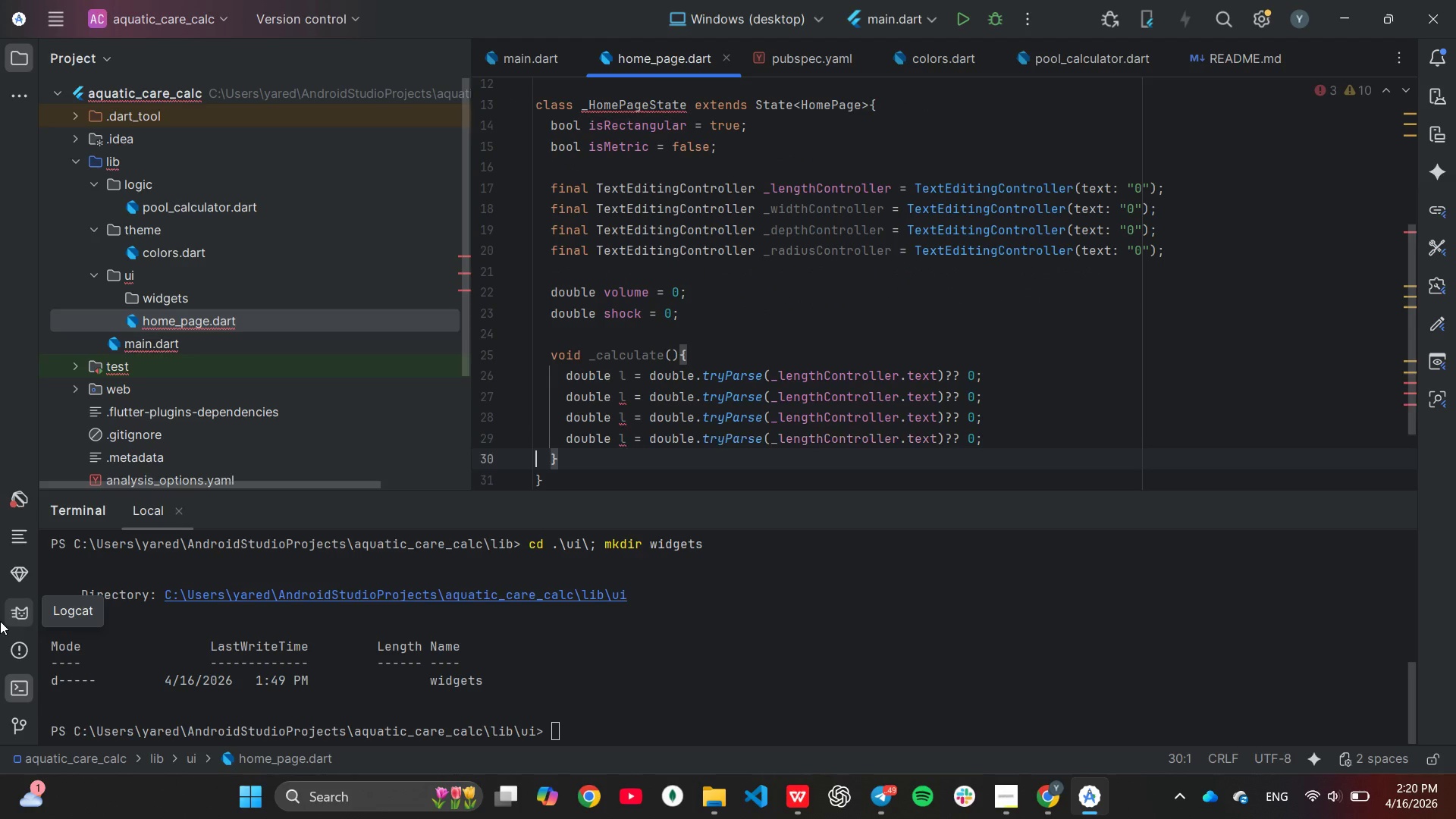 
key(ArrowUp)
 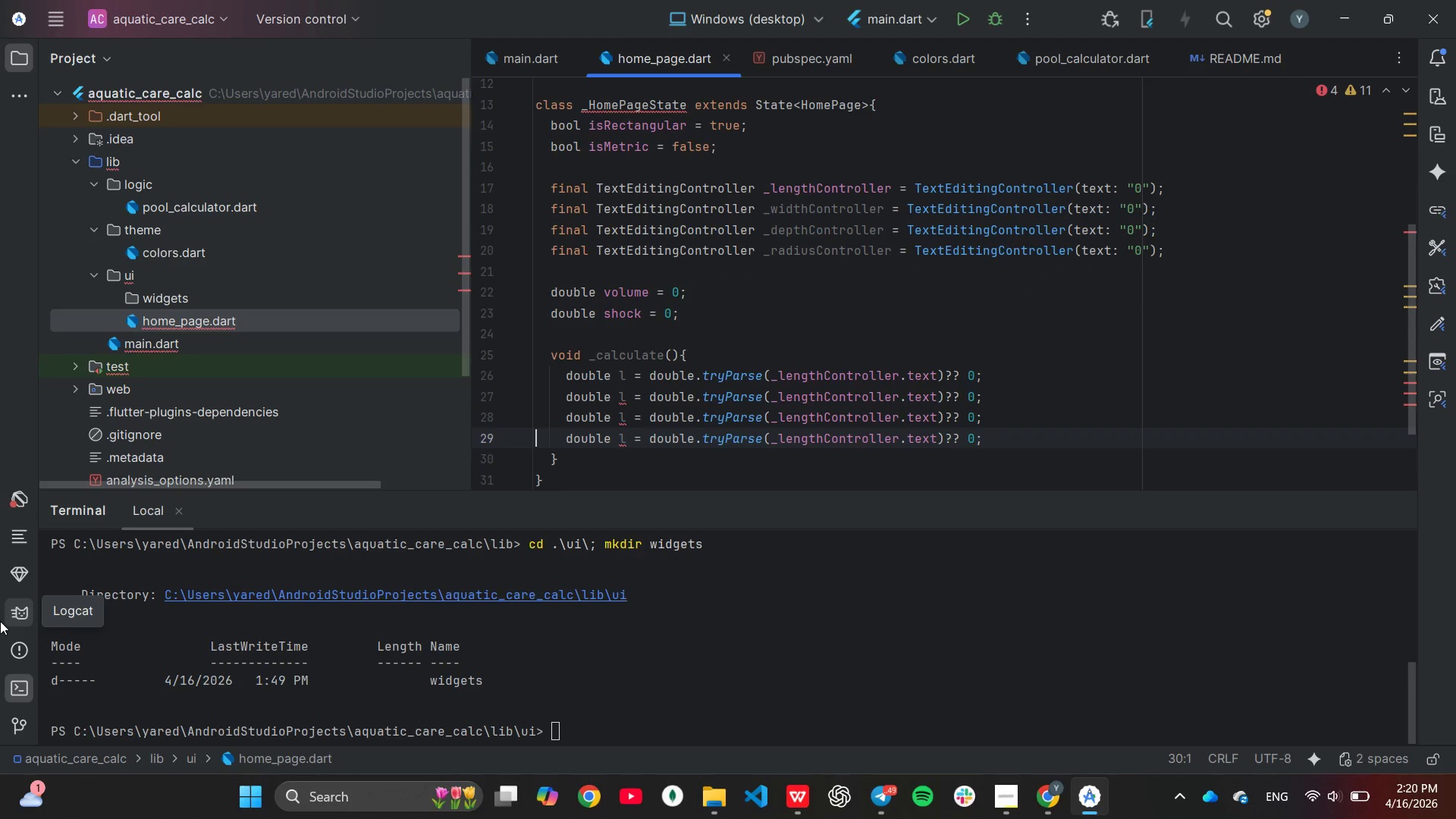 
key(ArrowUp)
 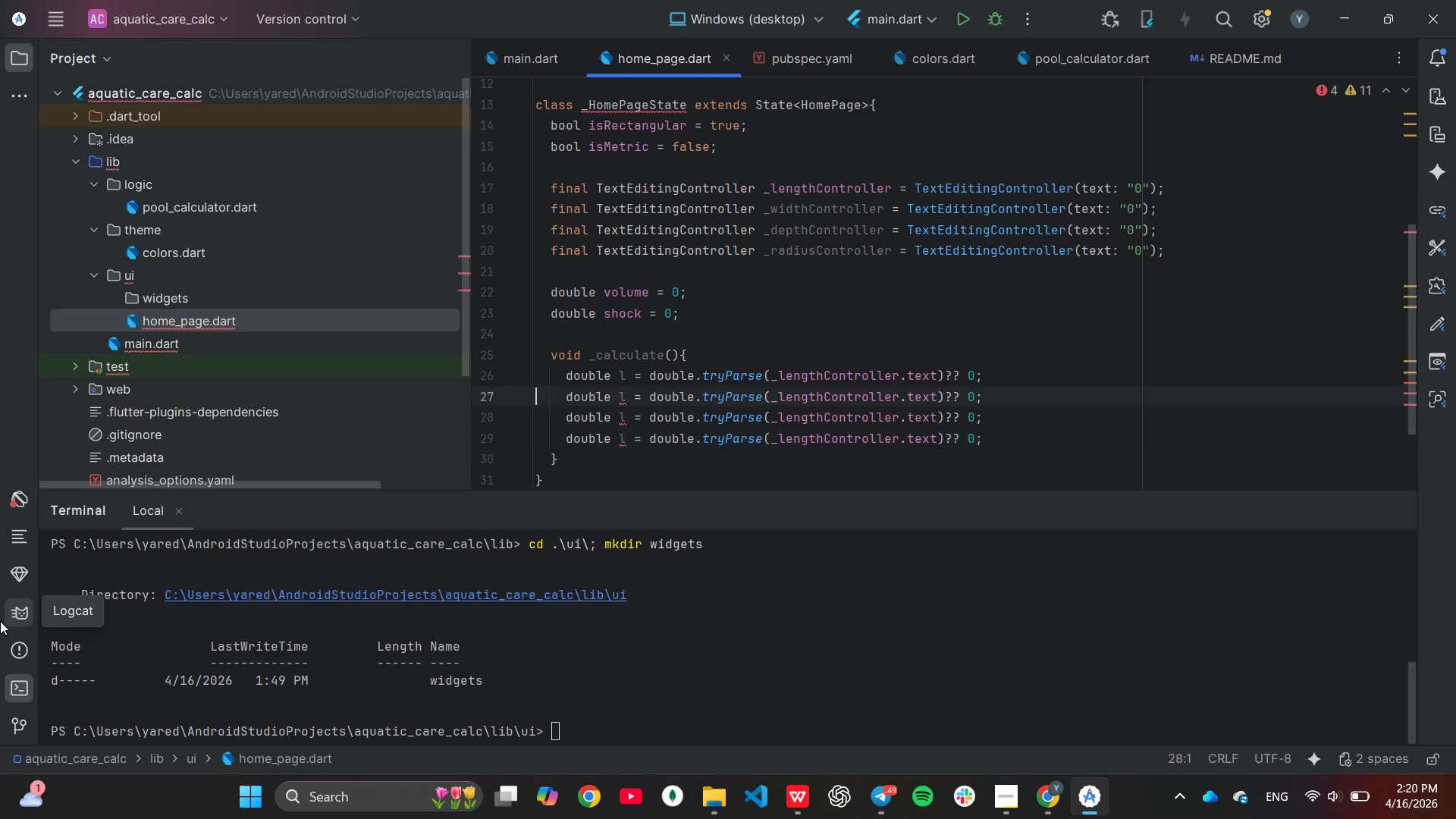 
key(ArrowUp)
 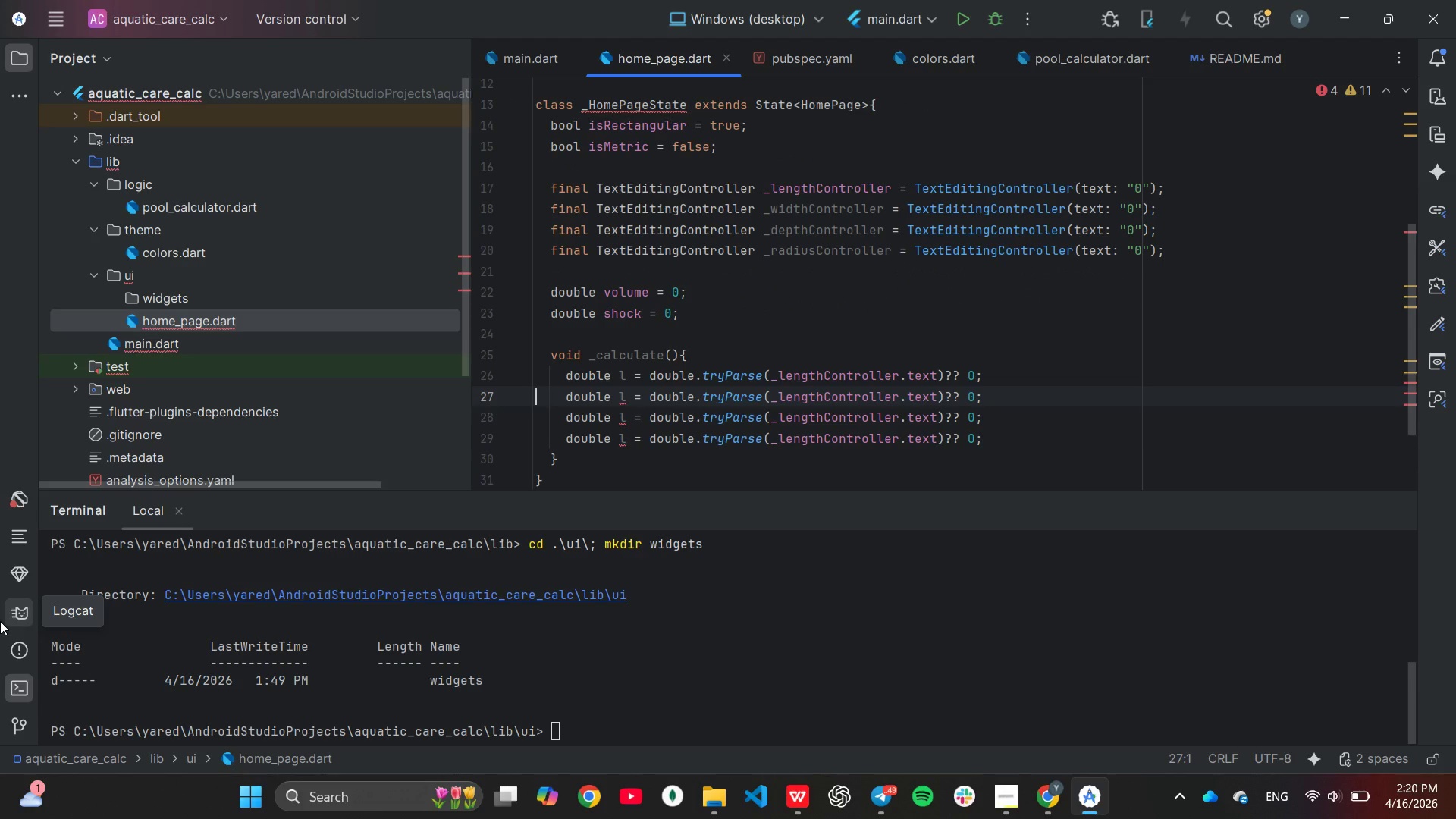 
hold_key(key=ArrowRight, duration=0.81)
 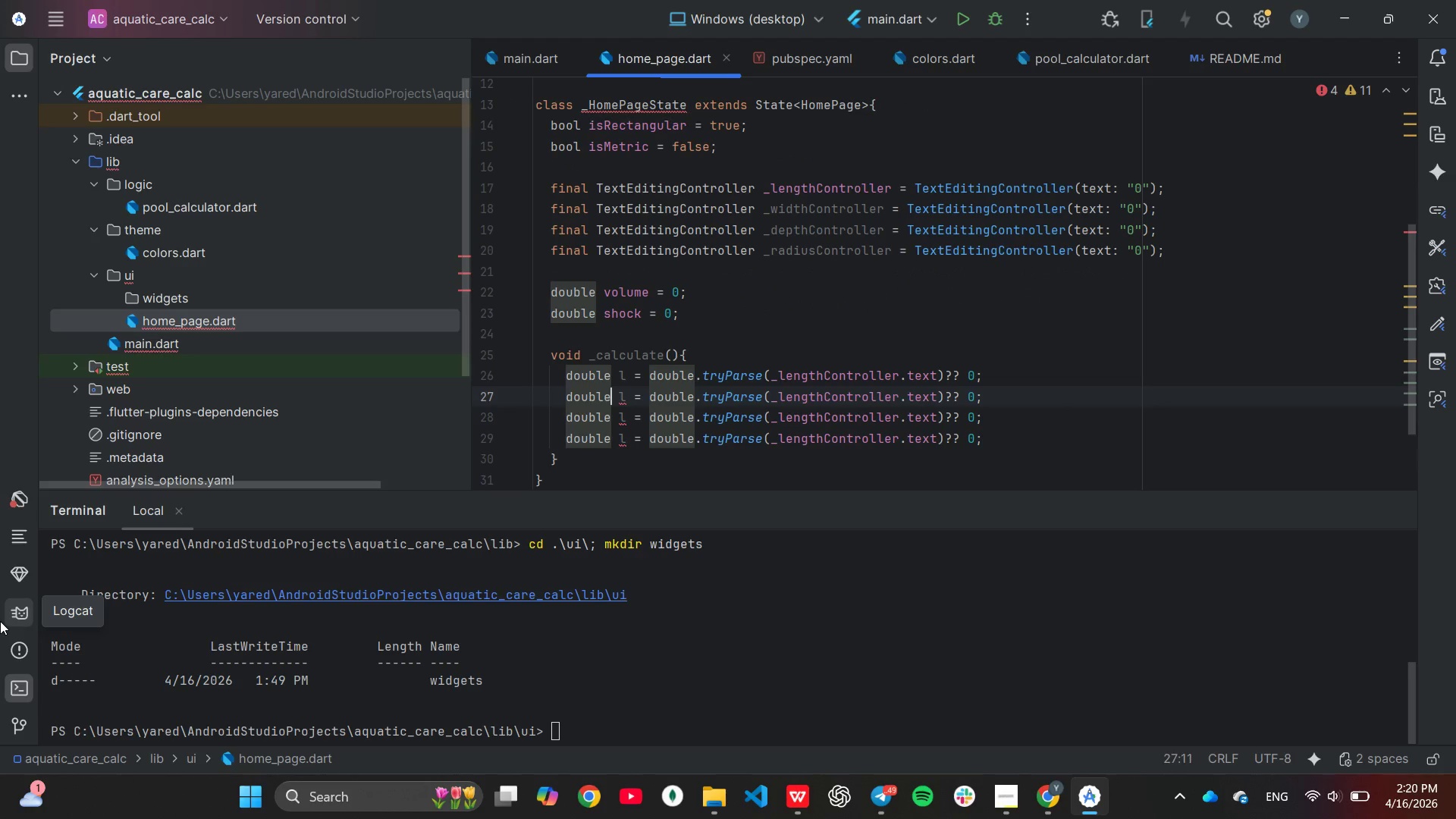 
key(ArrowRight)
 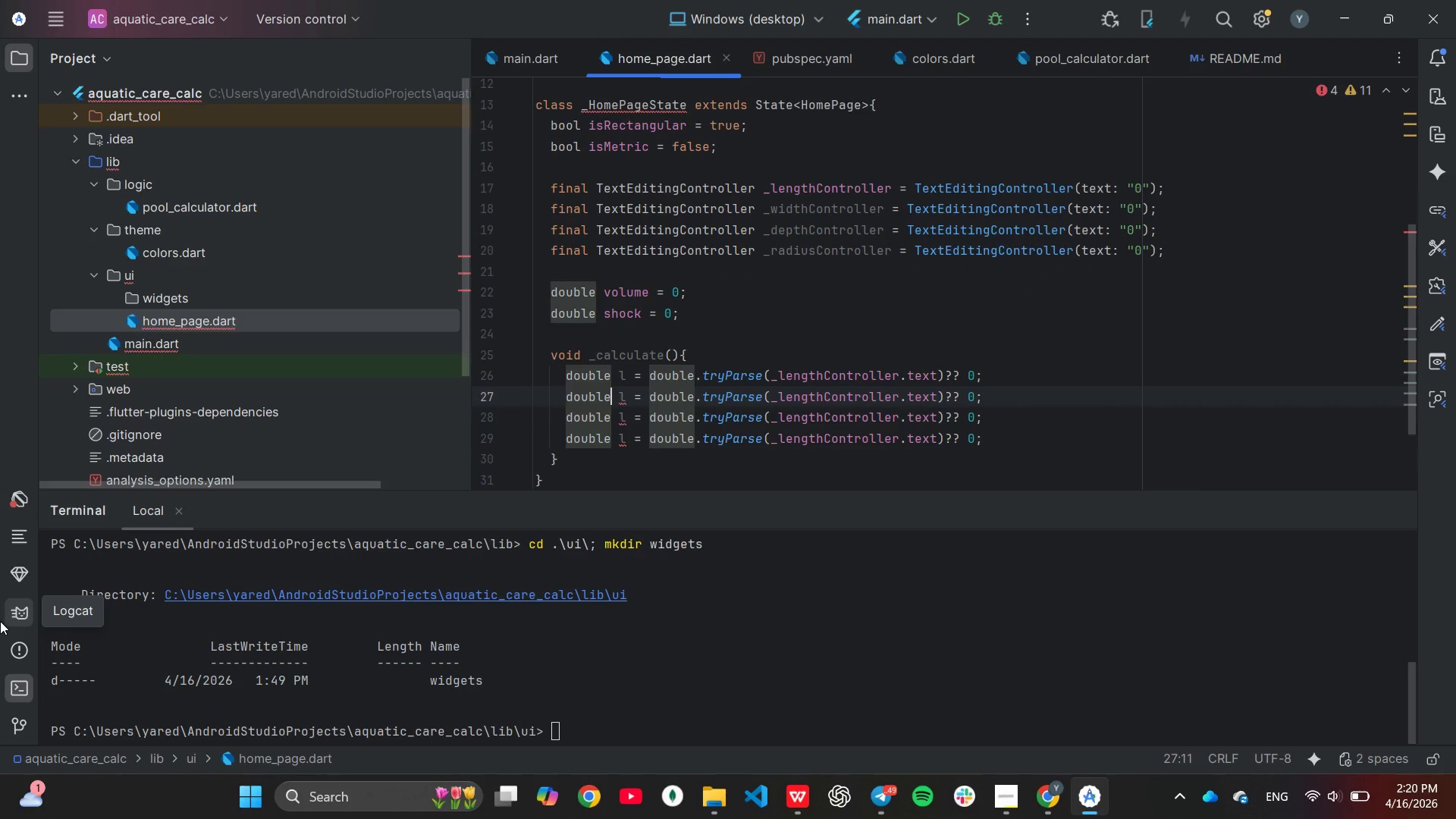 
key(ArrowRight)
 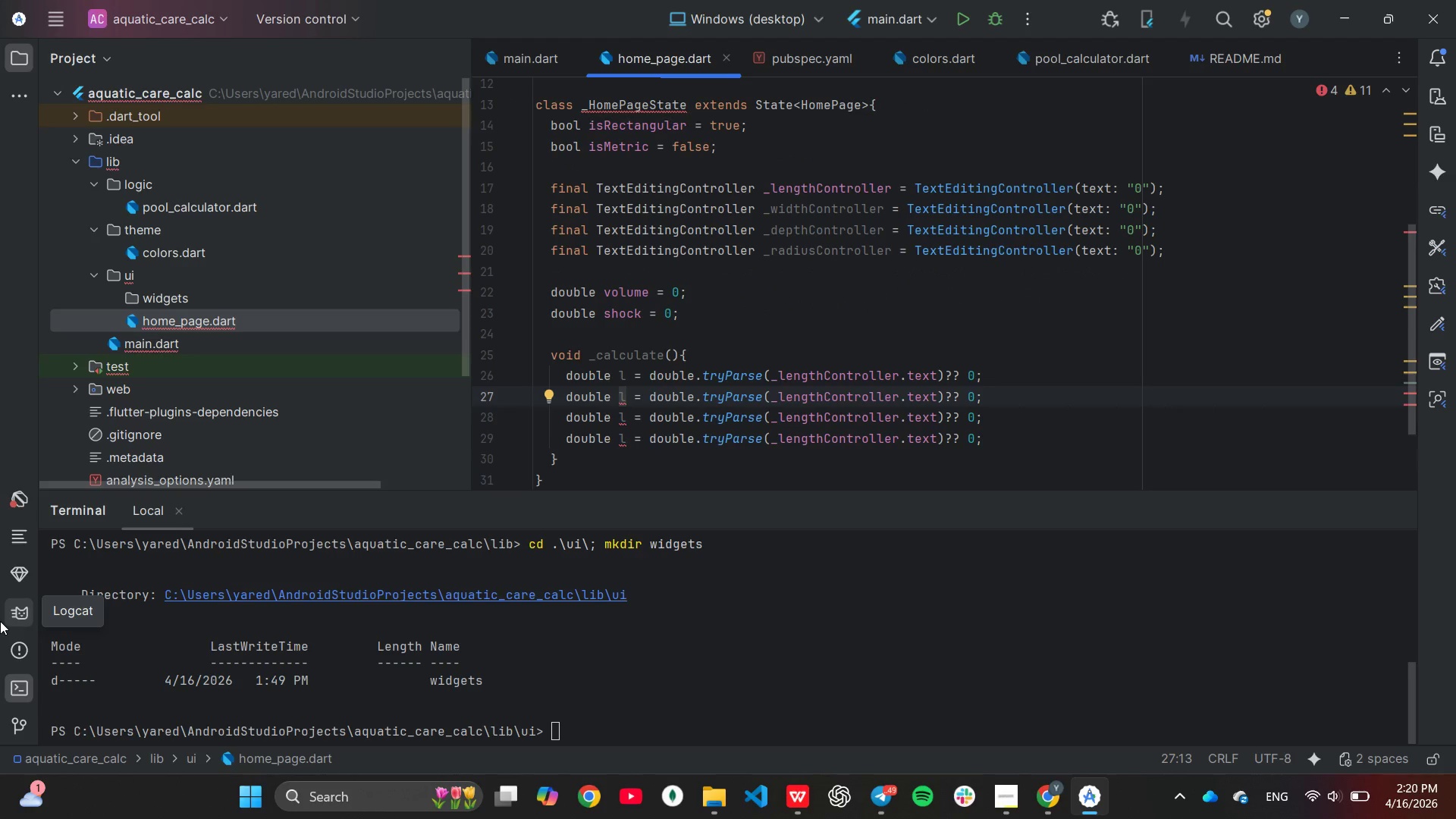 
key(Backspace)
 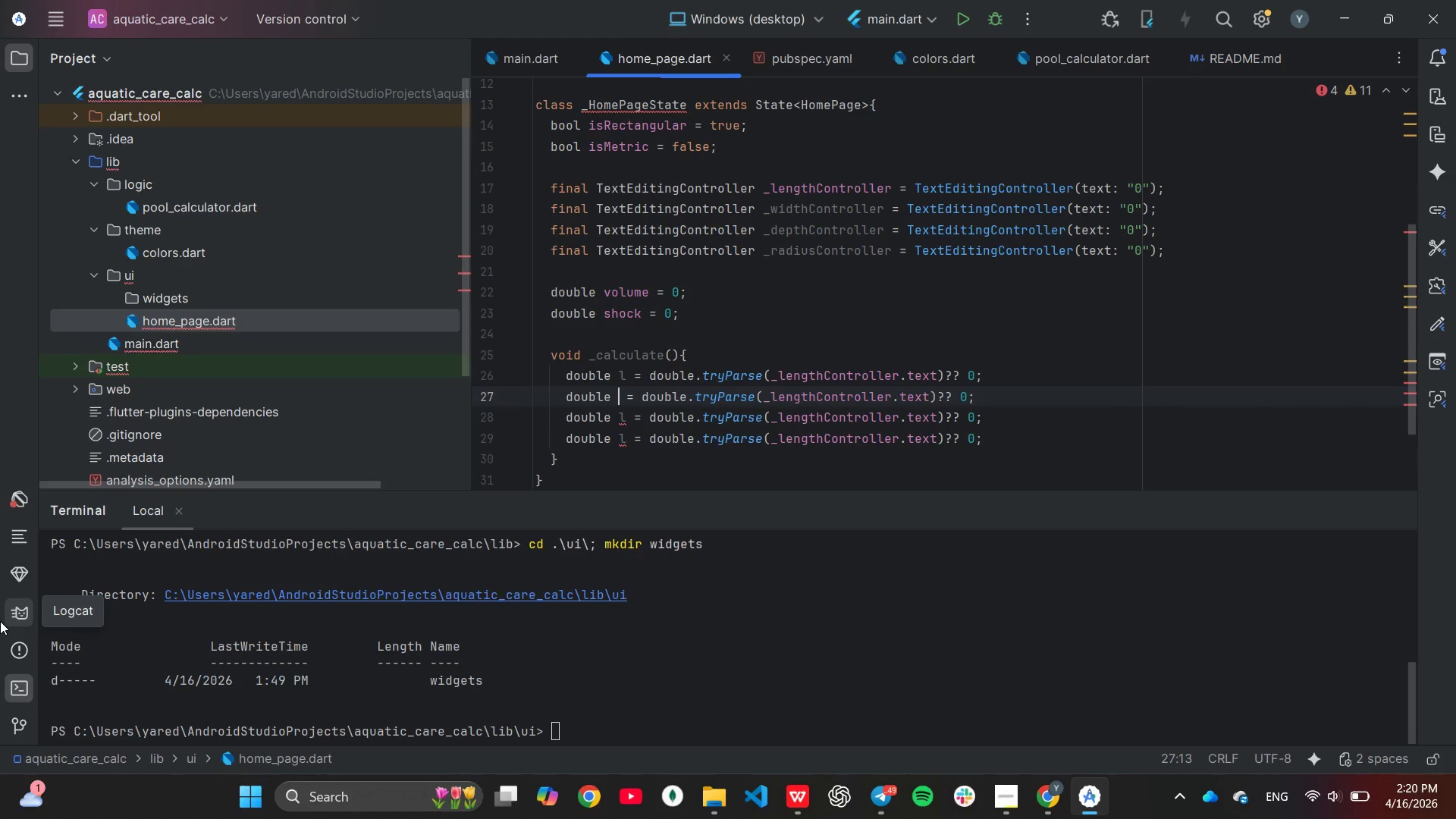 
key(W)
 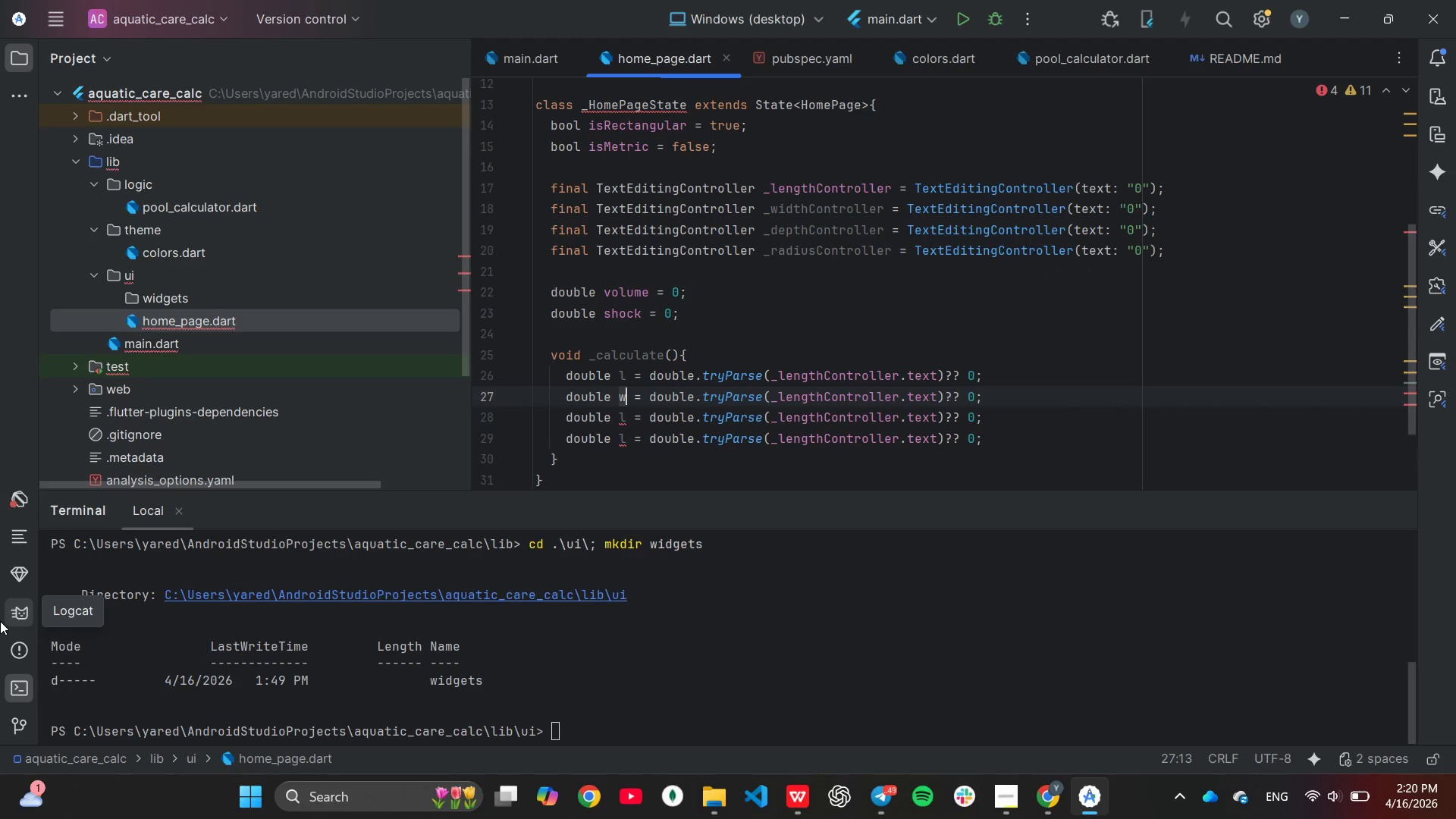 
key(ArrowDown)
 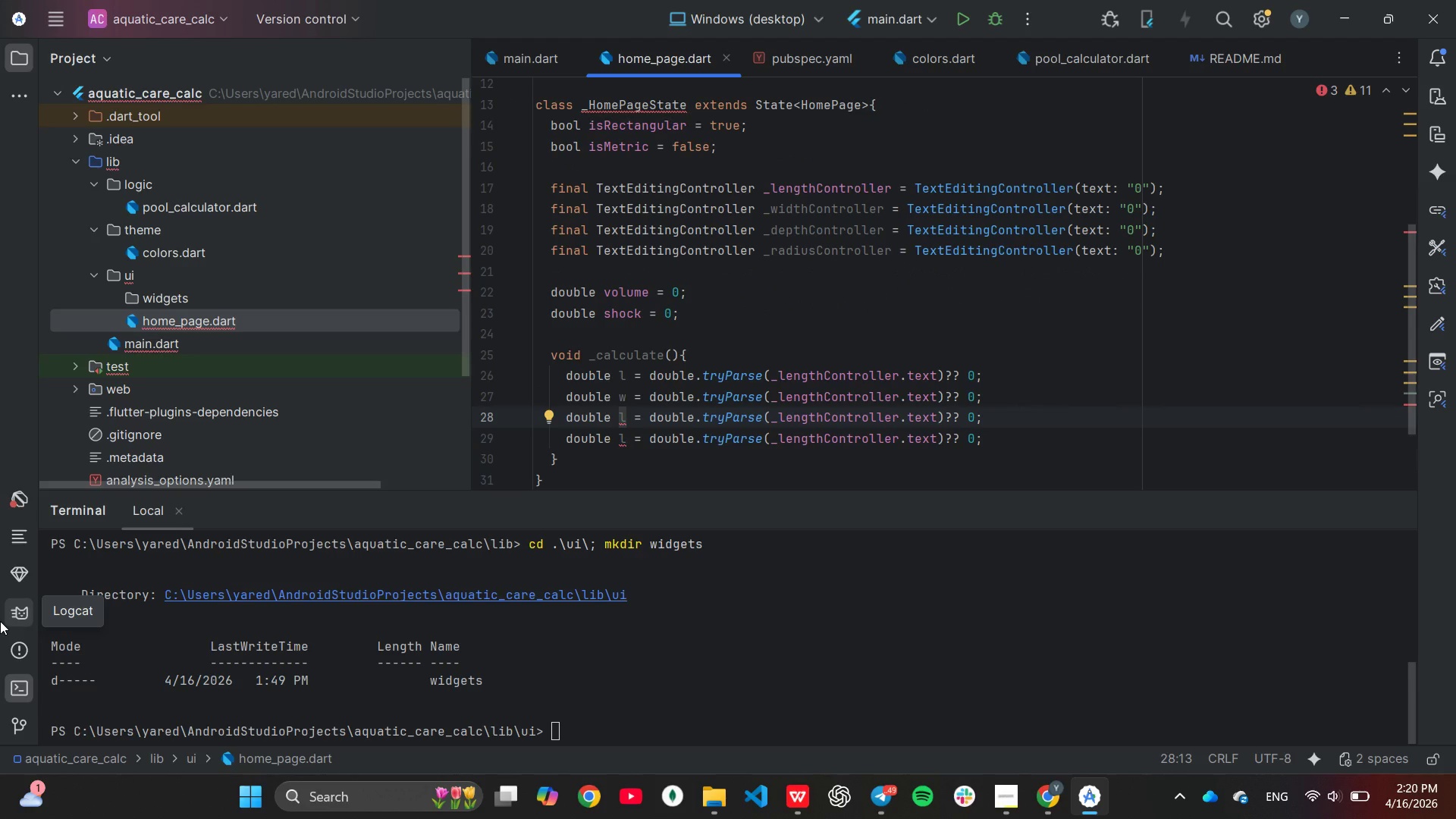 
key(Backspace)
 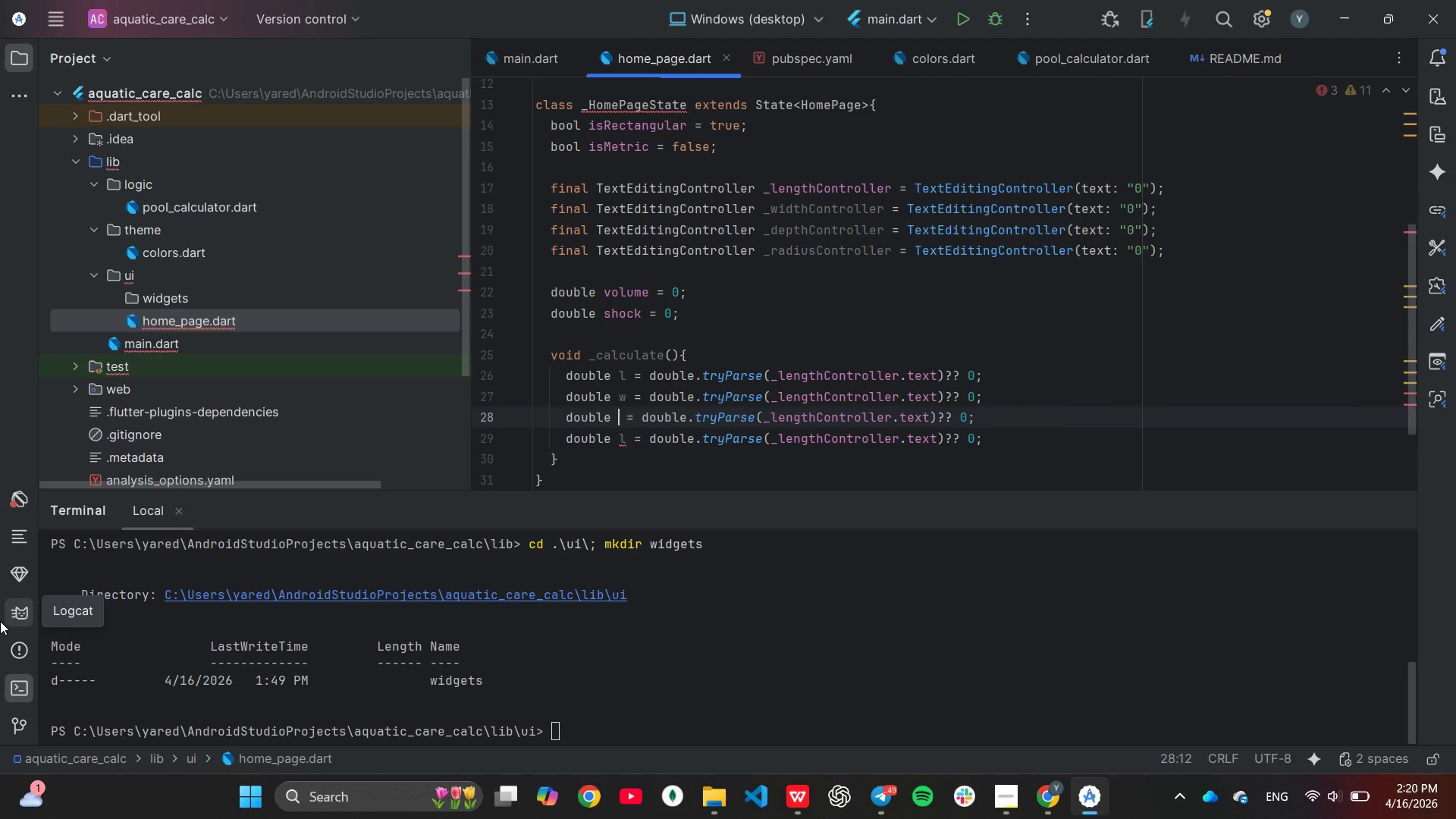 
key(D)
 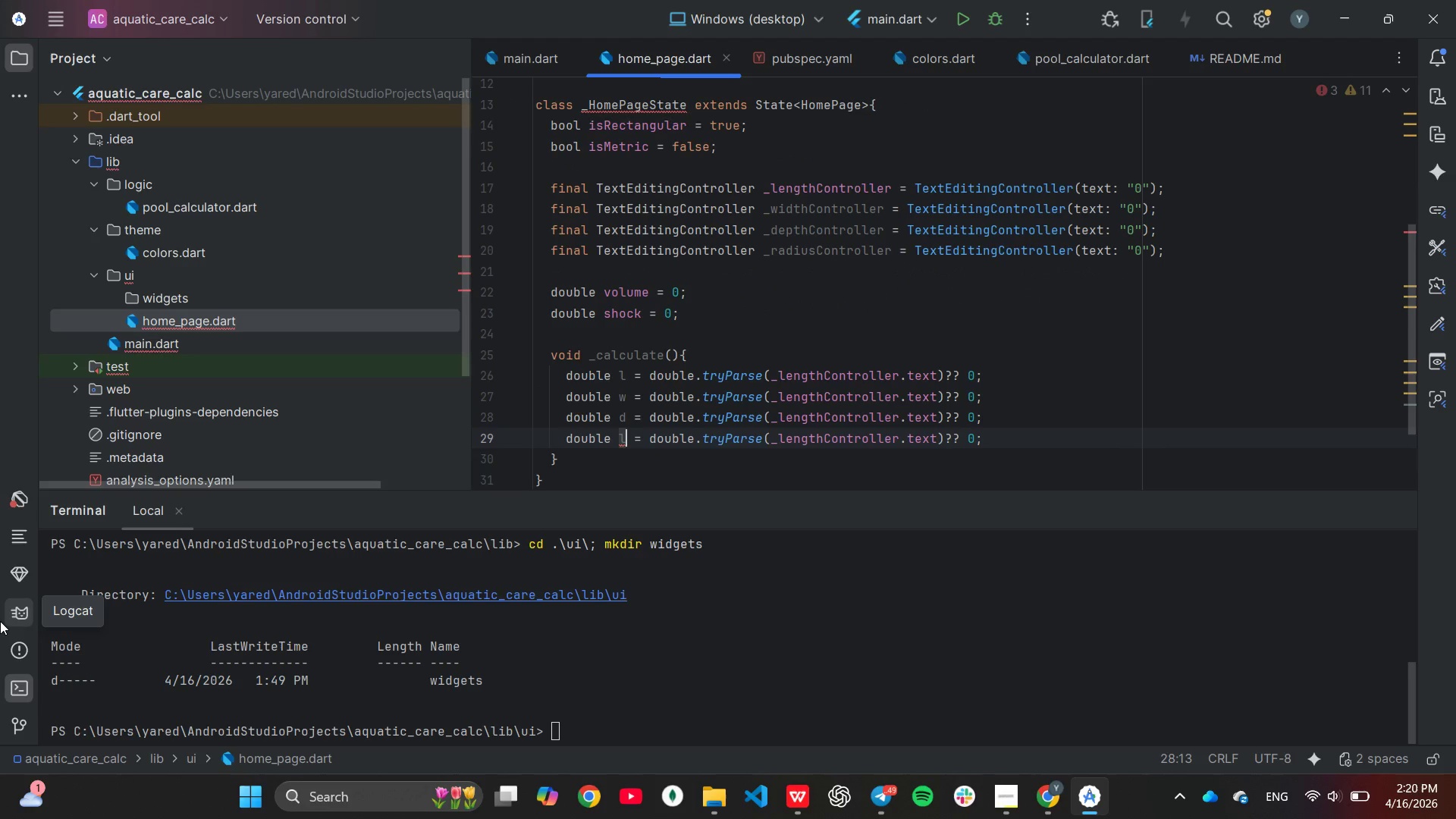 
key(ArrowDown)
 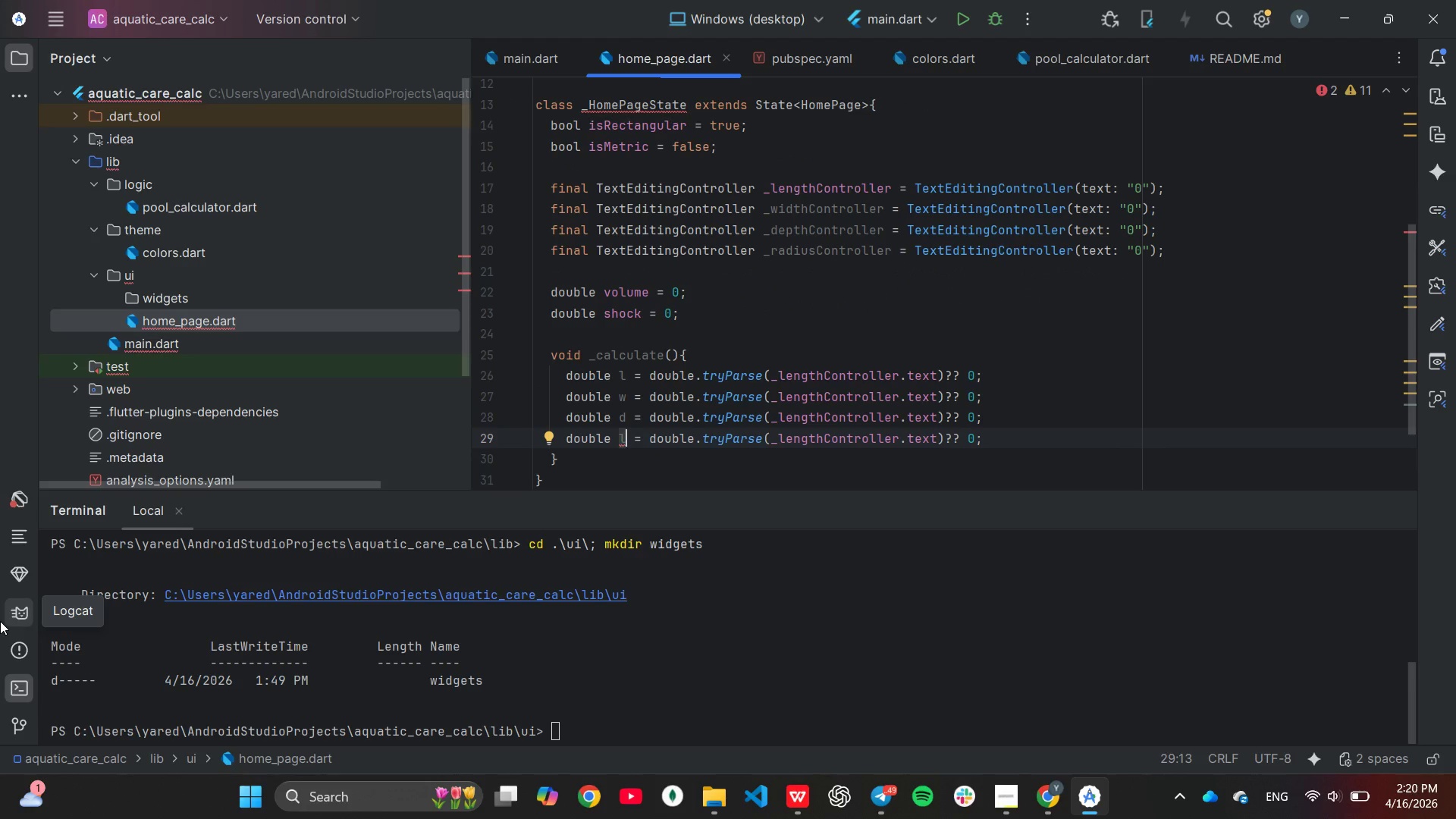 
key(Backspace)
 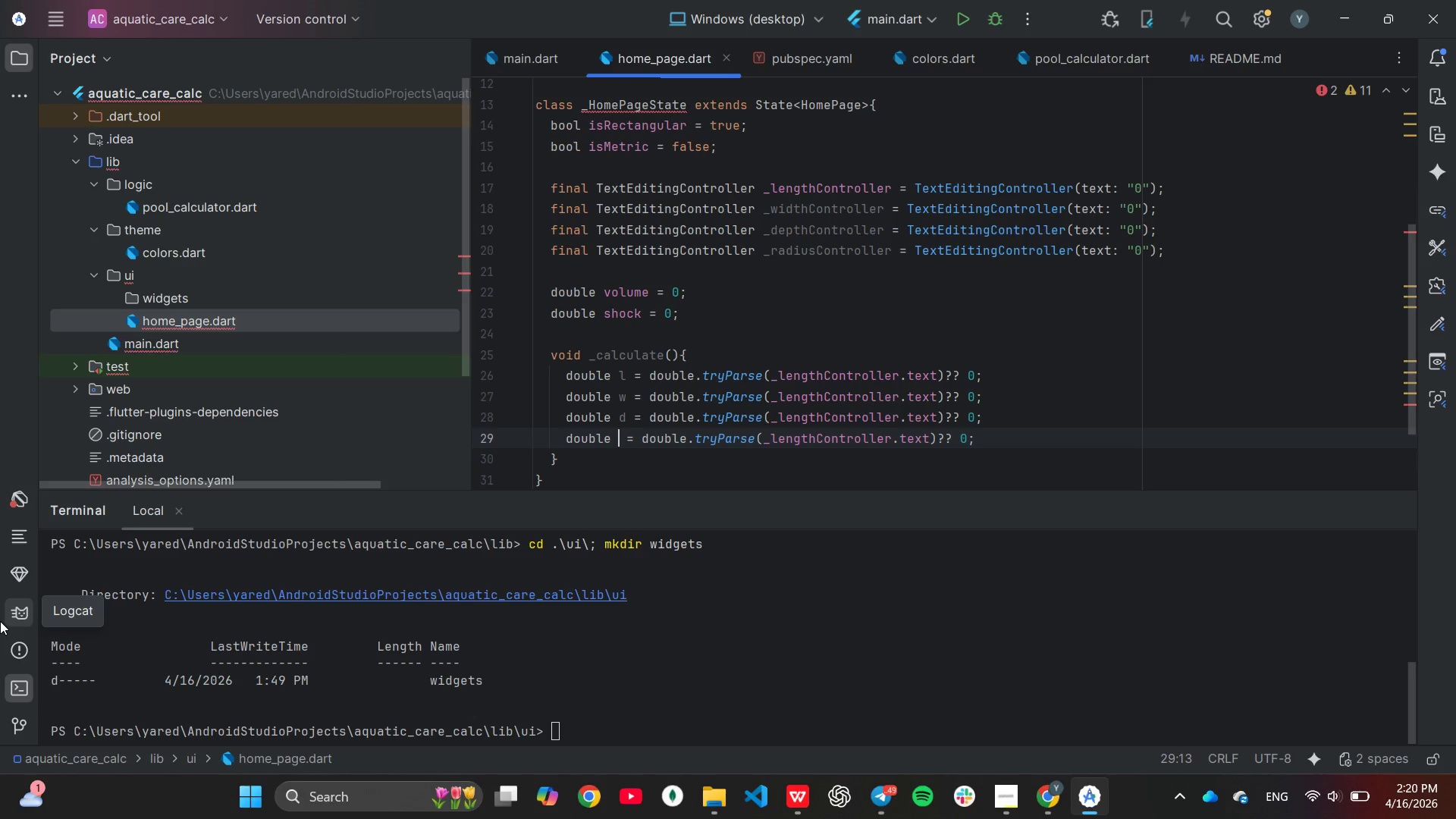 
key(R)
 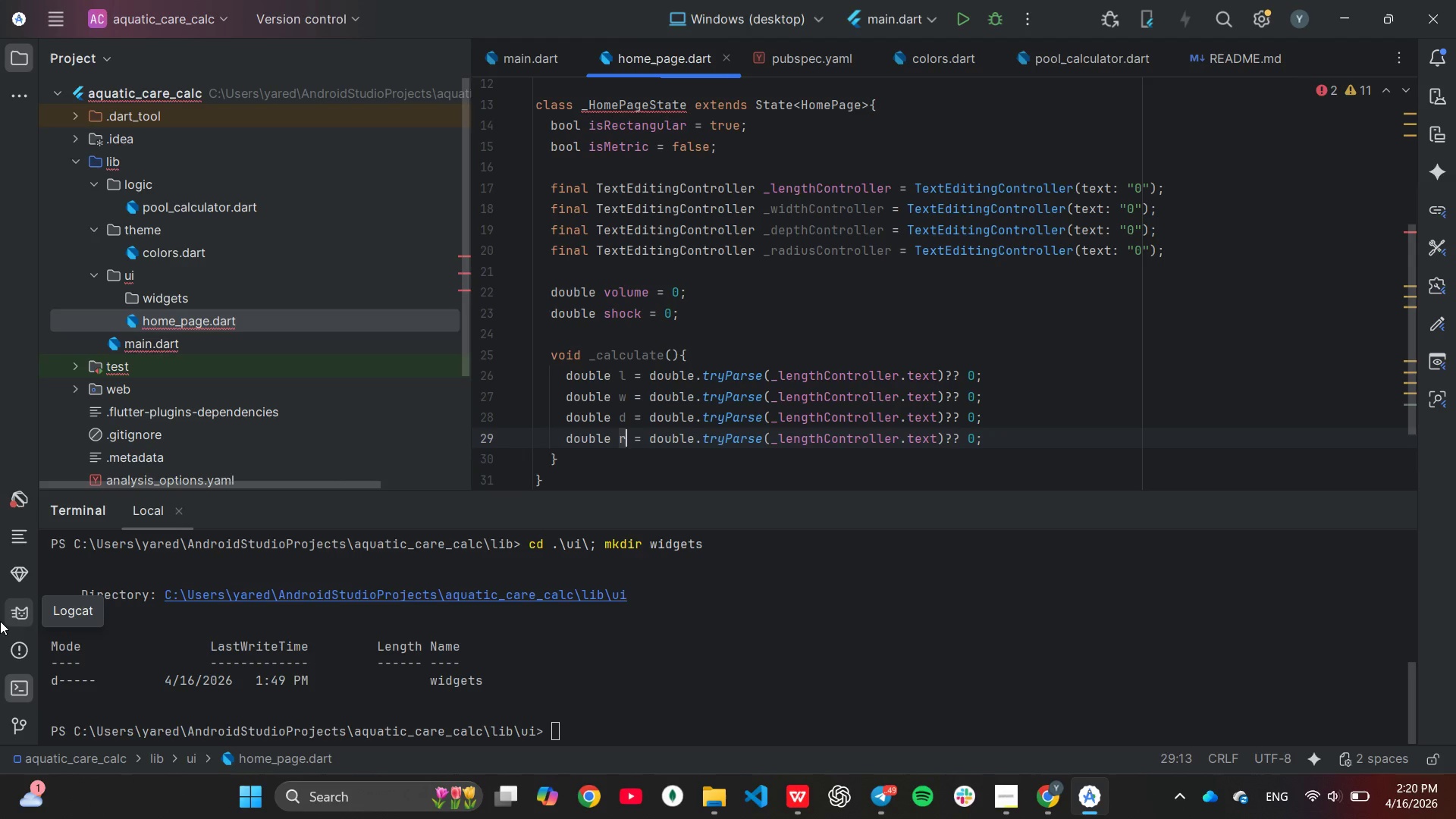 
hold_key(key=ArrowRight, duration=1.48)
 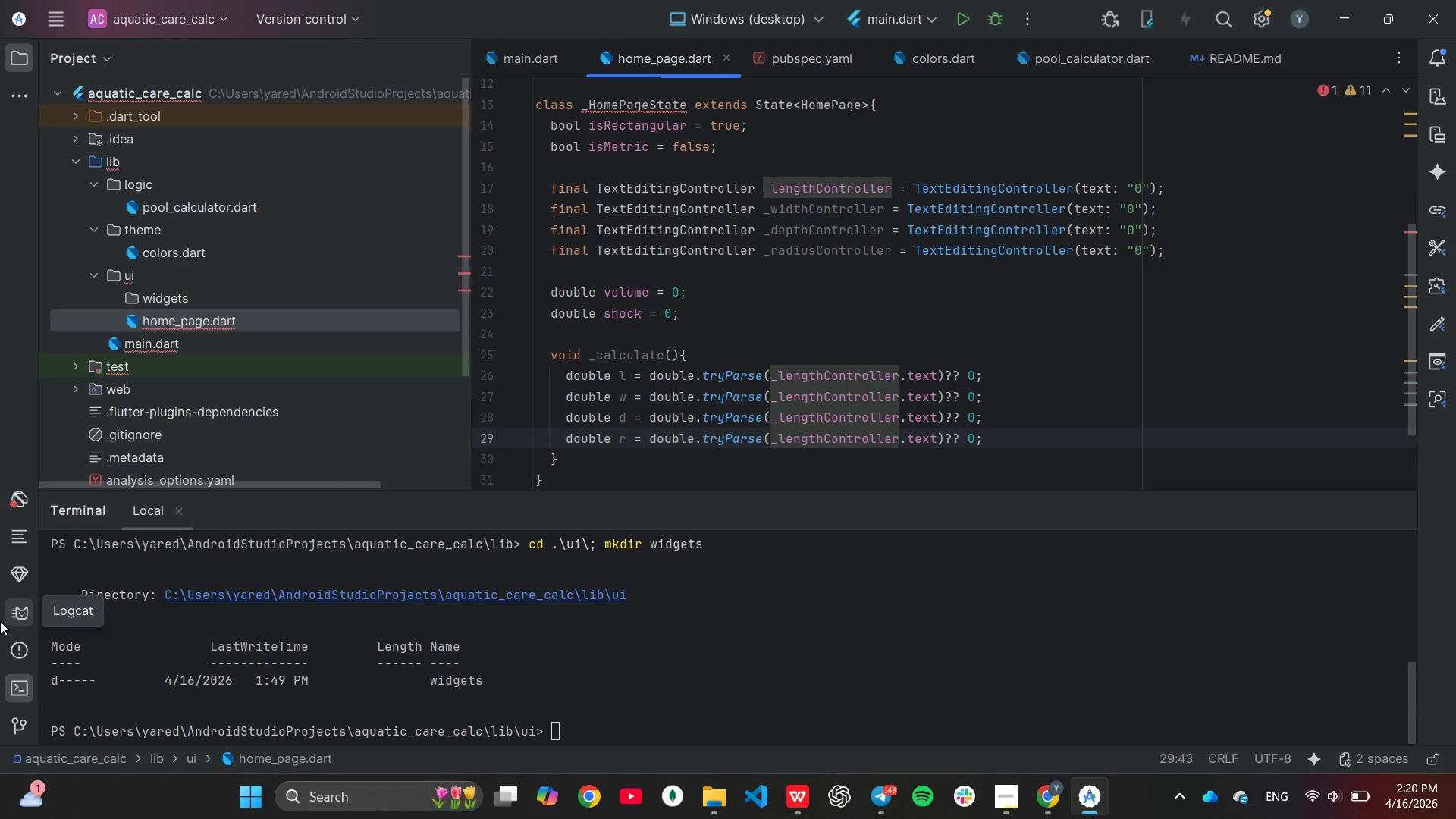 
key(ArrowUp)
 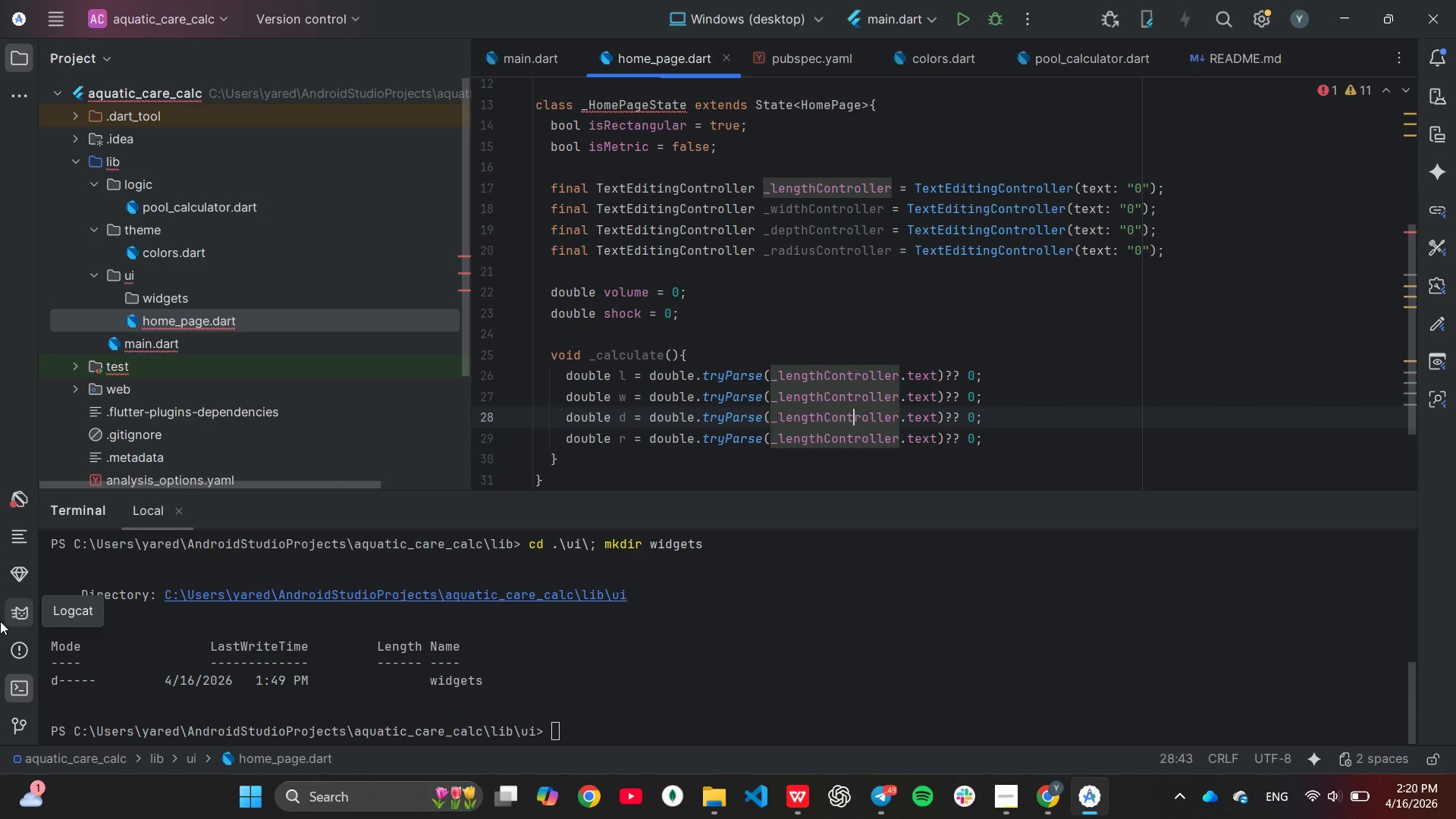 
key(ArrowUp)
 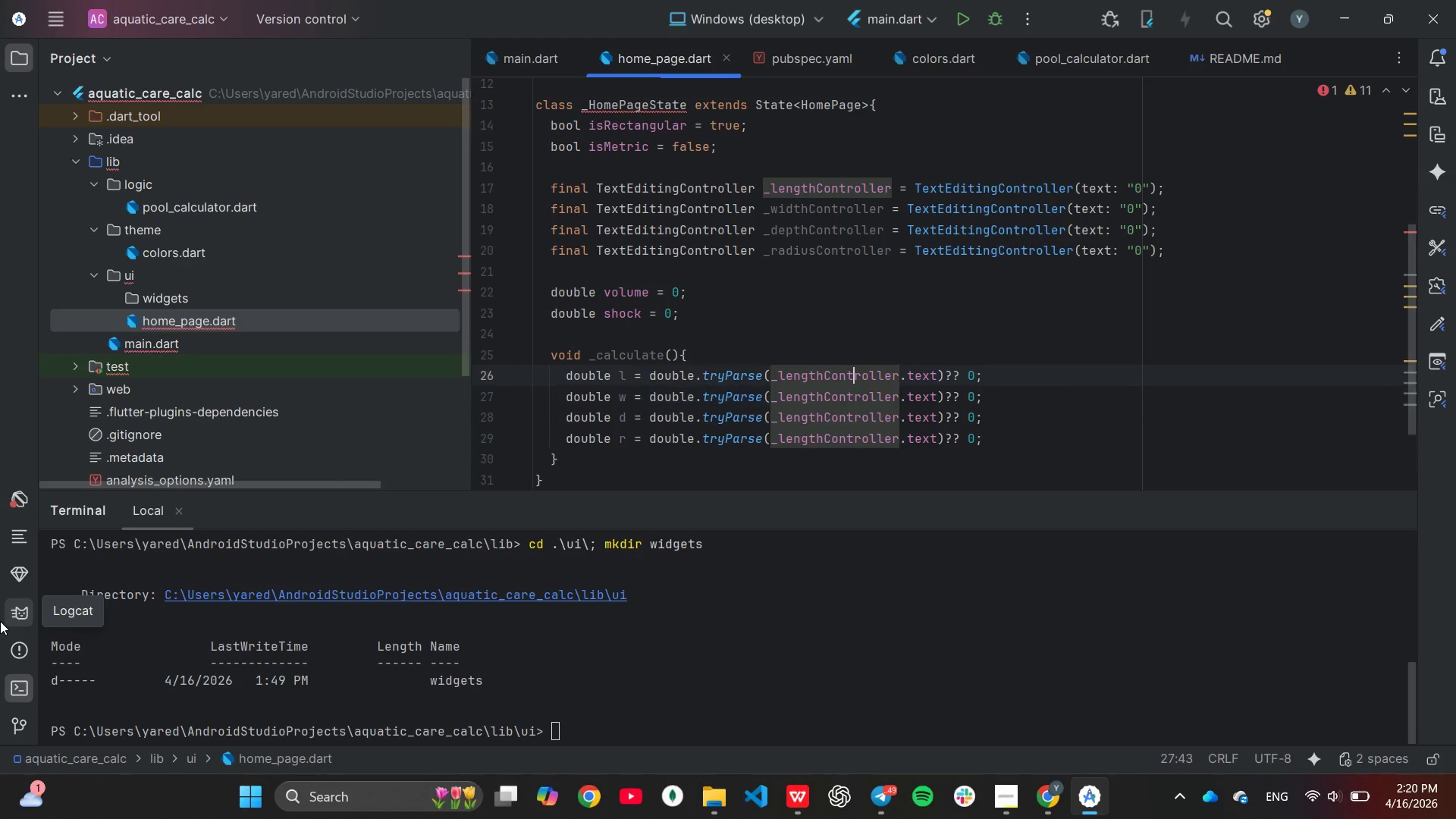 
key(ArrowUp)
 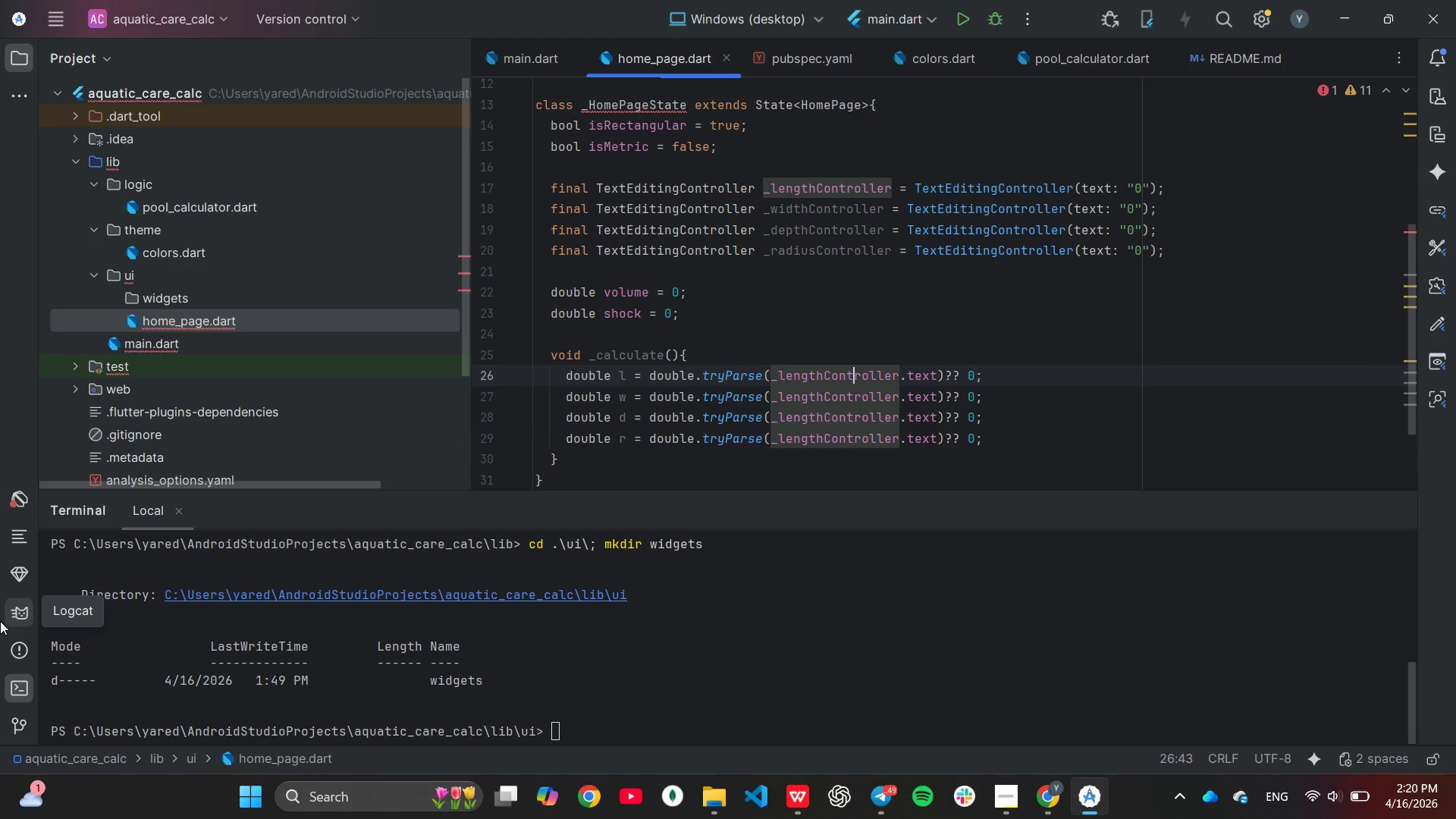 
key(ArrowDown)
 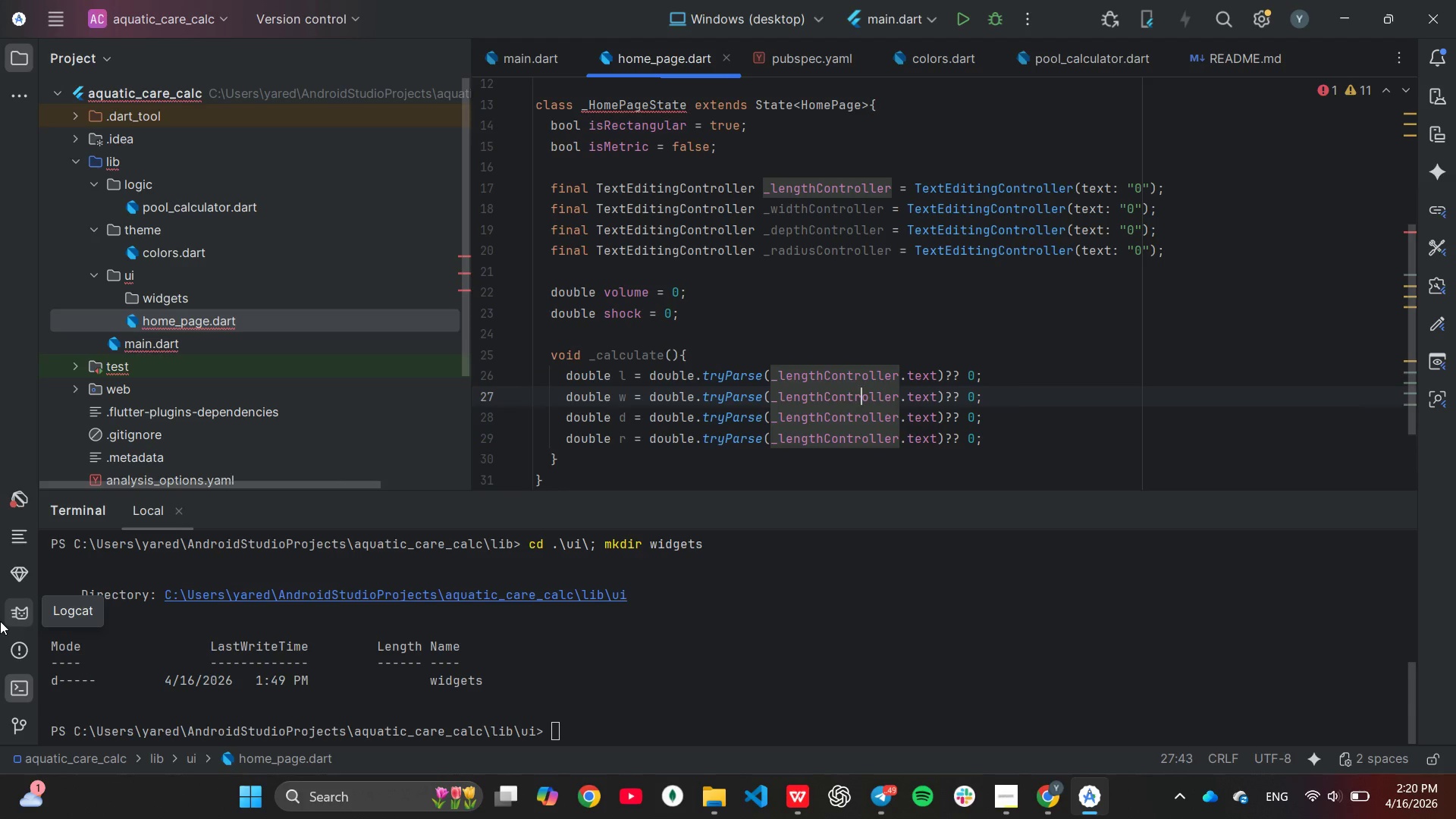 
key(ArrowRight)
 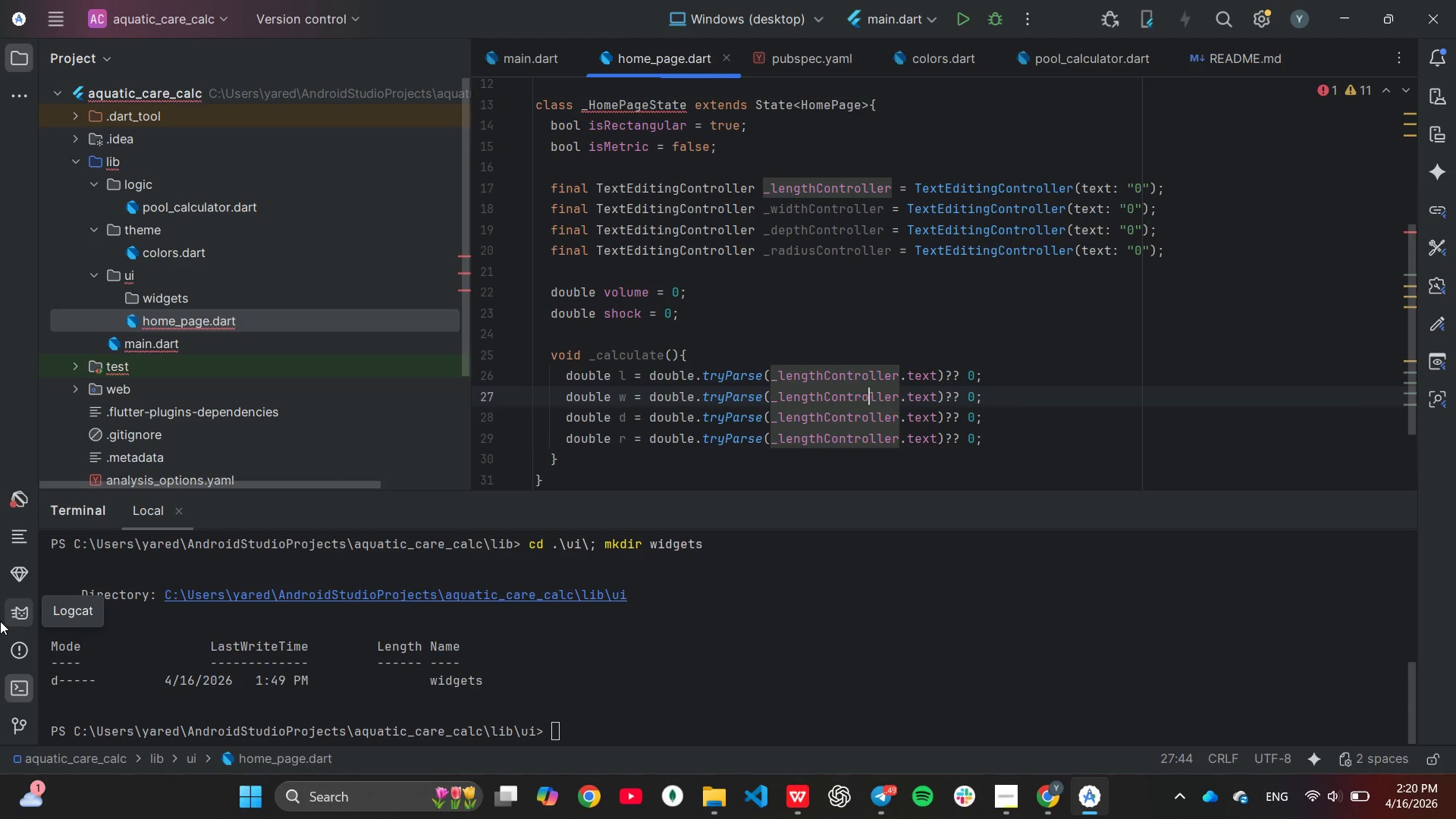 
key(ArrowRight)
 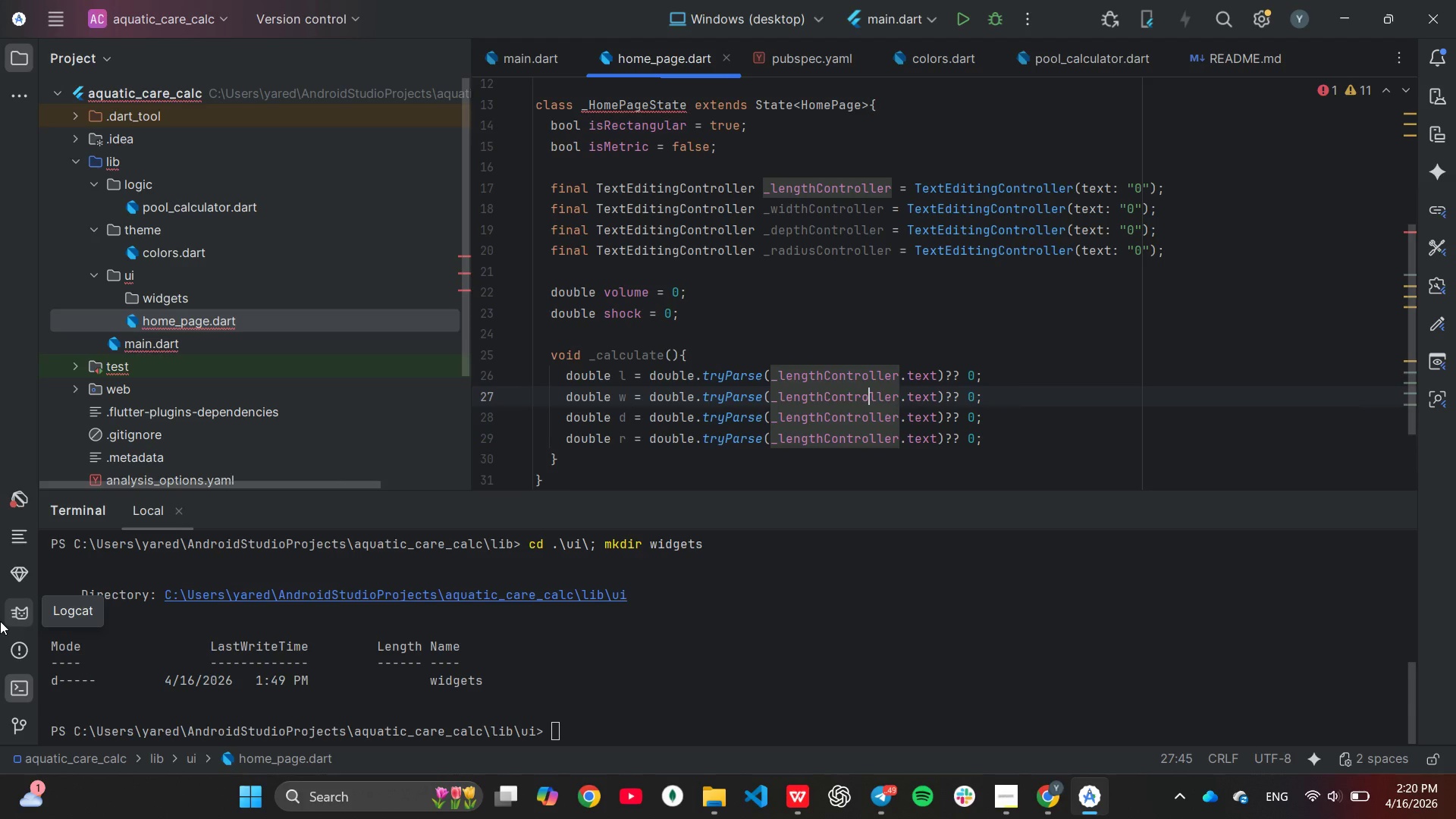 
key(ArrowRight)
 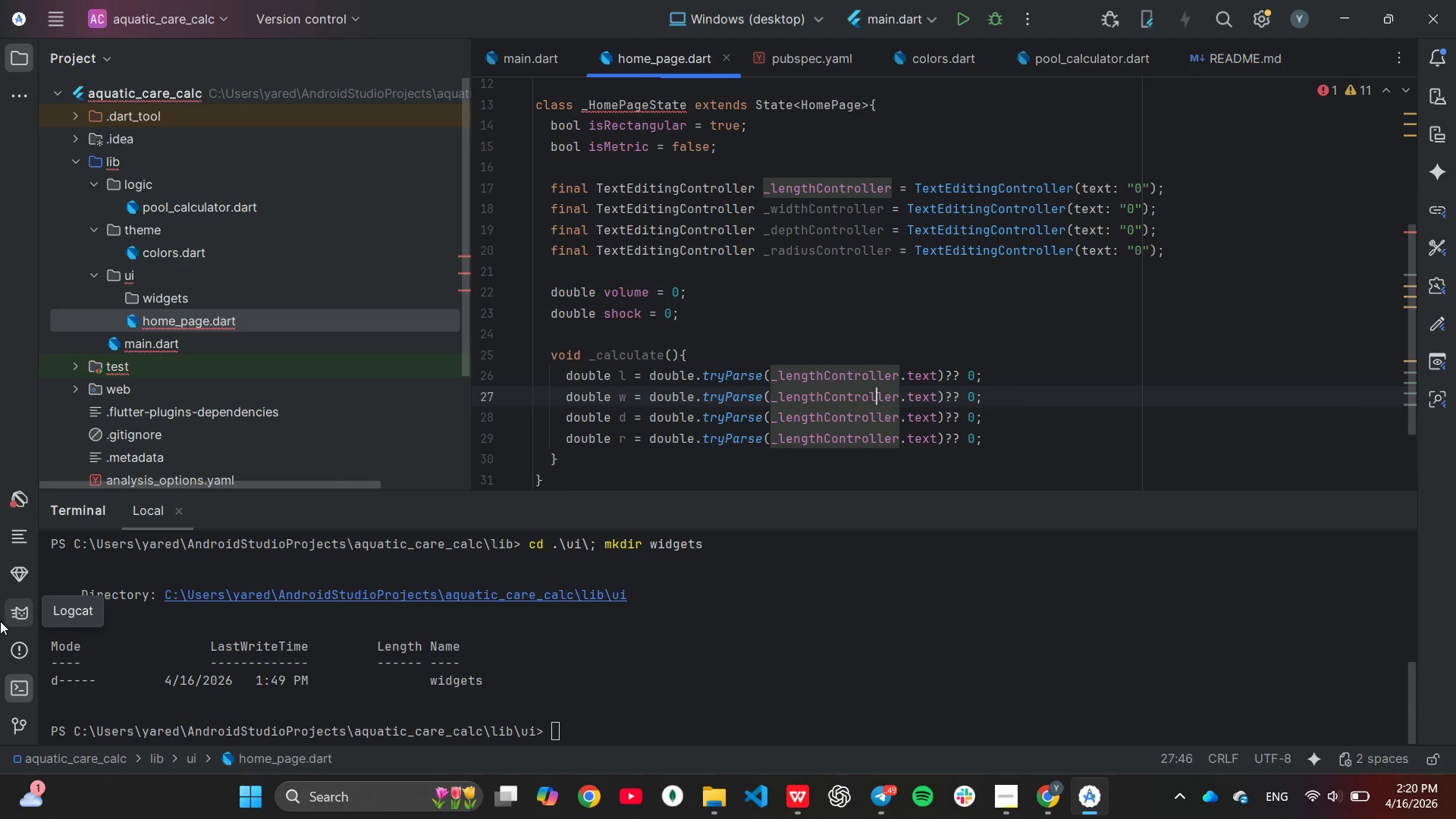 
key(ArrowRight)
 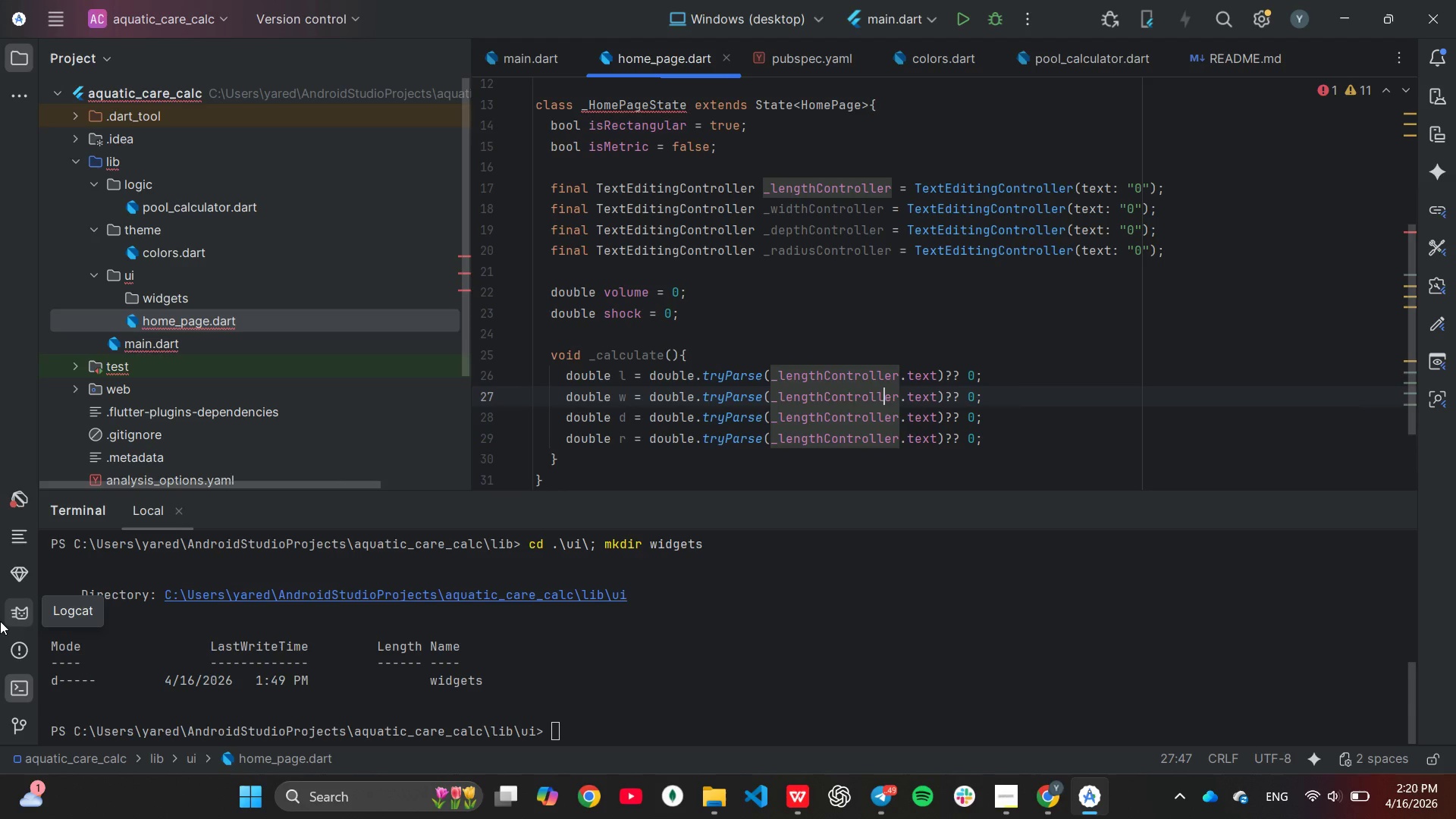 
key(ArrowRight)
 